 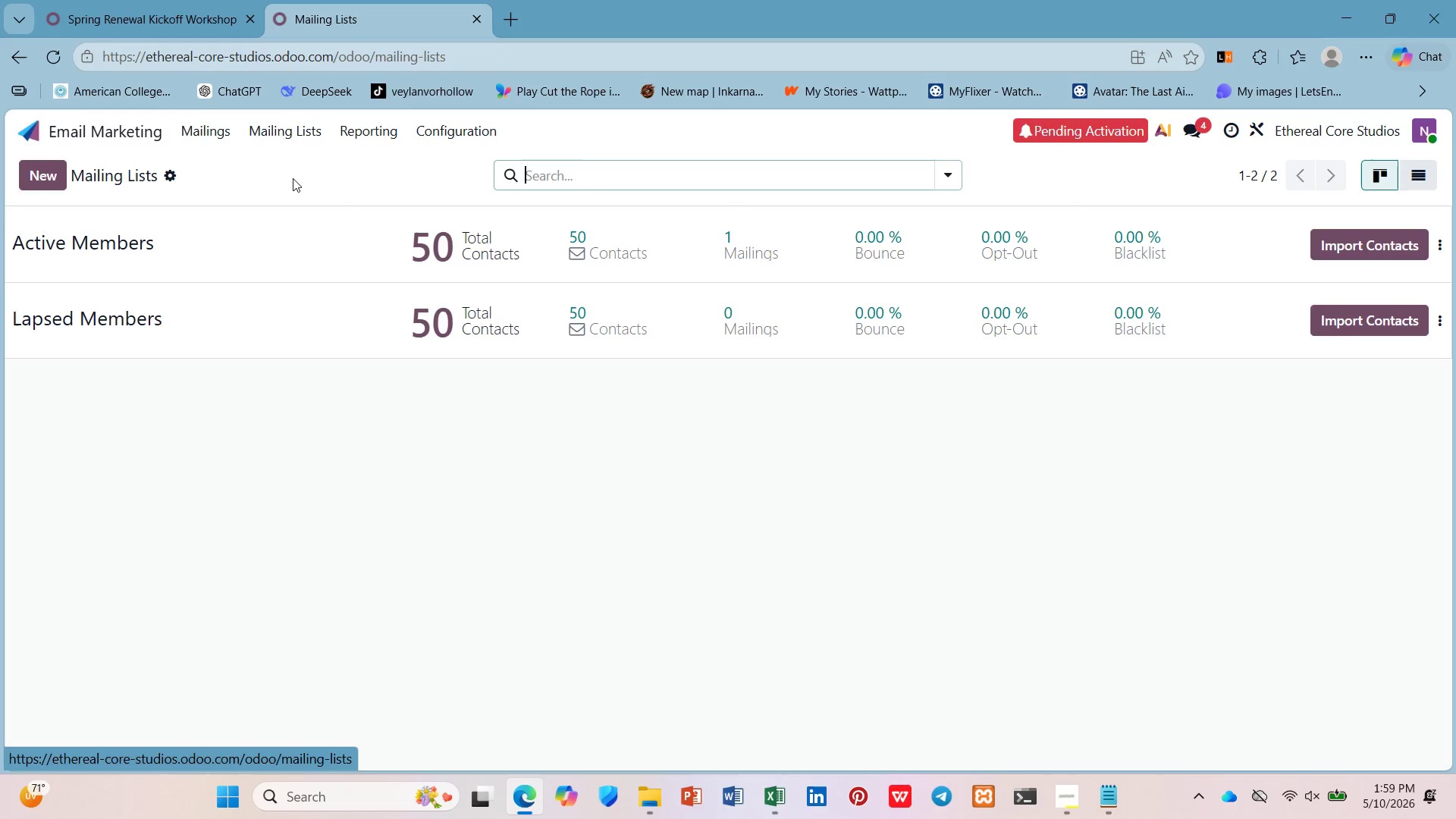 
left_click([422, 256])
 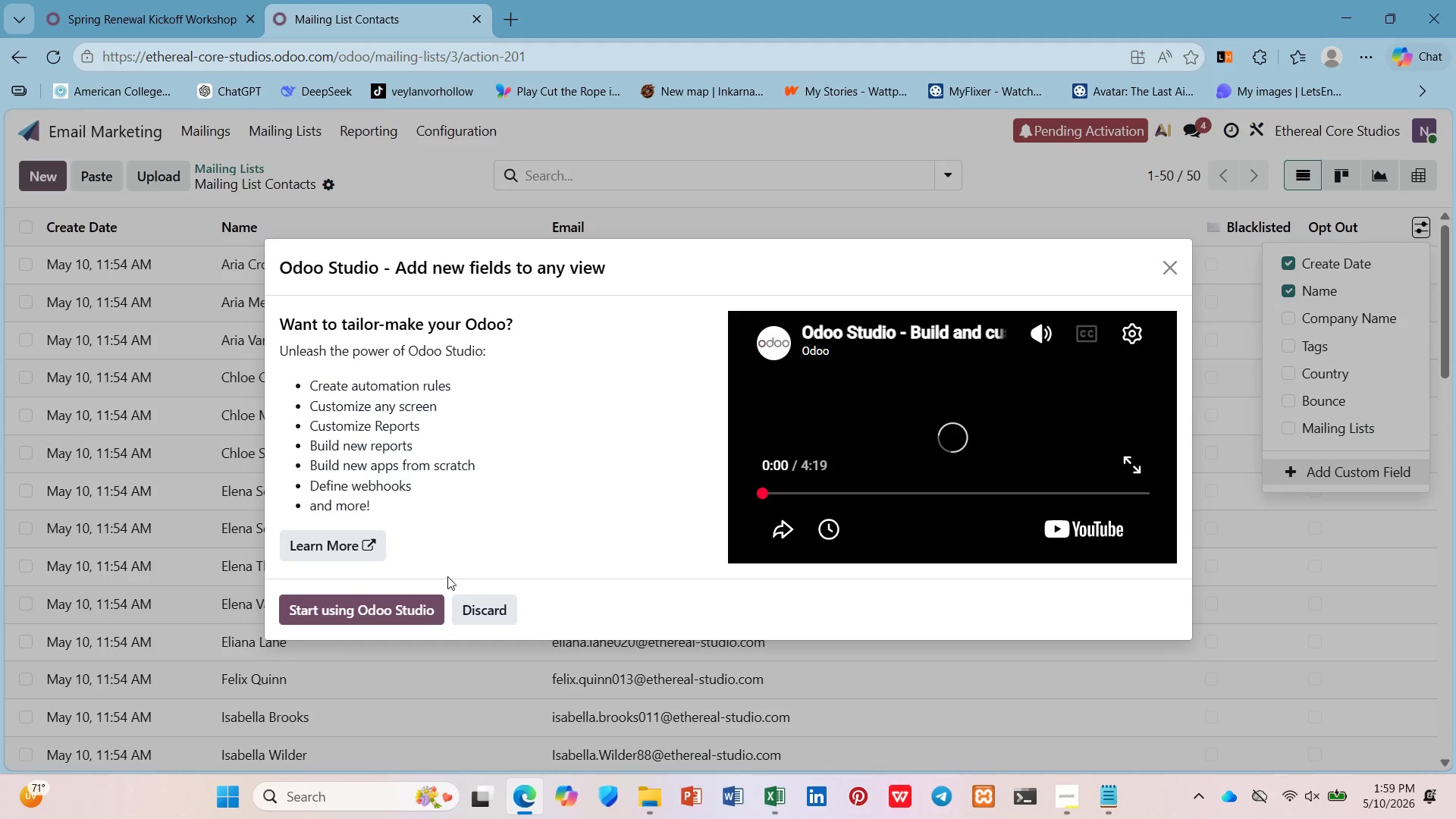 
wait(7.44)
 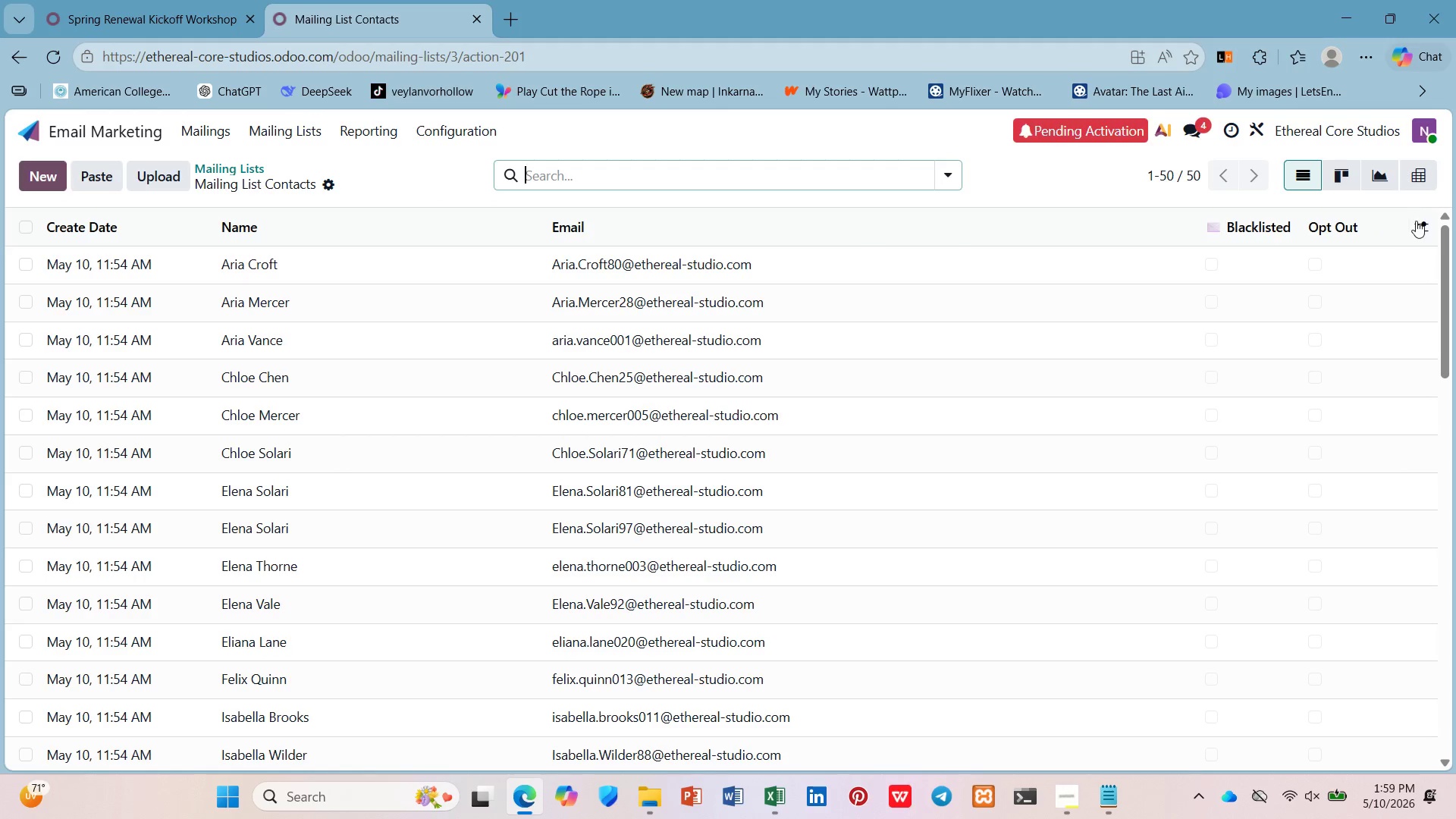 
double_click([305, 510])
 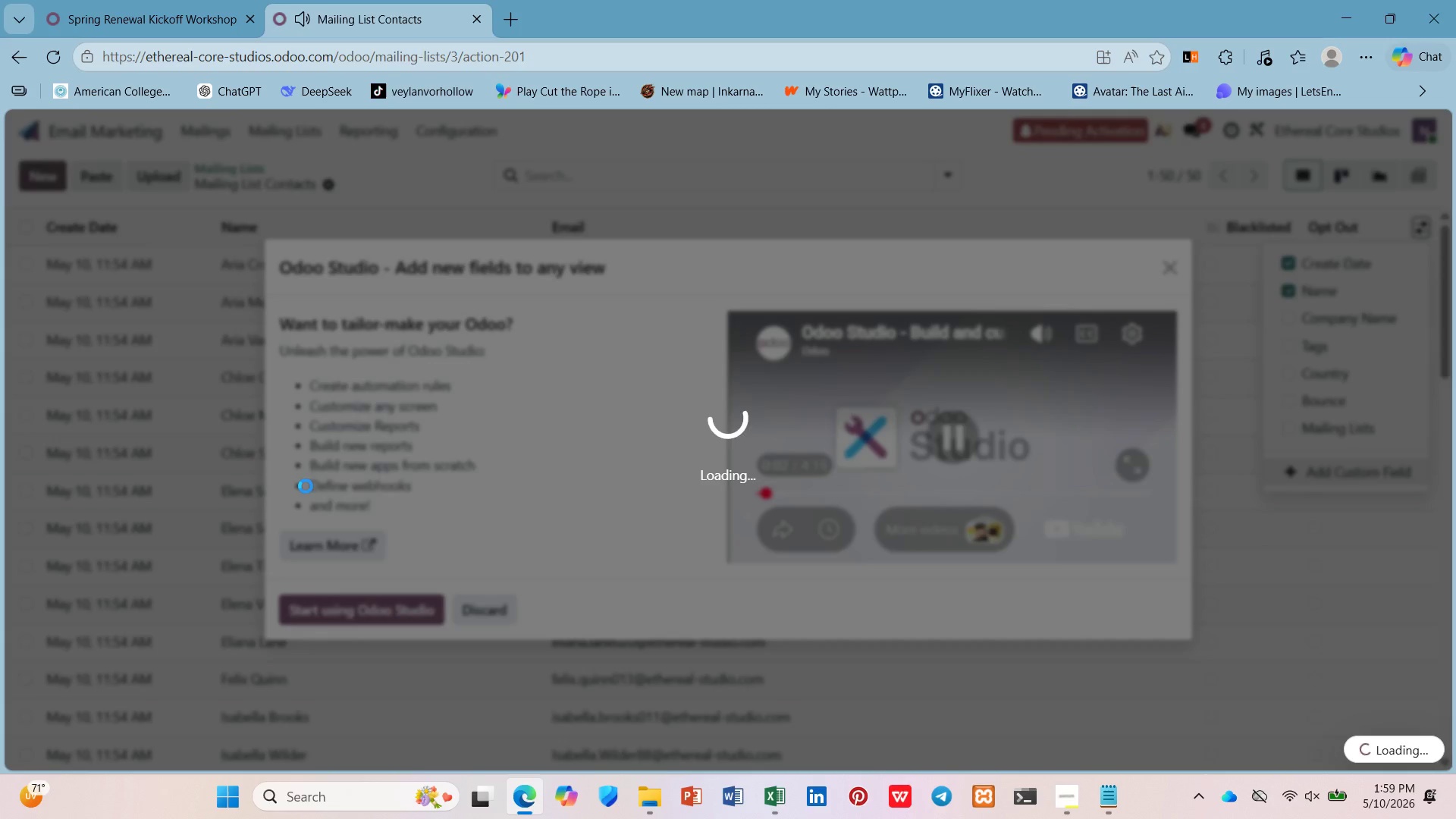 
mouse_move([325, 459])
 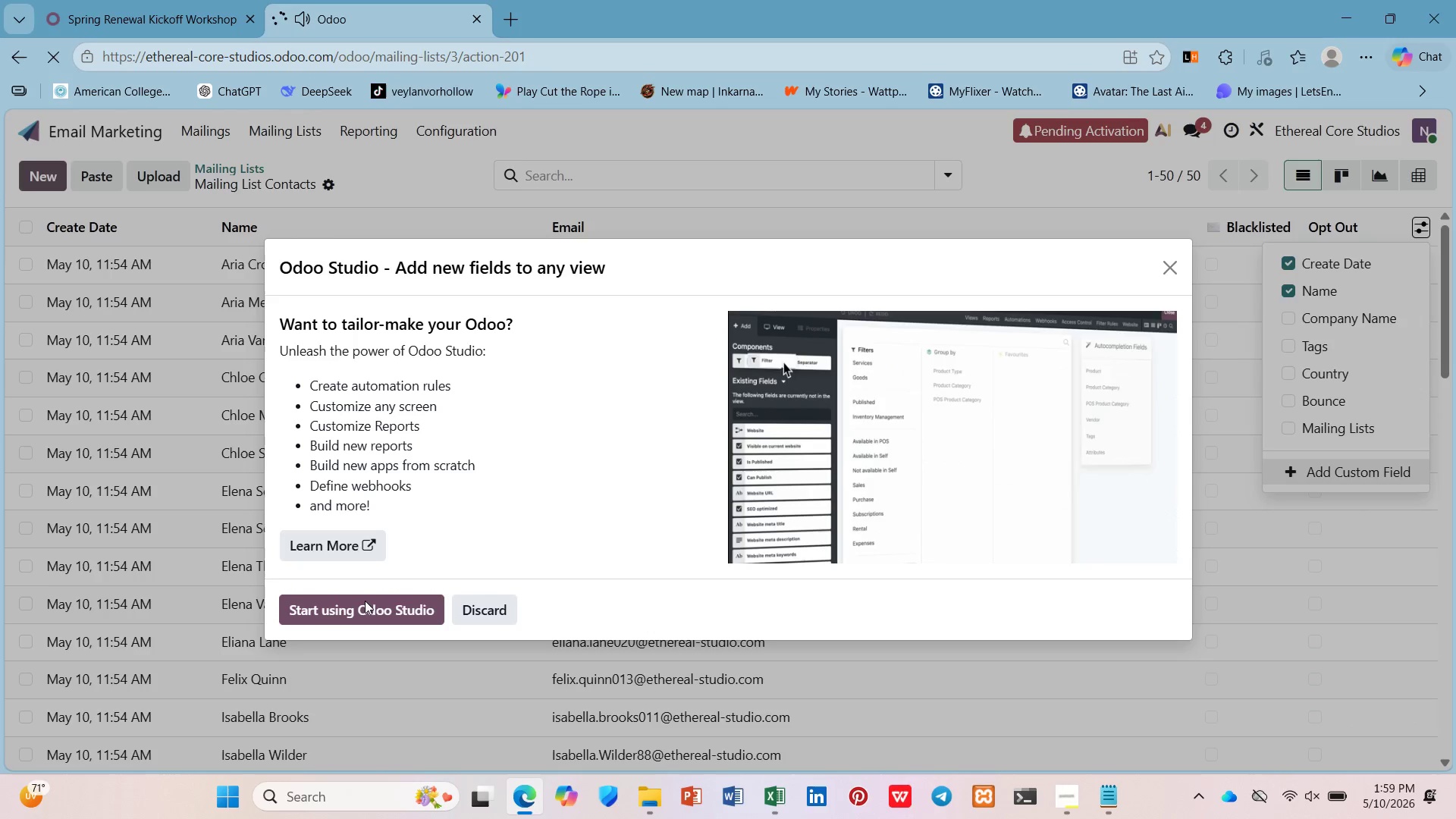 
left_click([365, 602])
 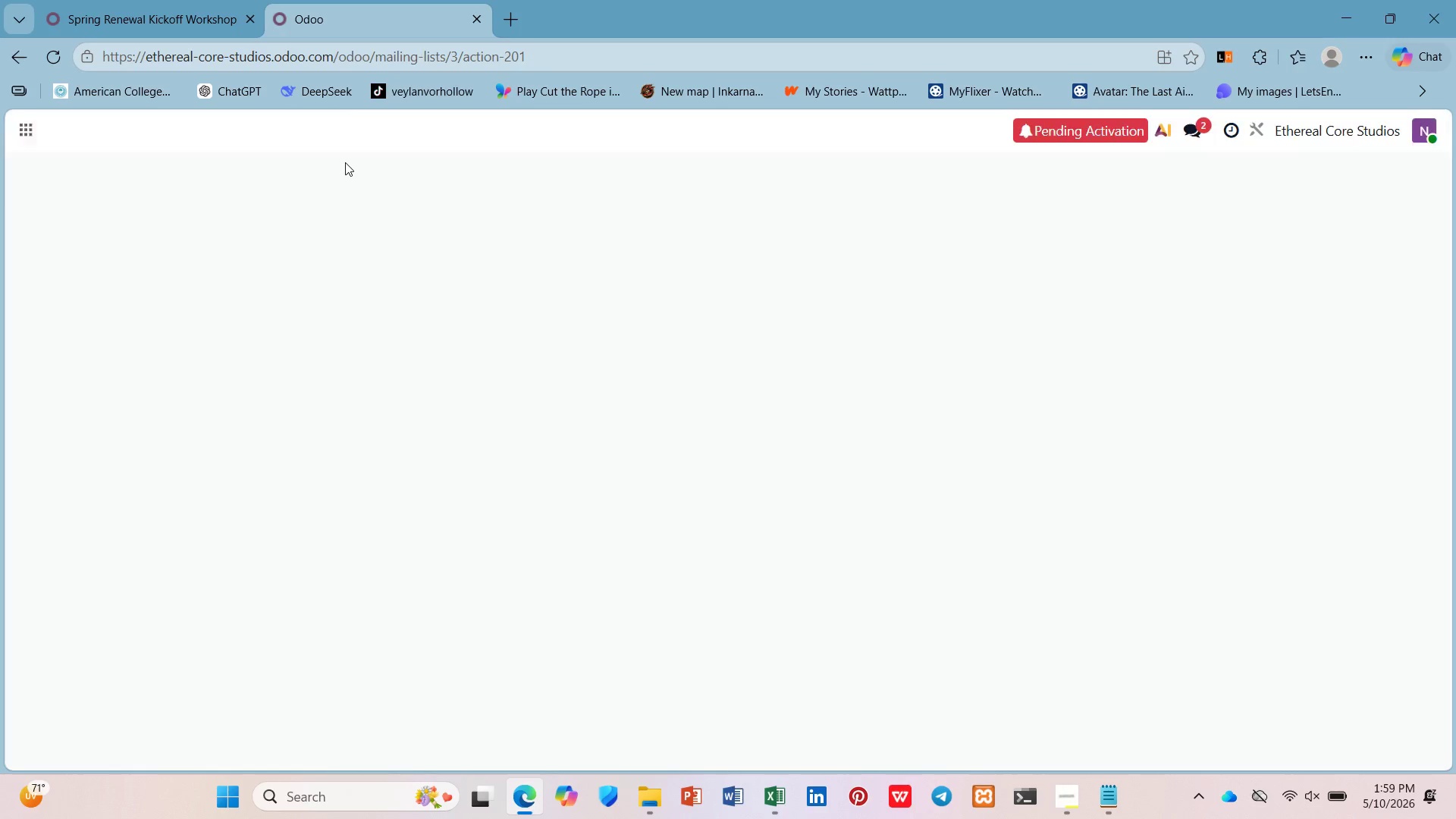 
wait(9.91)
 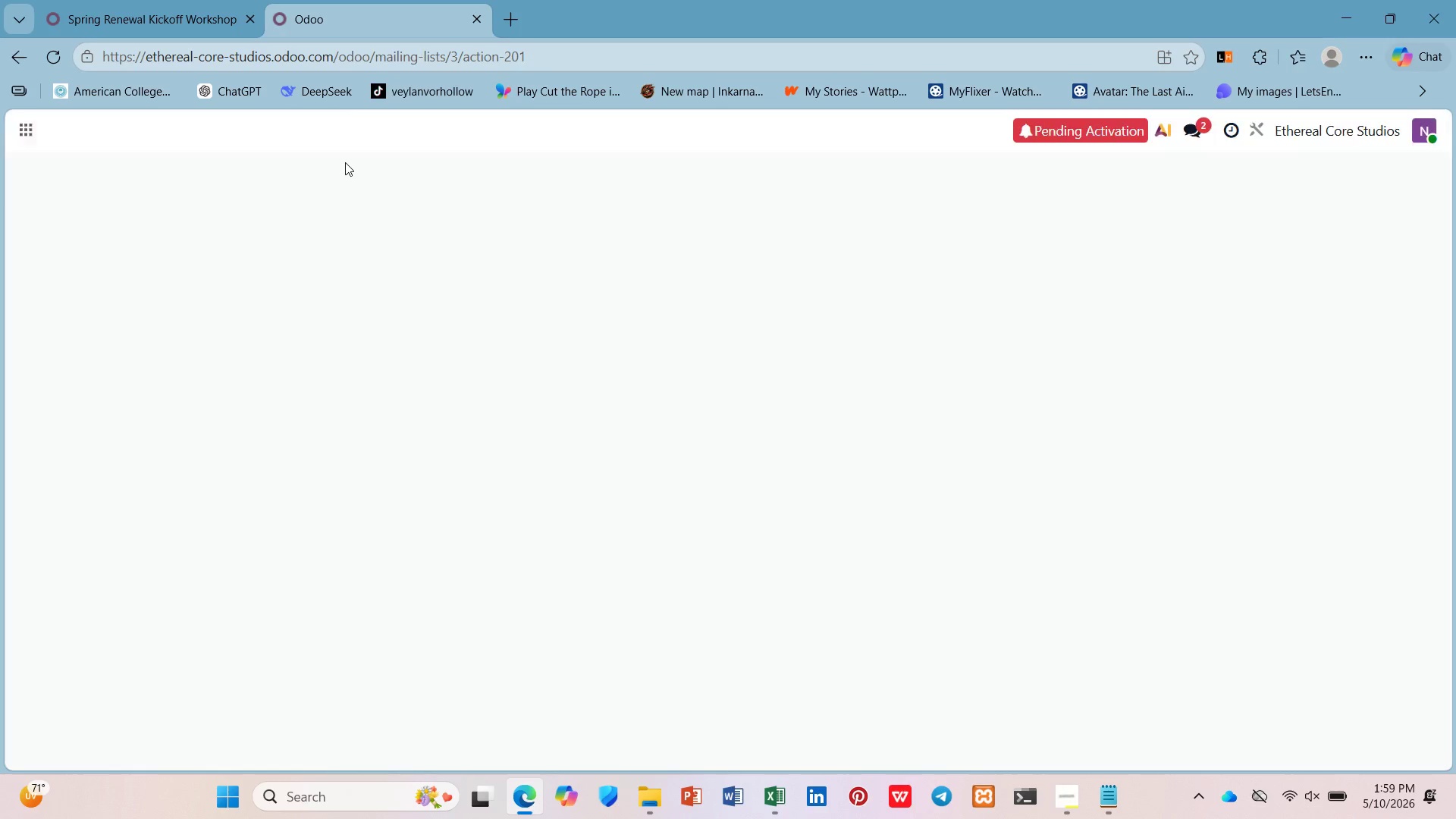 
left_click_drag(start_coordinate=[1346, 454], to_coordinate=[1346, 458])
 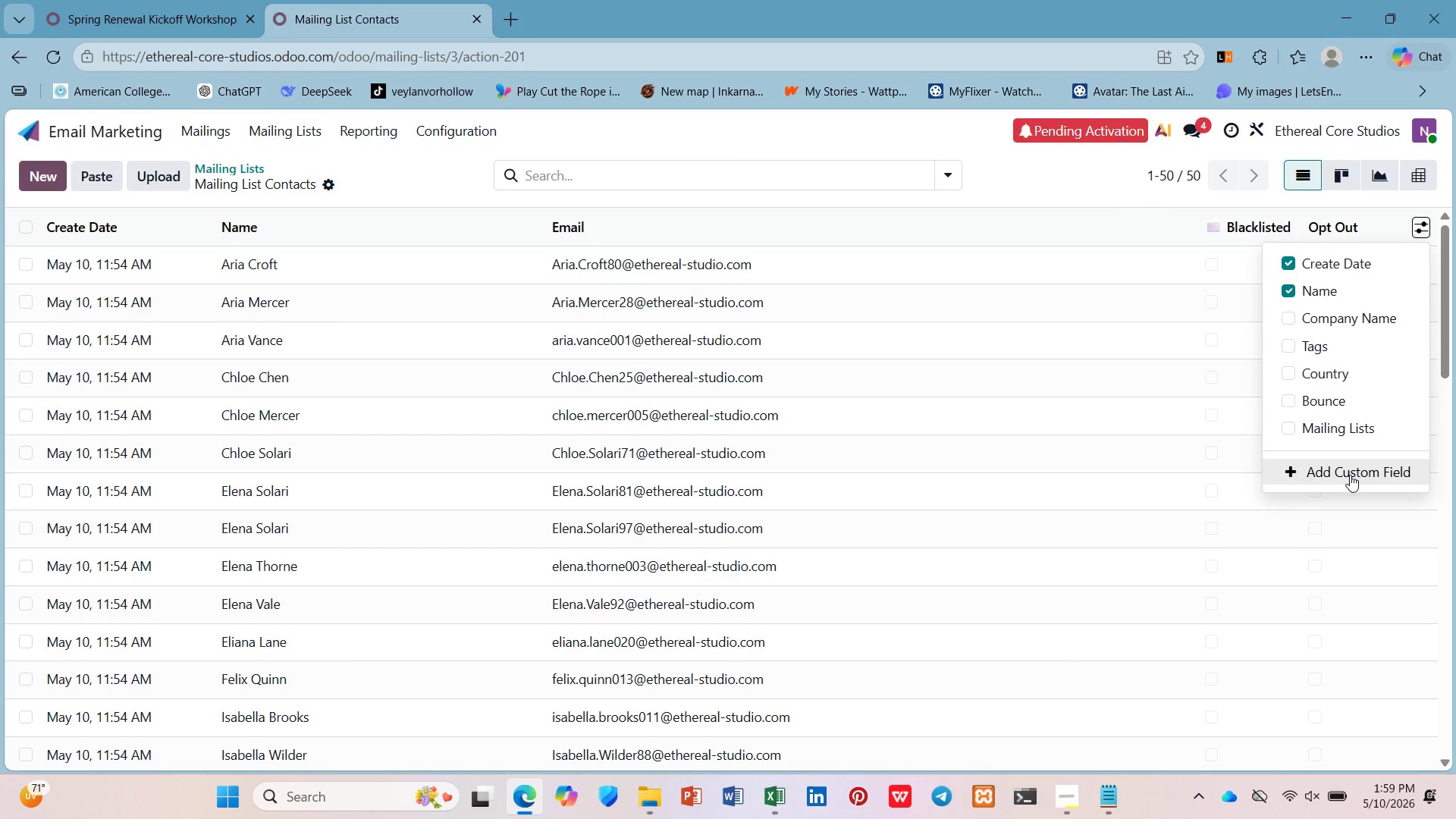 
double_click([1350, 475])
 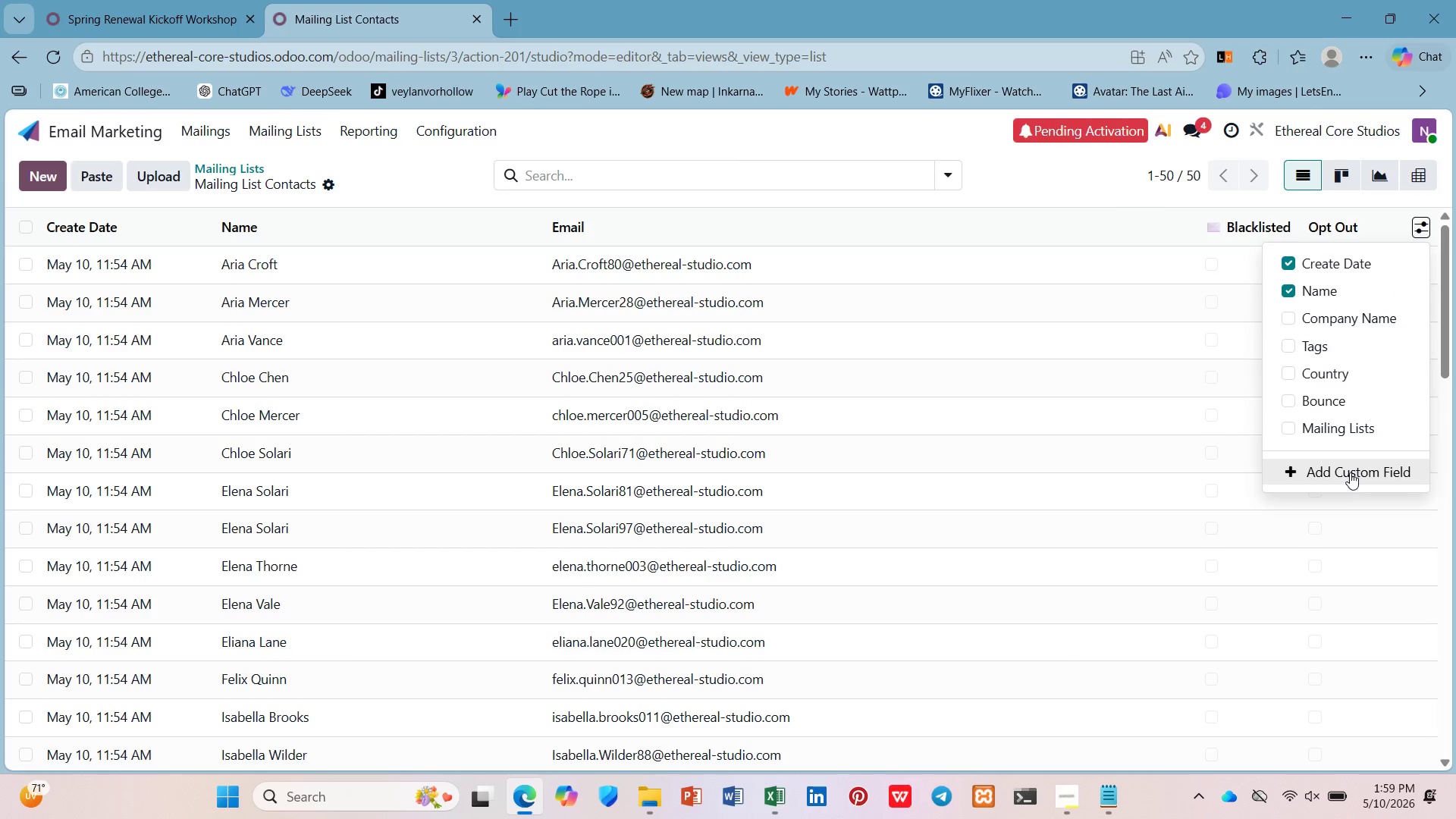 
left_click([1350, 472])
 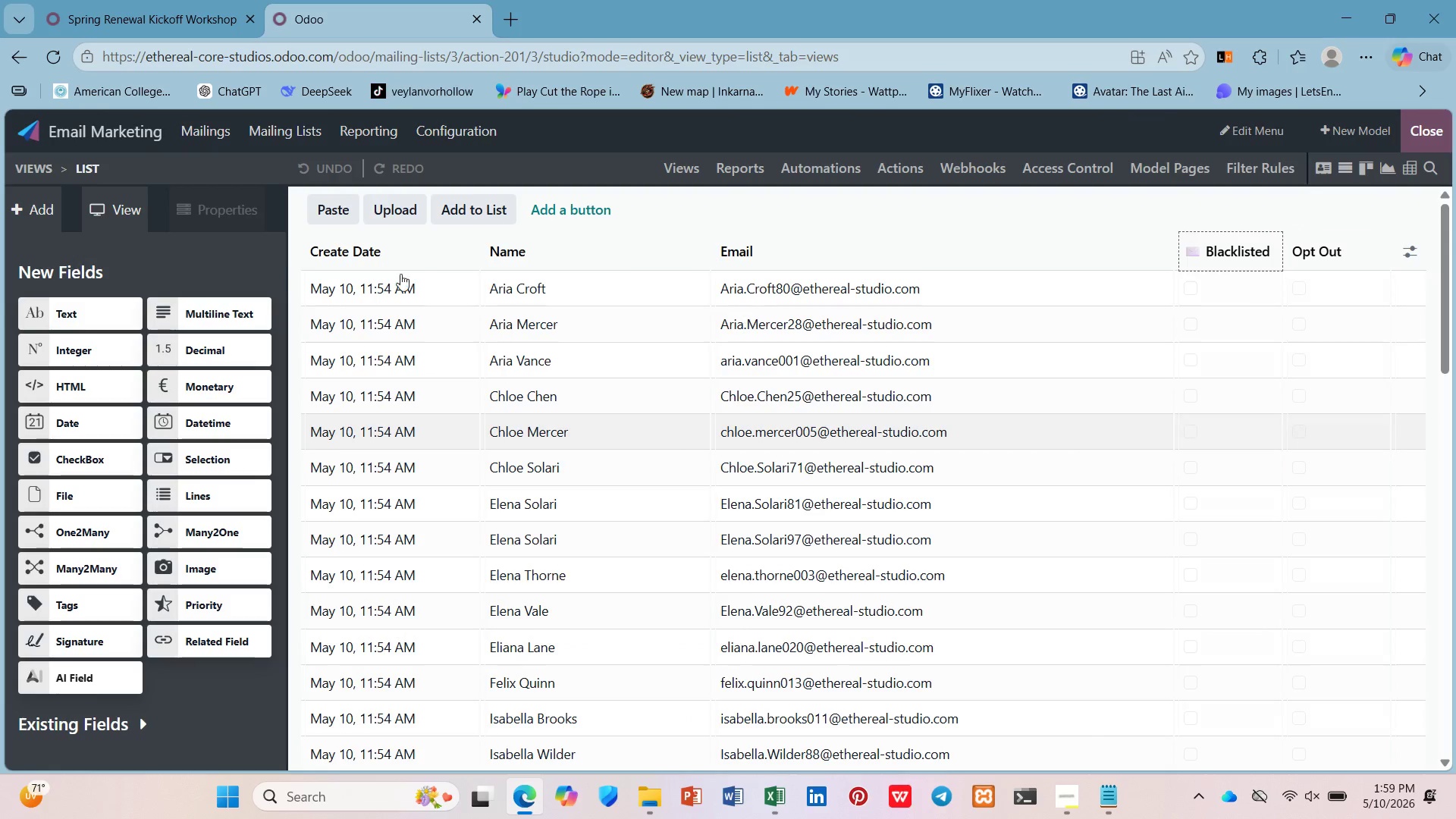 
scroll: coordinate [108, 554], scroll_direction: down, amount: 2.0
 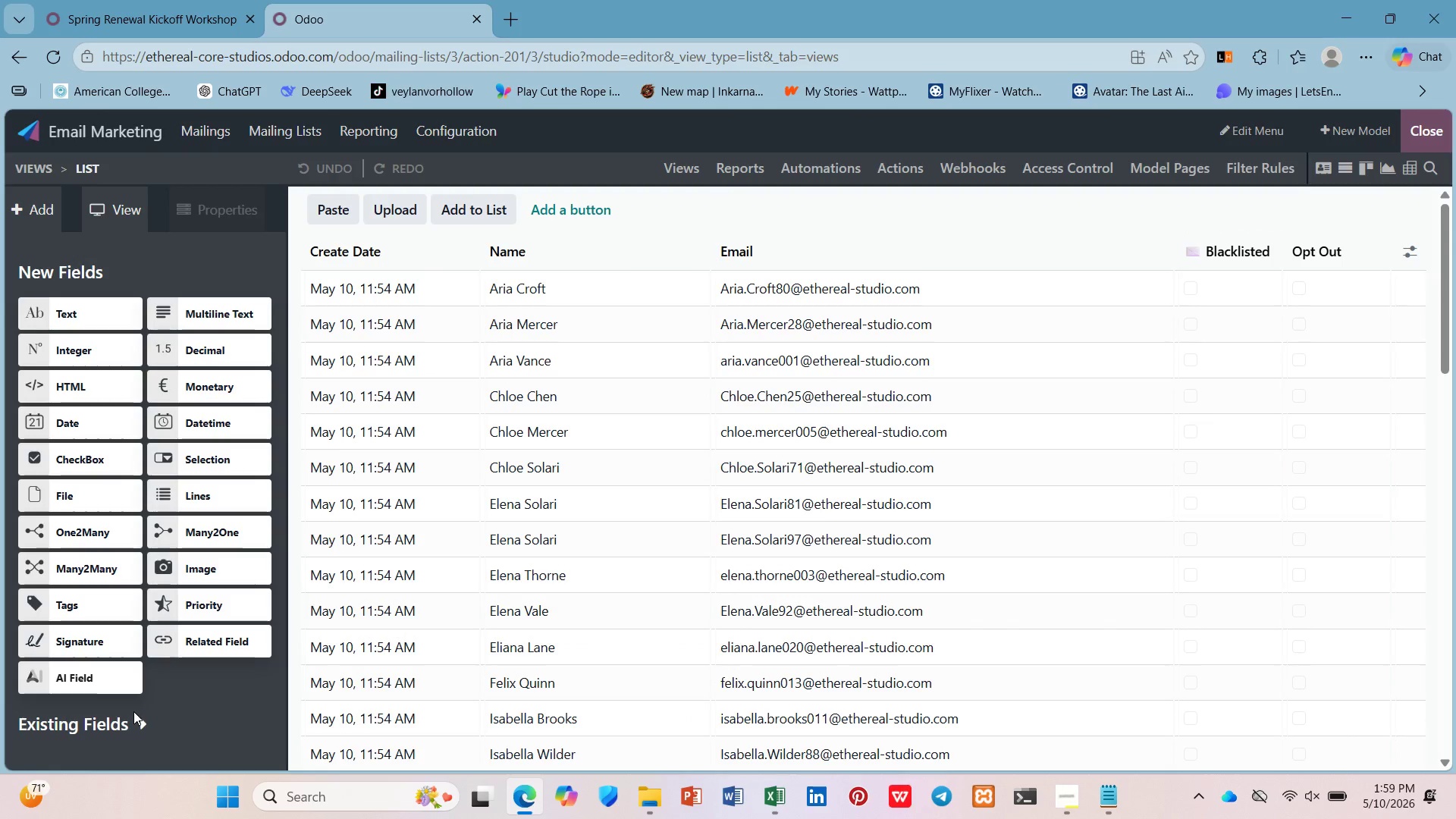 
left_click([134, 723])
 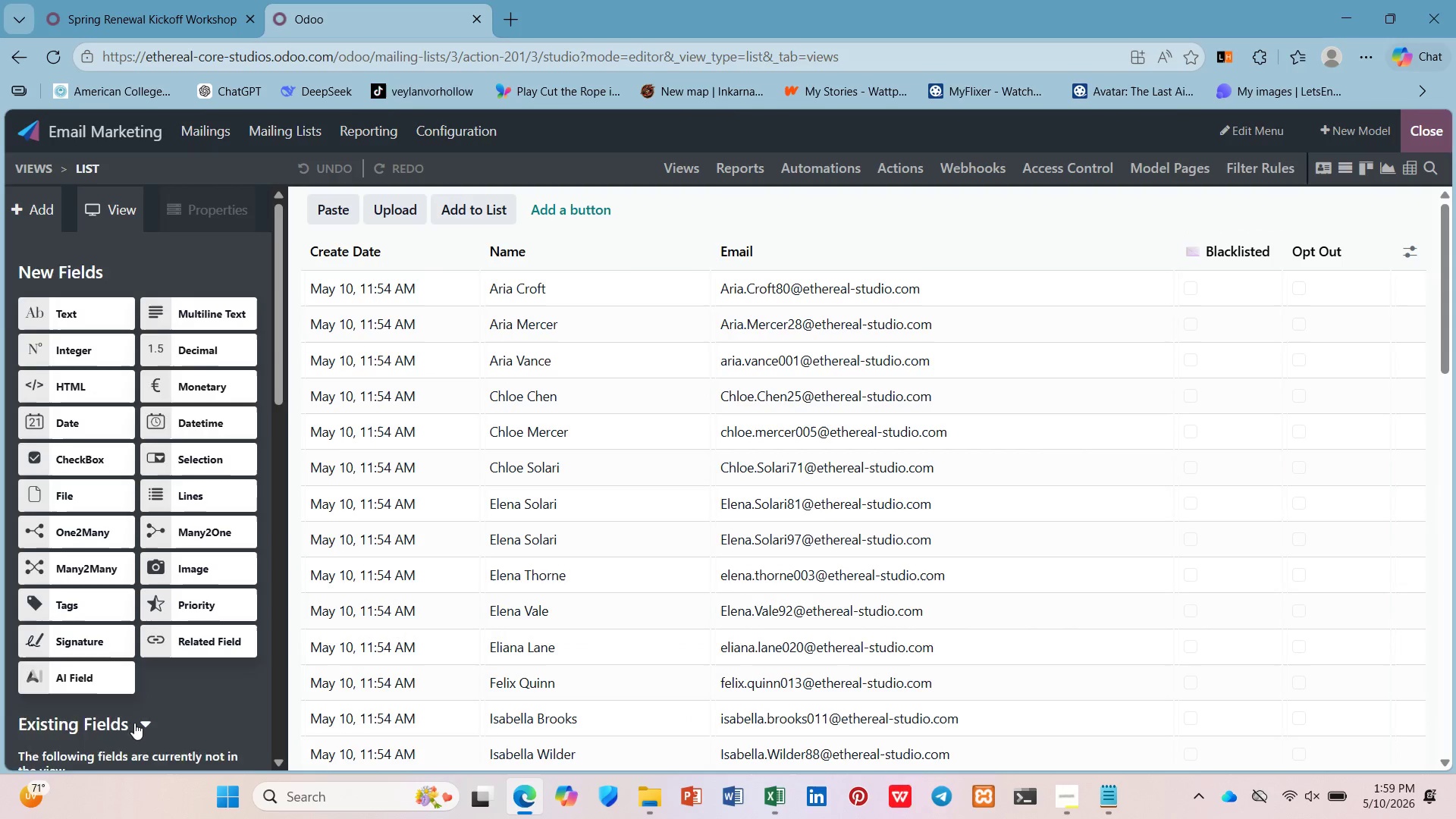 
scroll: coordinate [134, 723], scroll_direction: down, amount: 2.0
 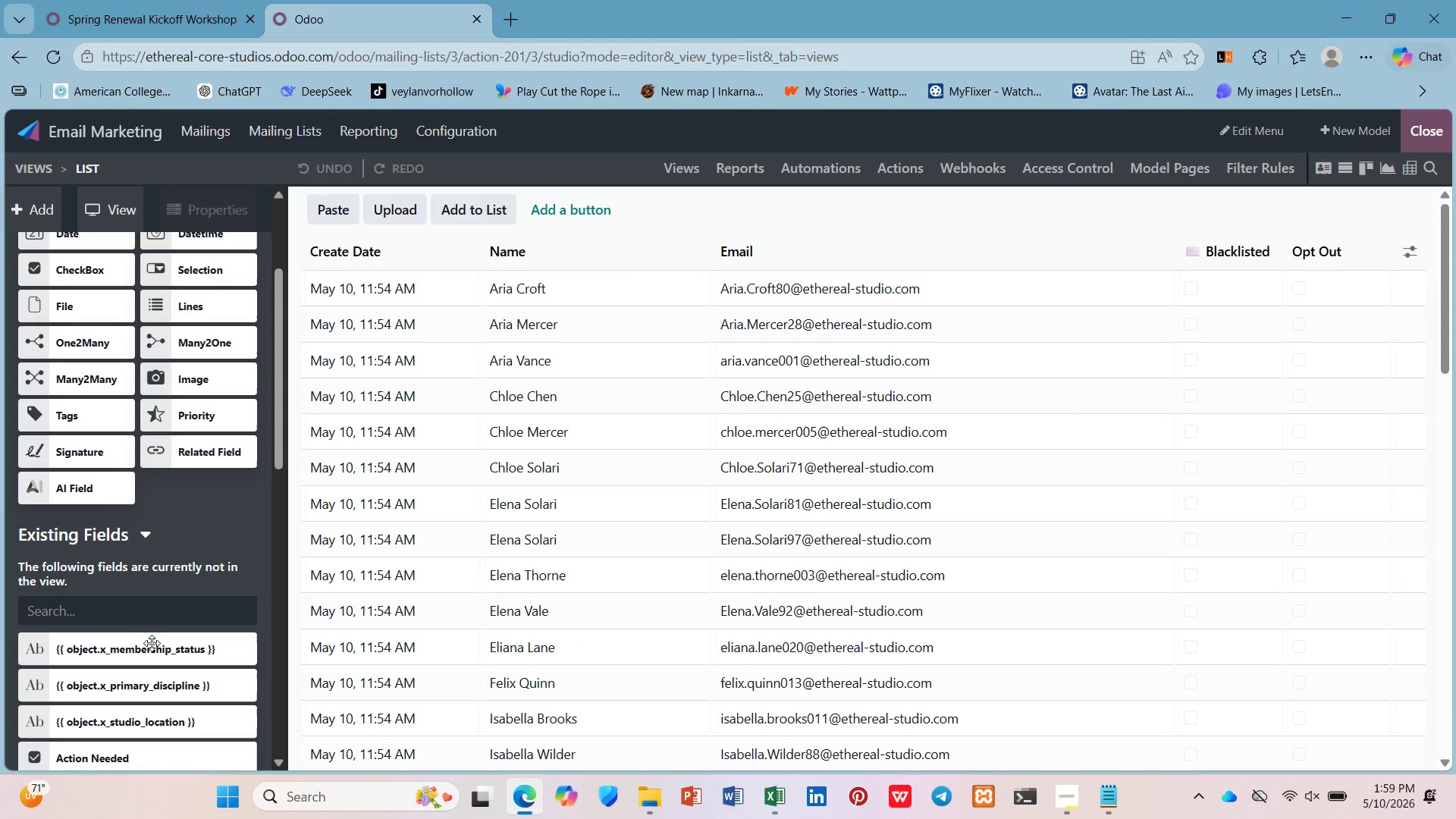 
left_click_drag(start_coordinate=[152, 652], to_coordinate=[1156, 253])
 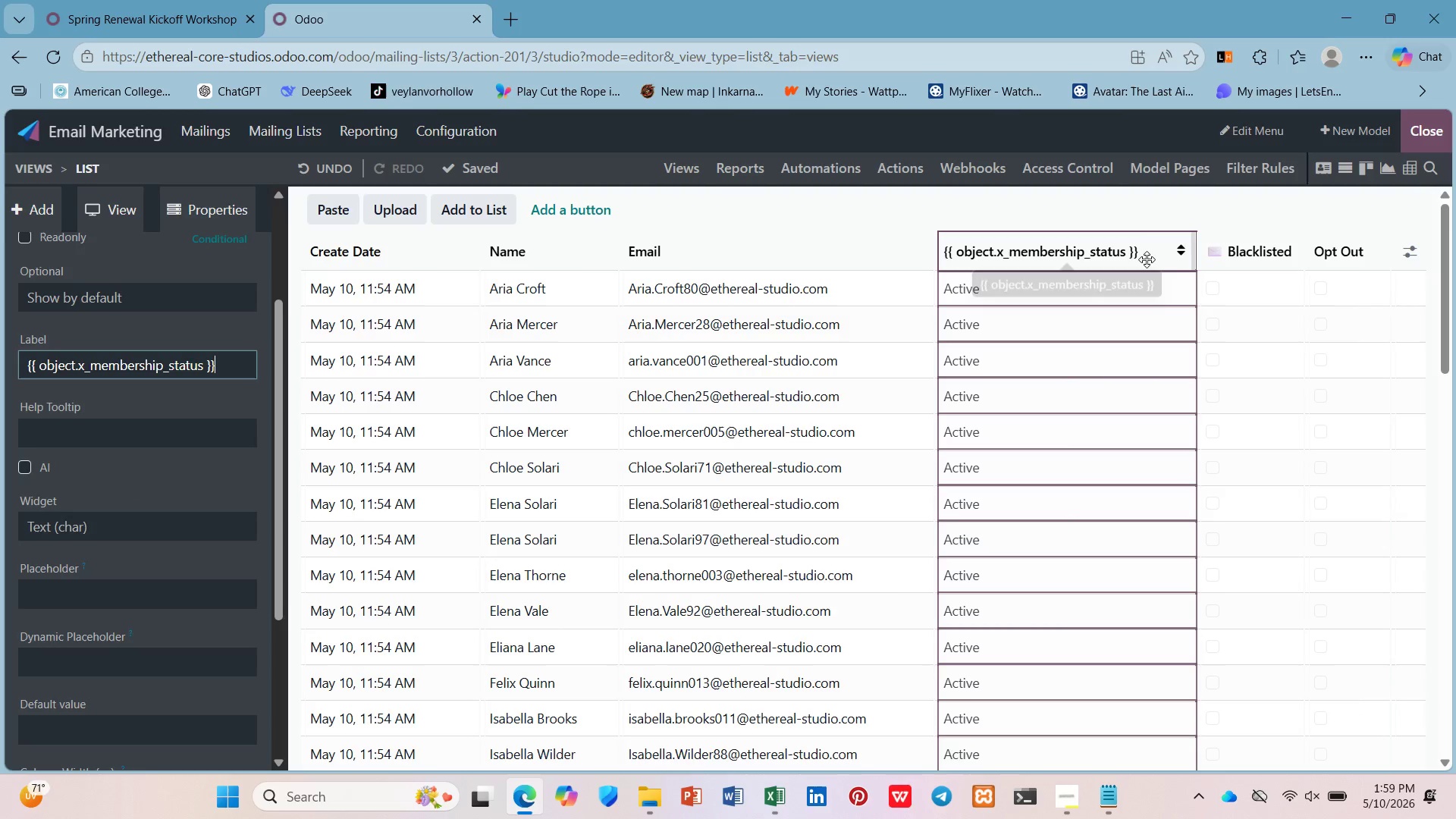 
left_click([1424, 134])
 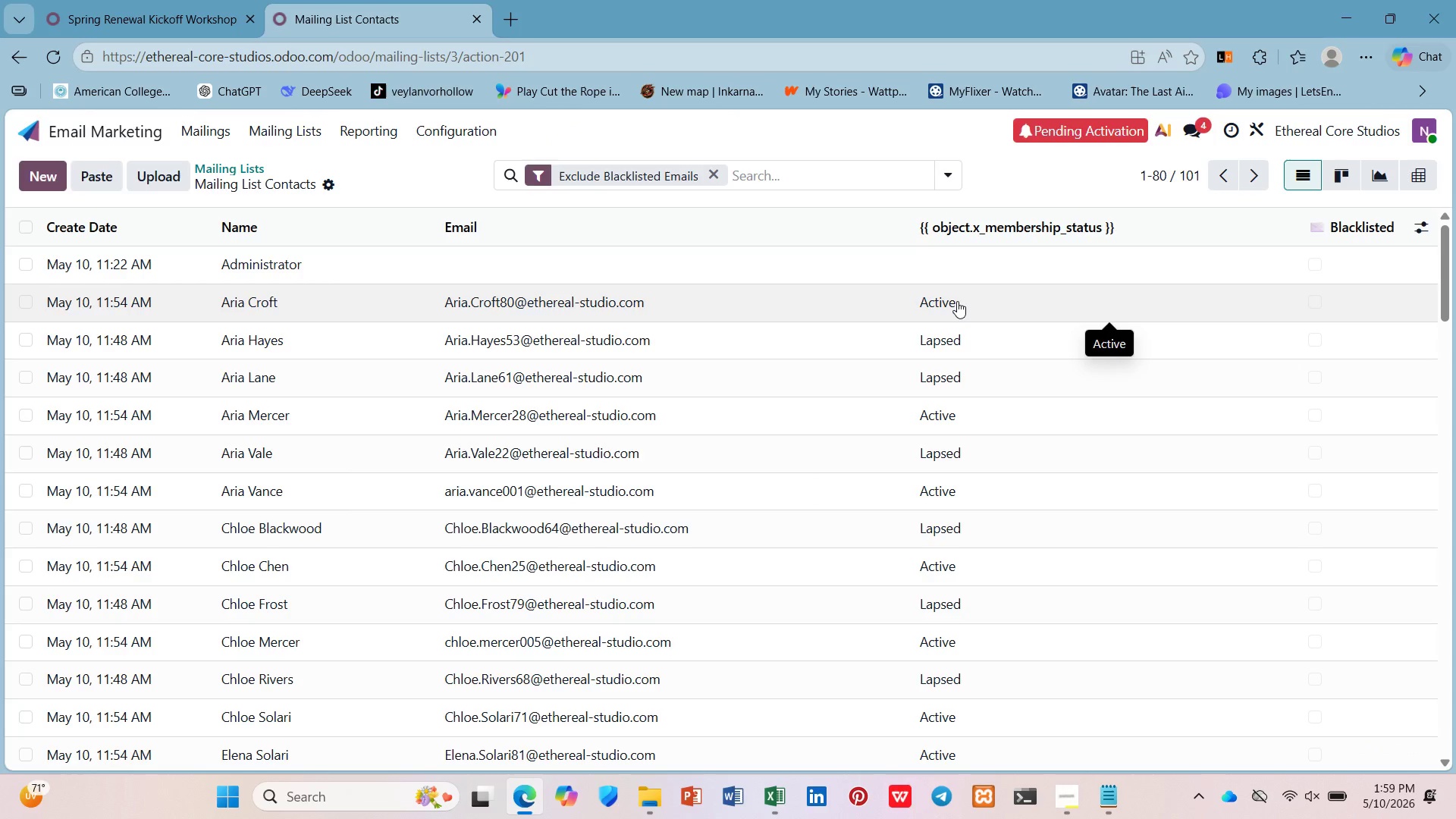 
wait(5.08)
 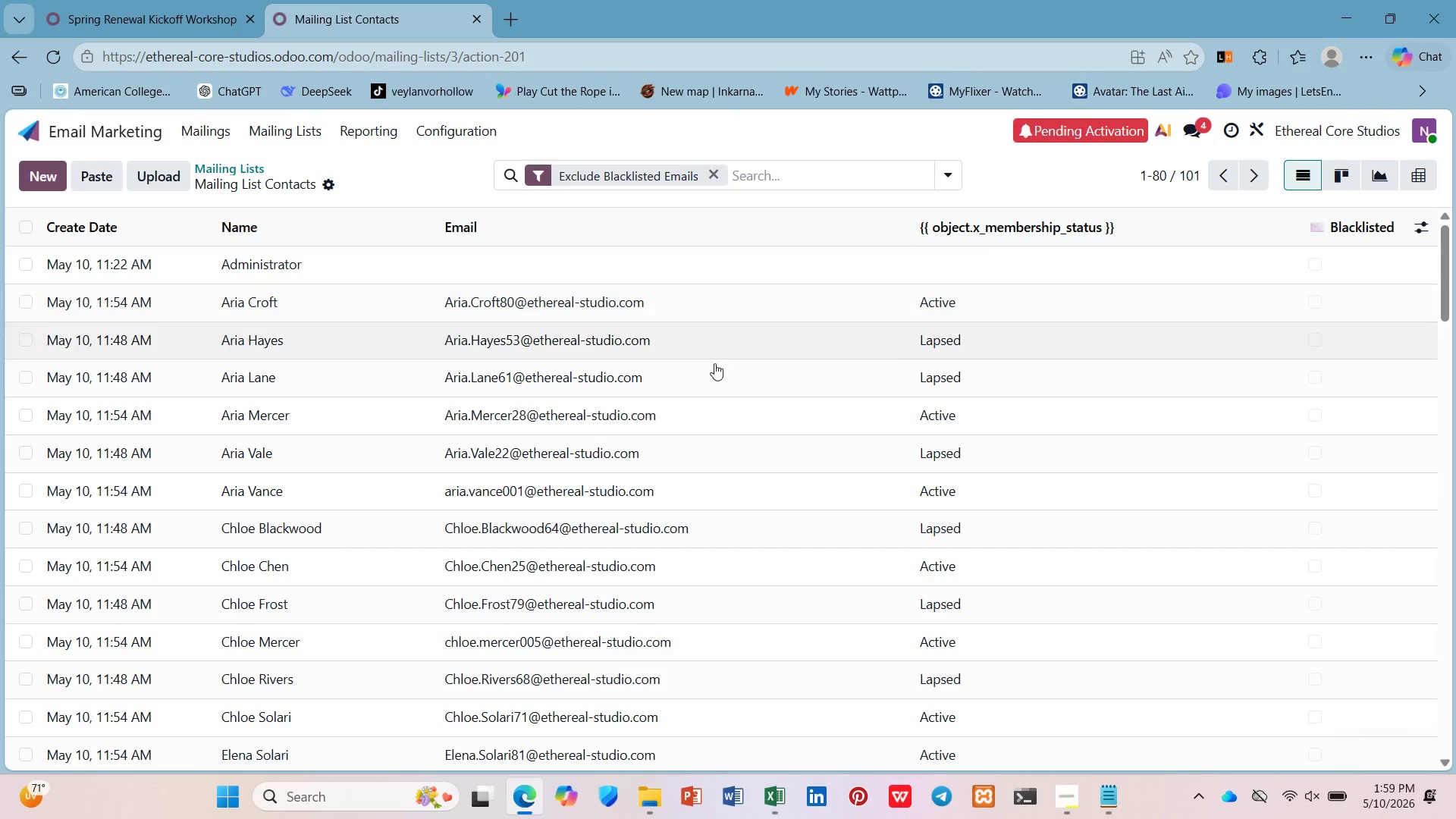 
scroll: coordinate [956, 301], scroll_direction: up, amount: 2.0
 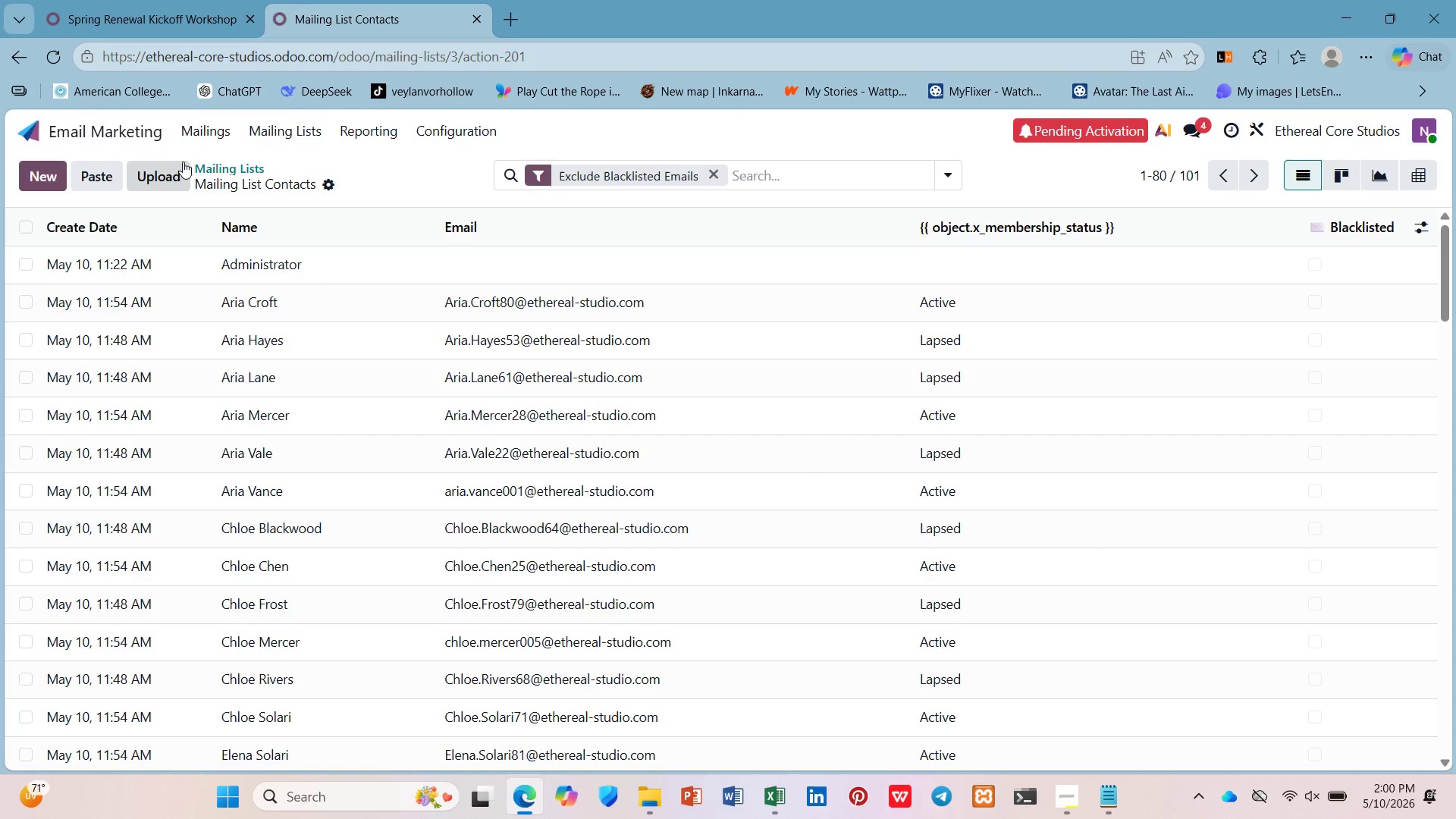 
left_click([317, 127])
 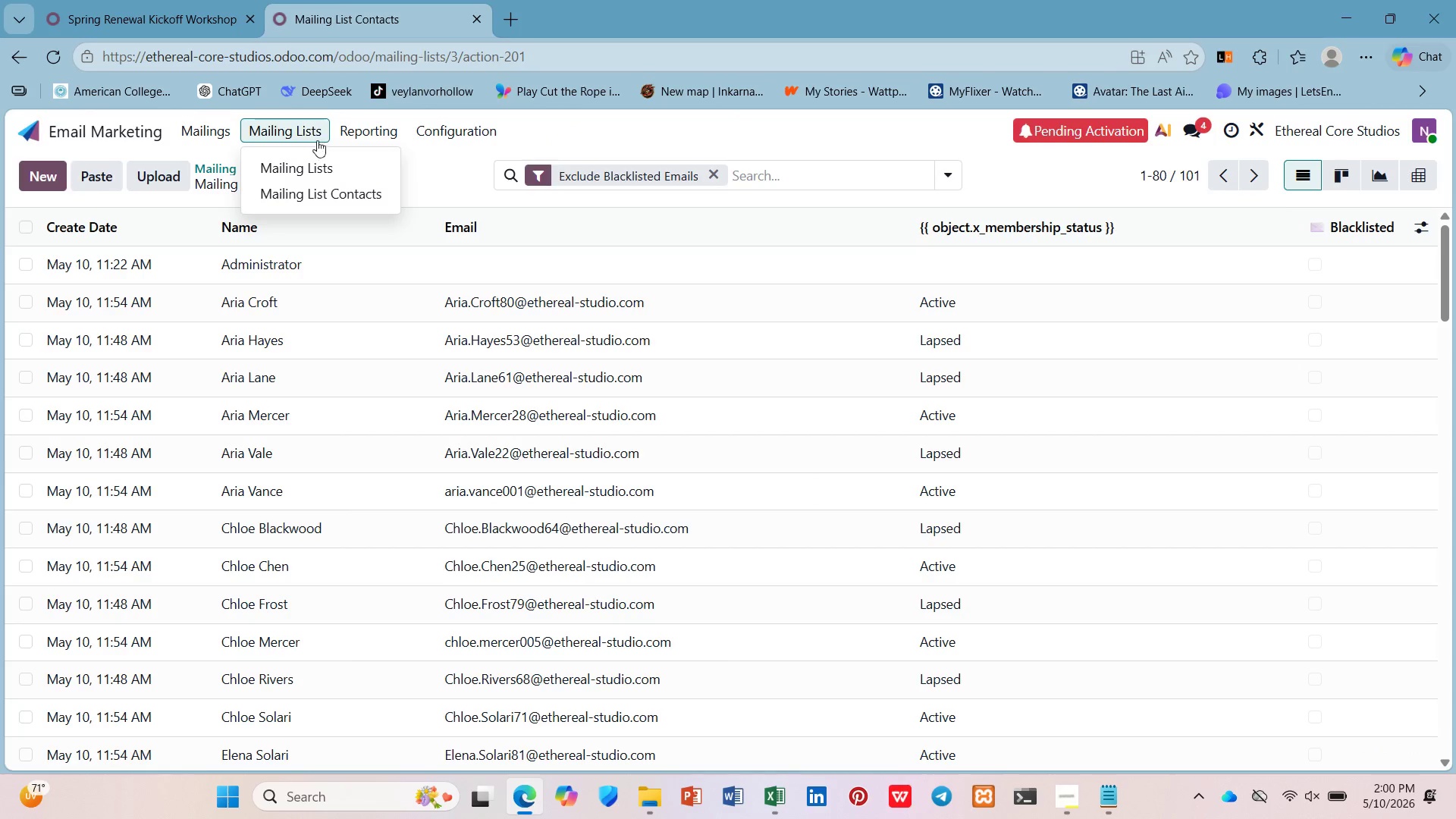 
left_click([317, 152])
 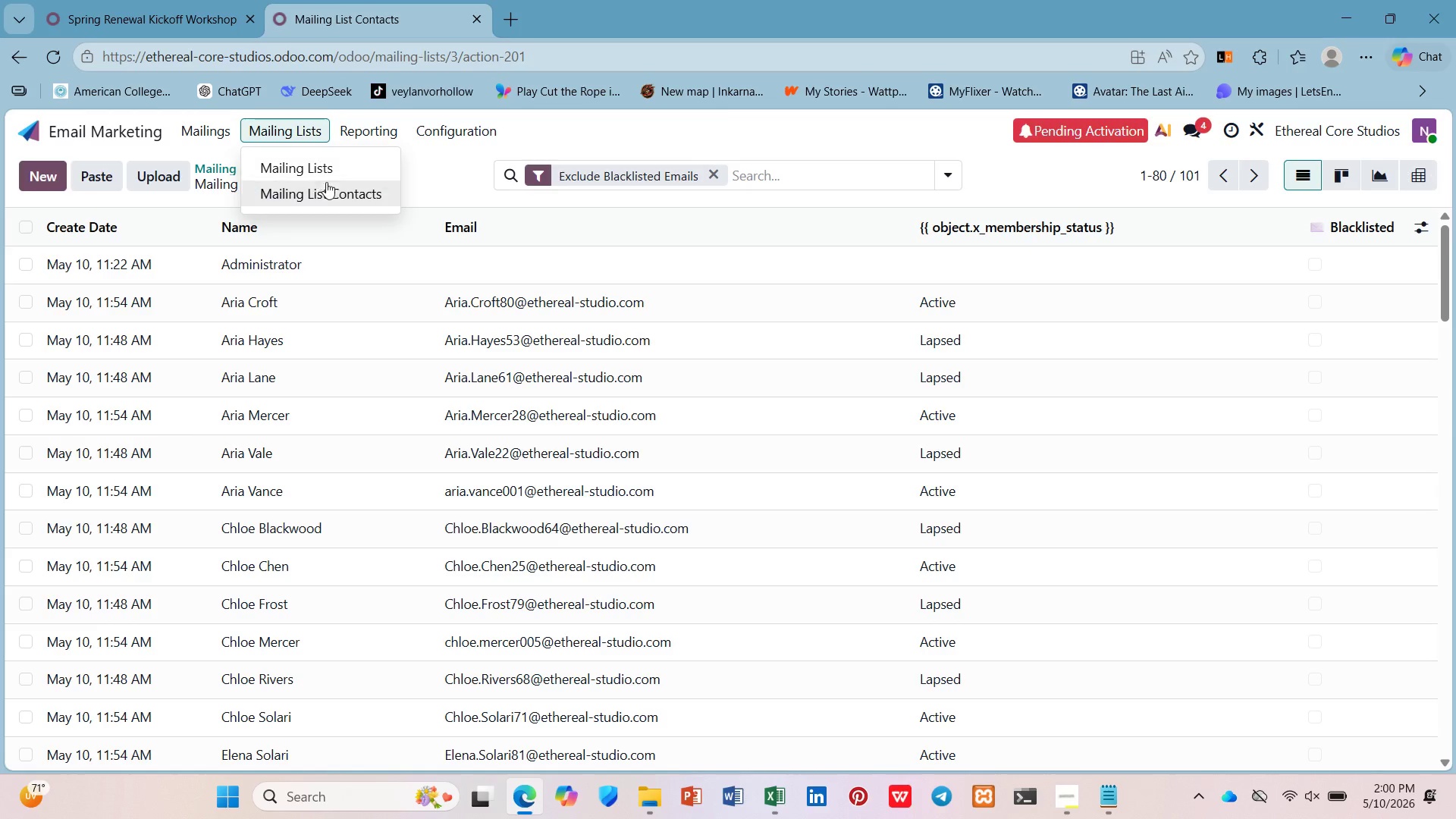 
left_click([327, 192])
 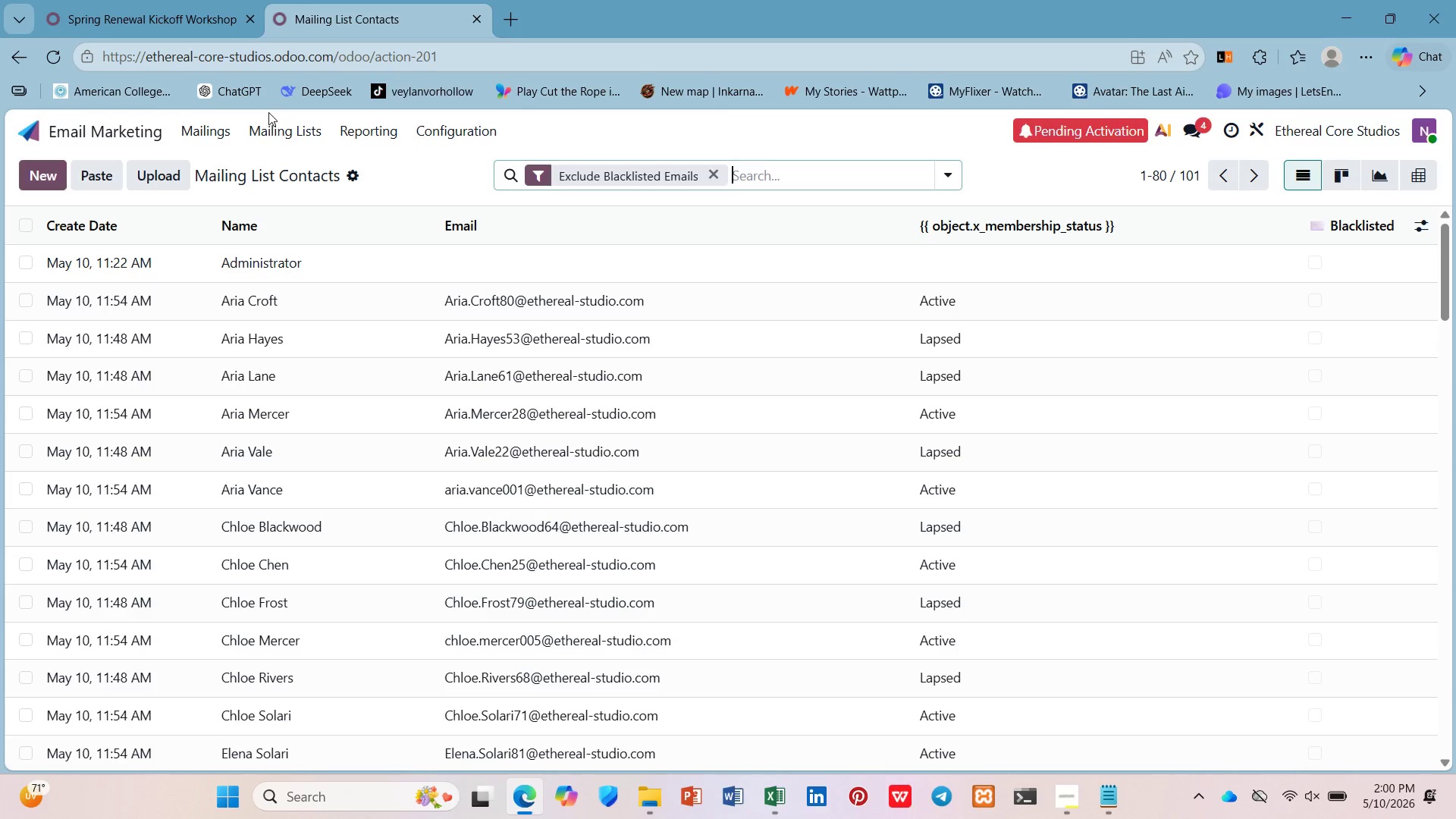 
left_click([1186, 231])
 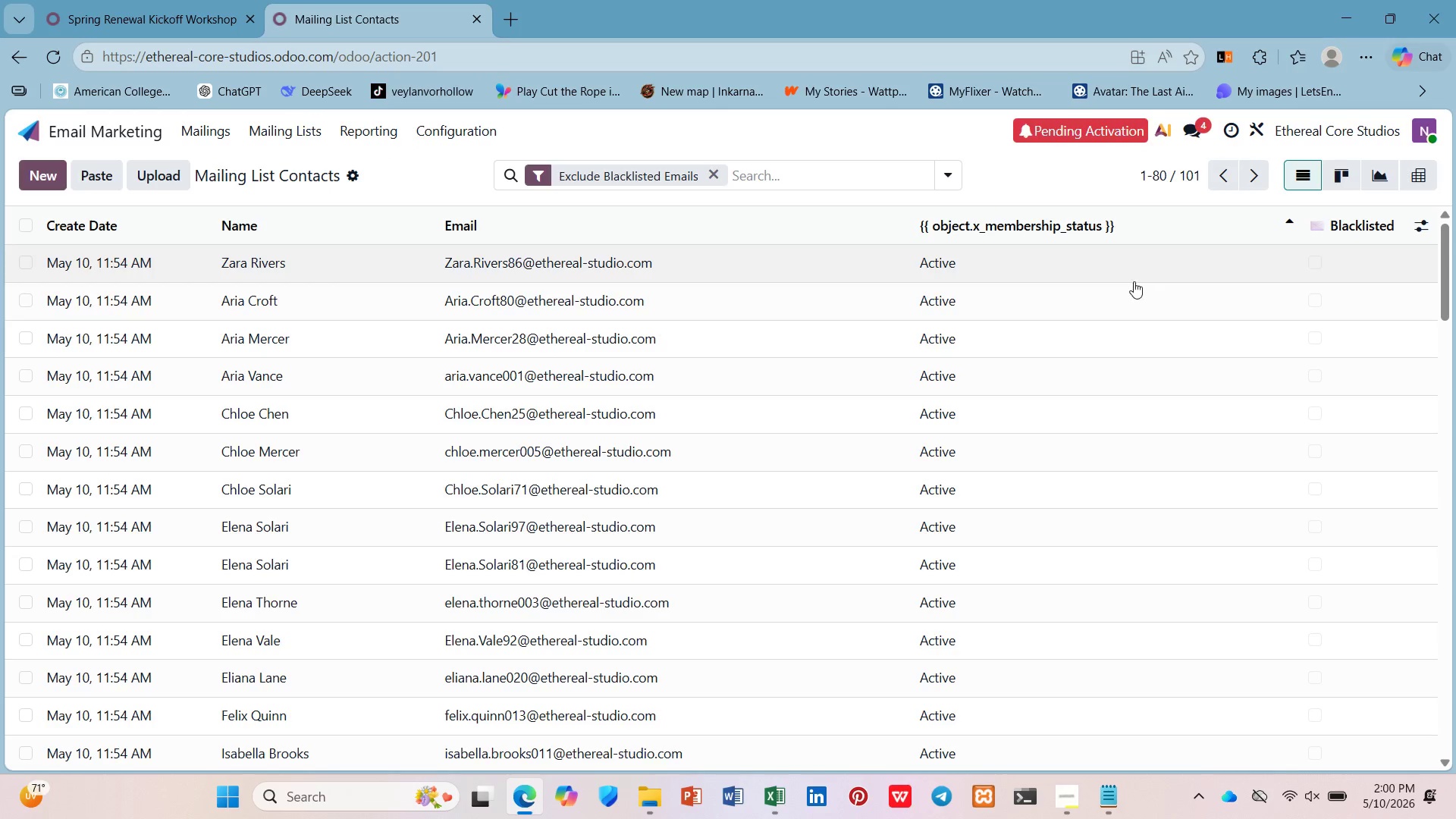 
scroll: coordinate [1133, 289], scroll_direction: down, amount: 7.0
 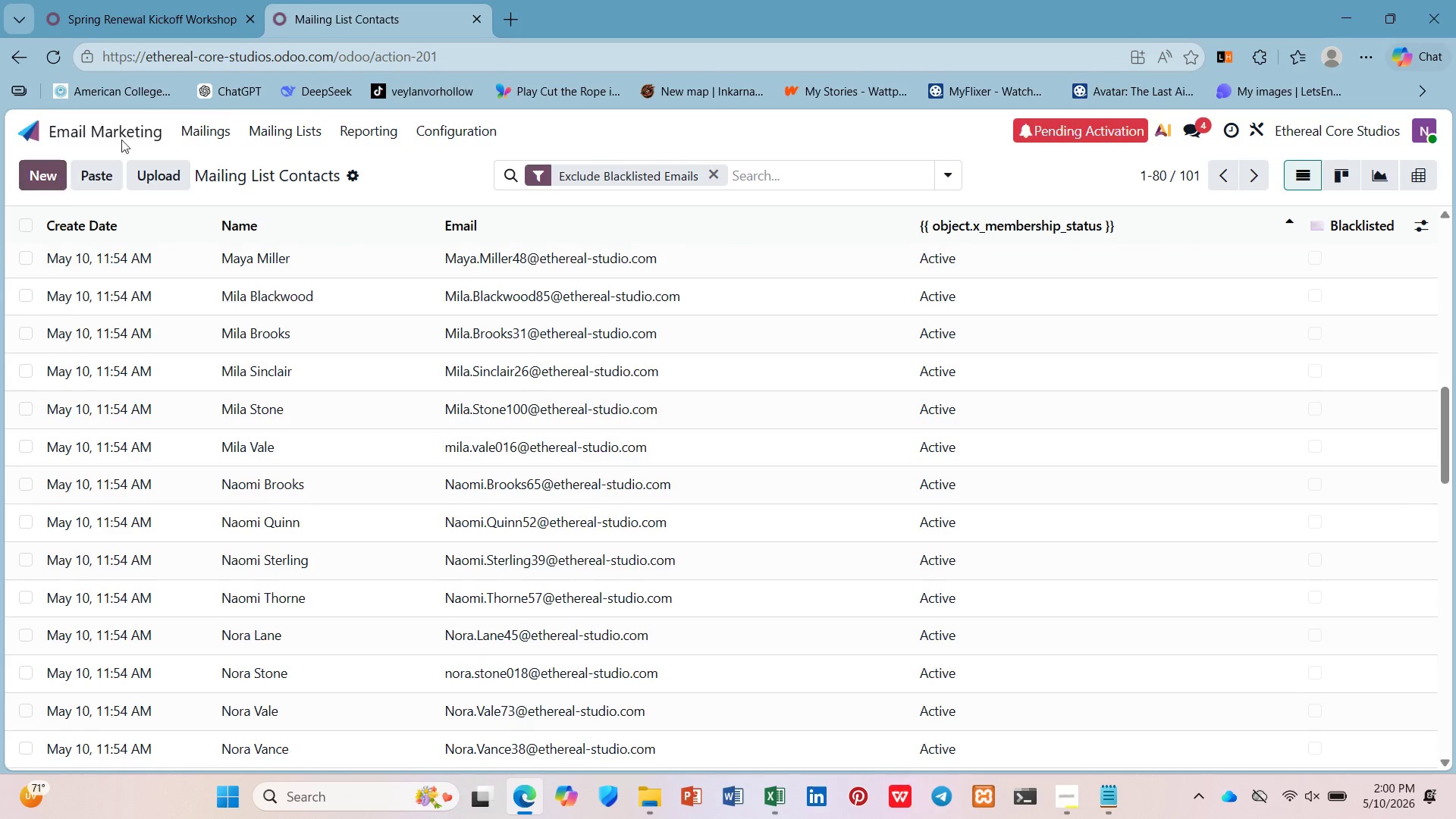 
left_click([298, 130])
 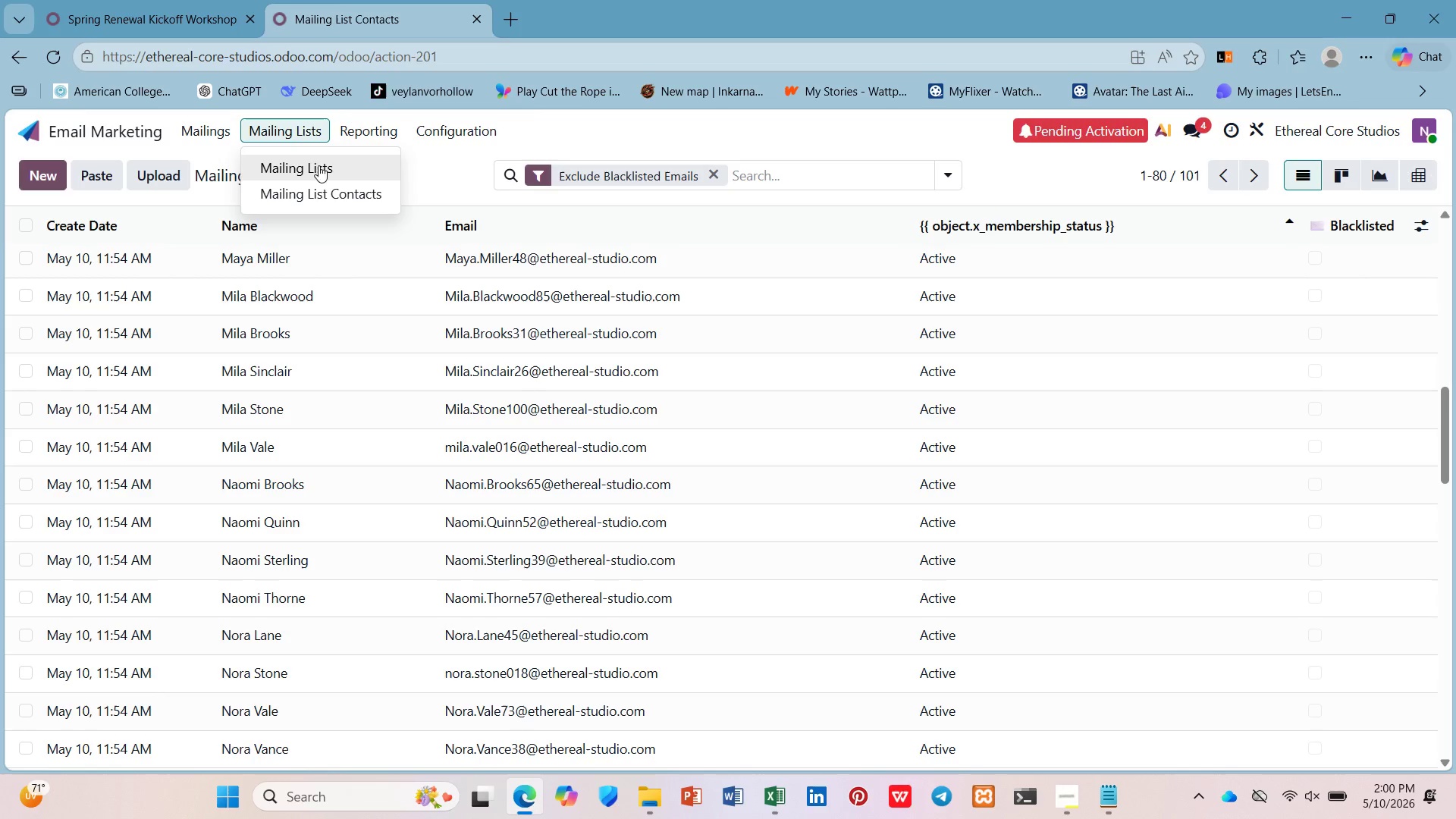 
left_click([325, 176])
 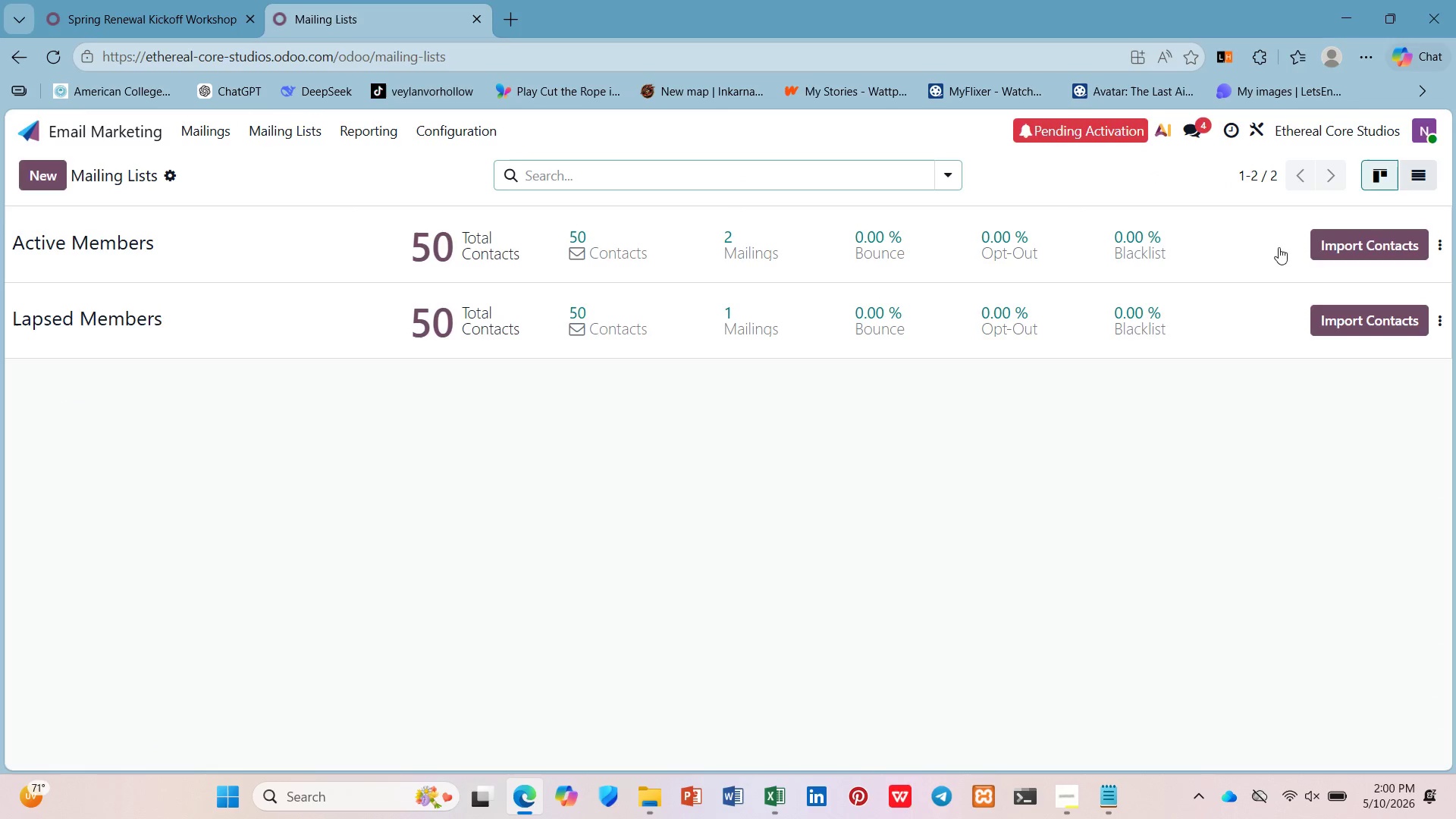 
left_click([1432, 244])
 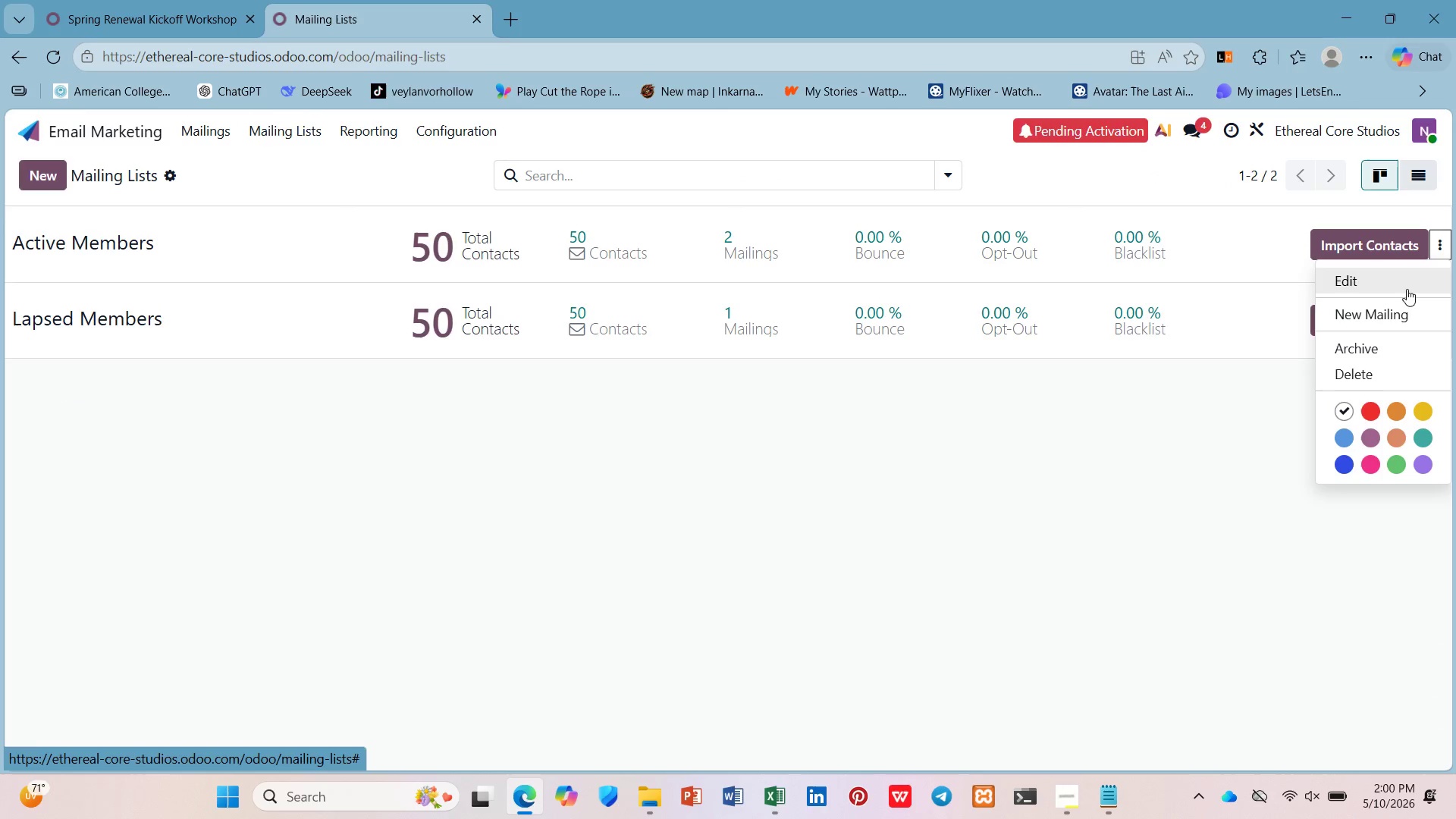 
left_click([1190, 243])
 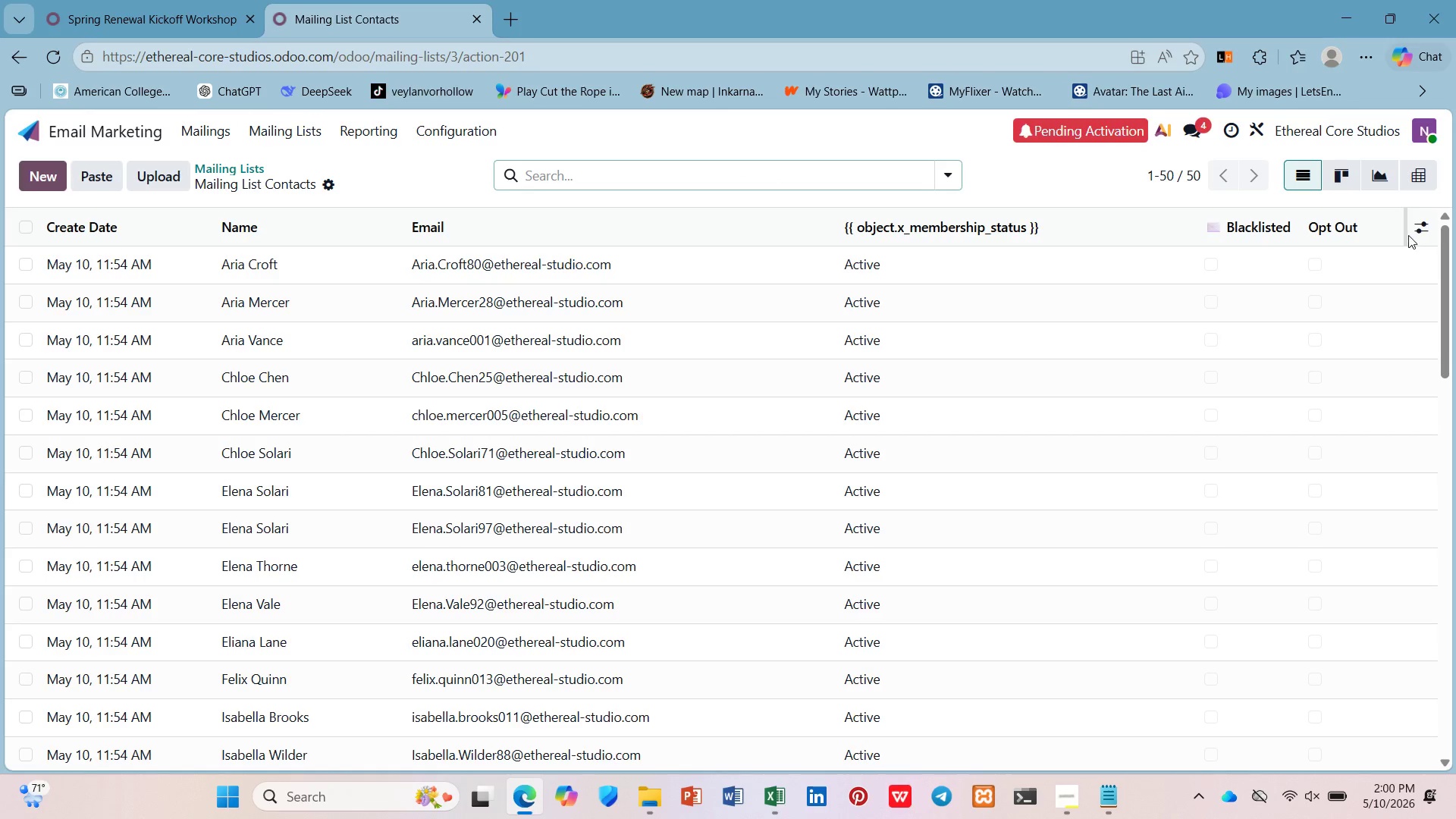 
left_click([1423, 220])
 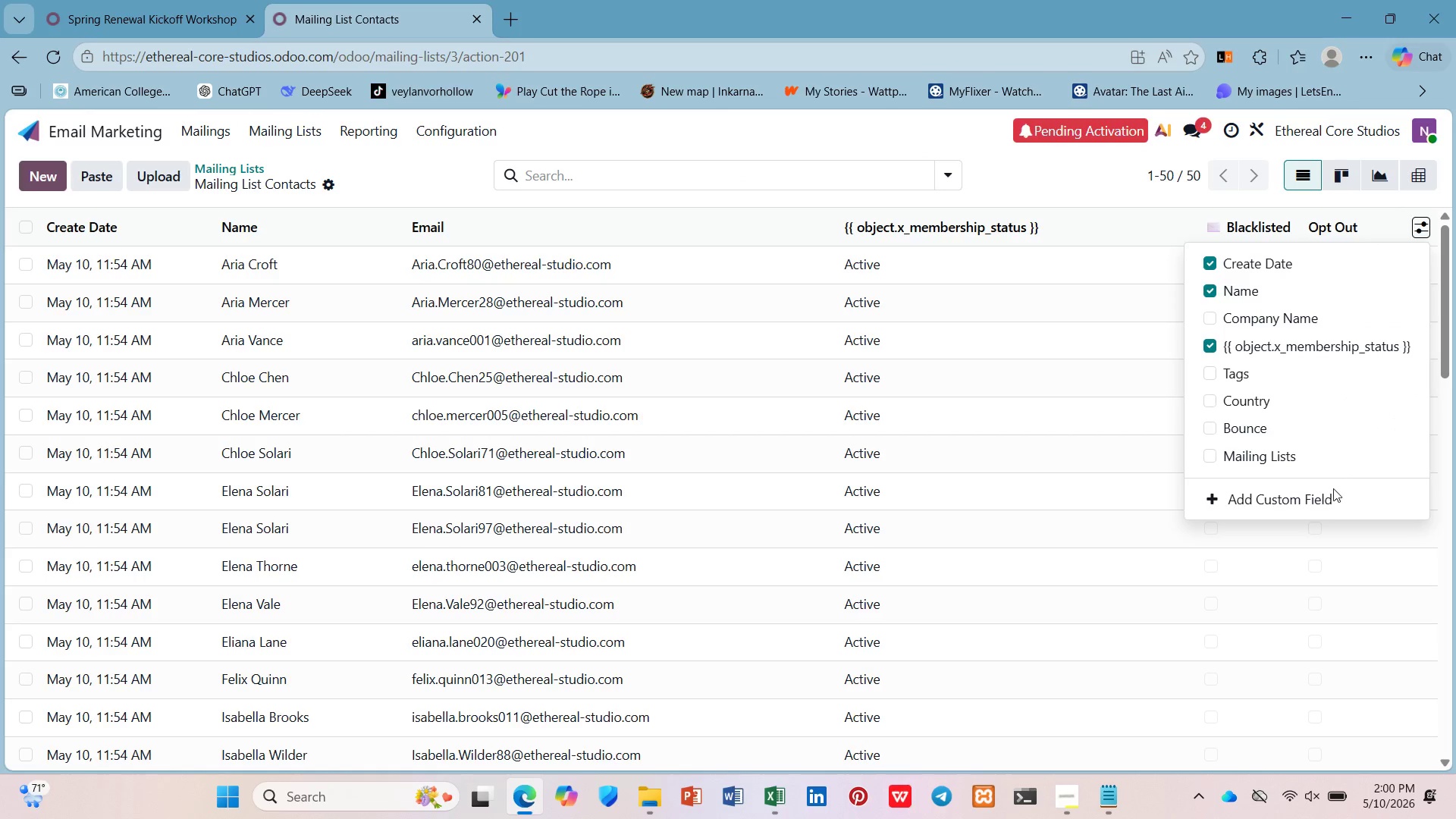 
left_click([1329, 507])
 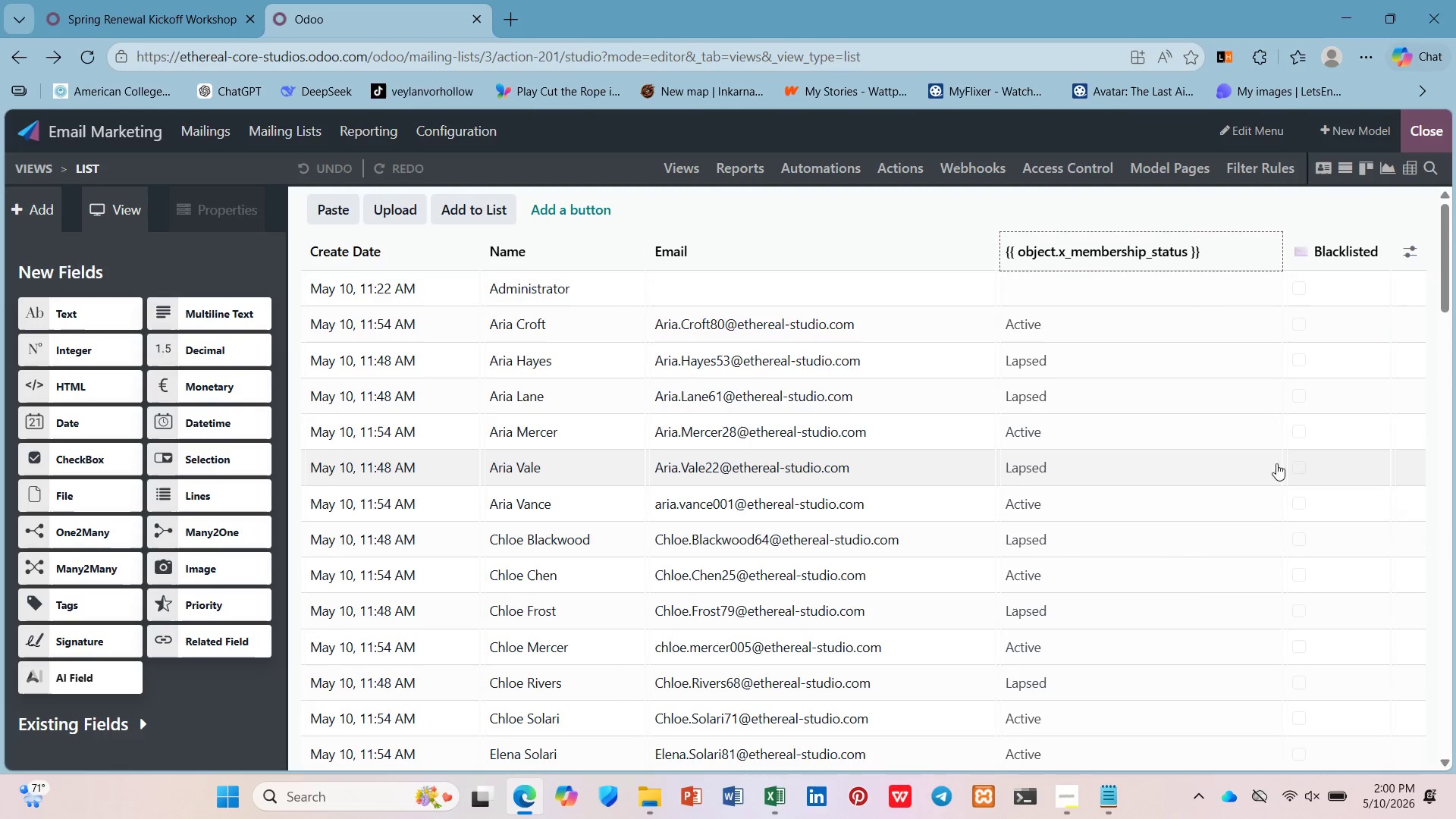 
left_click([1445, 151])
 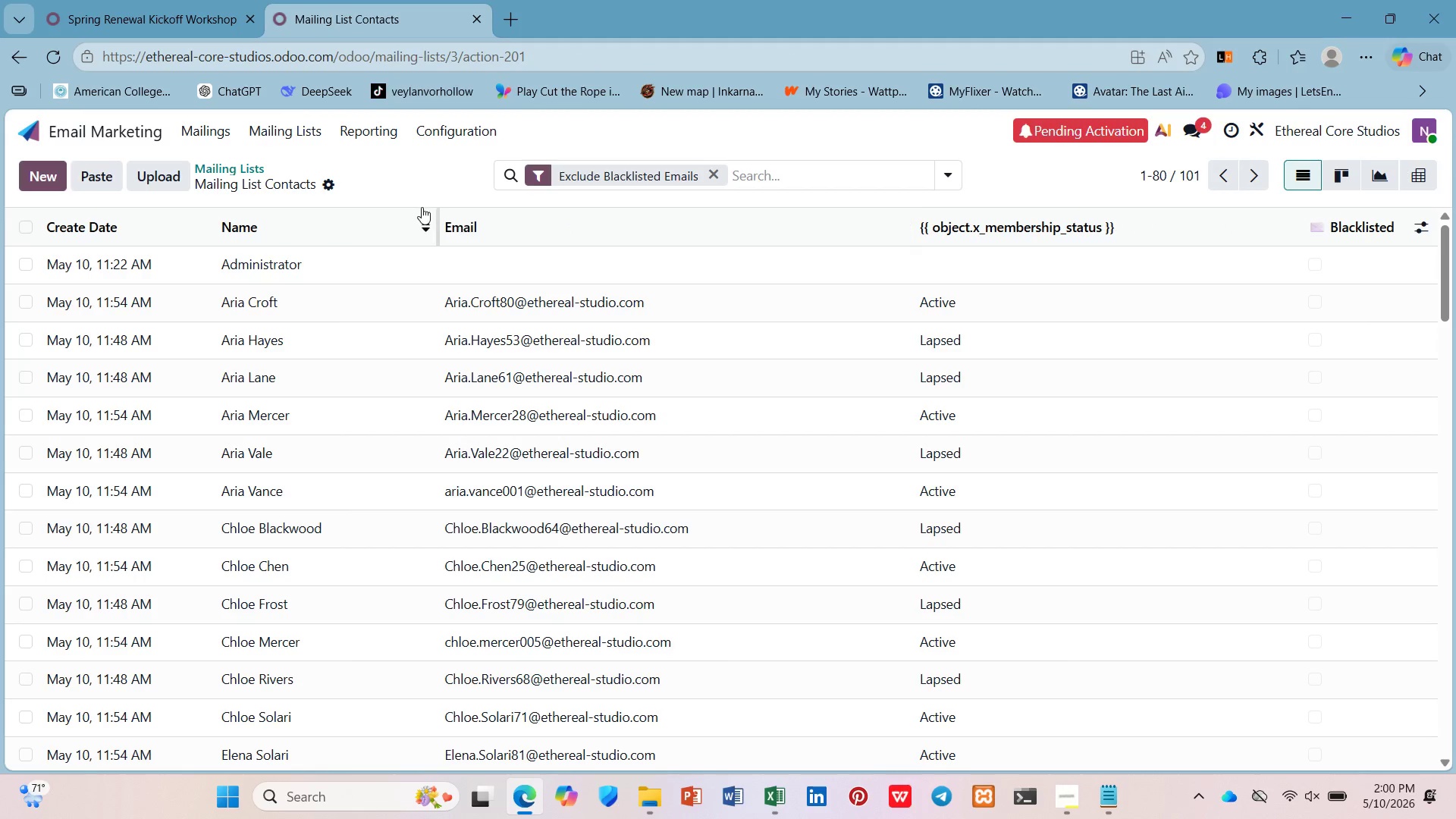 
left_click([312, 132])
 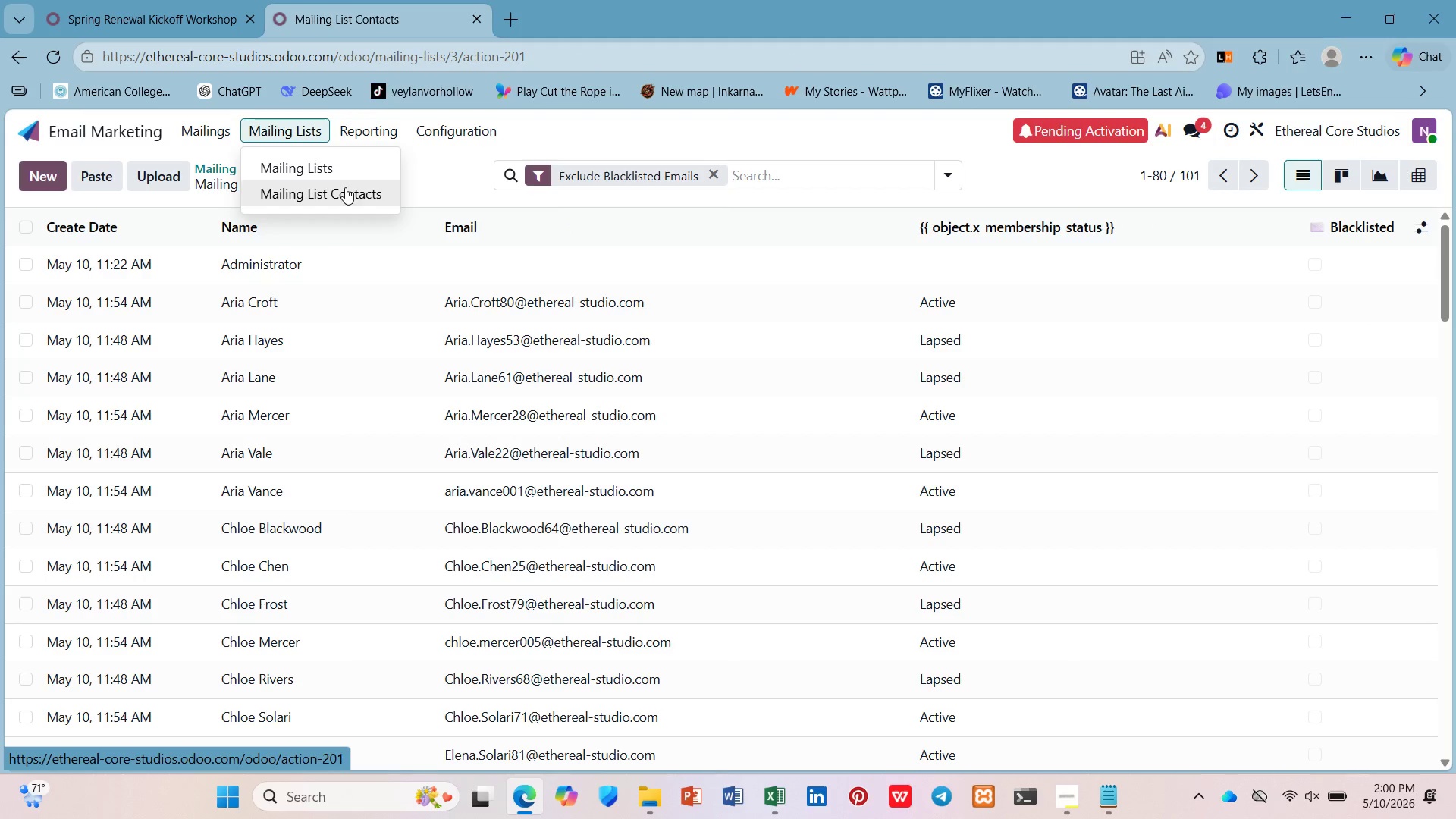 
left_click([350, 173])
 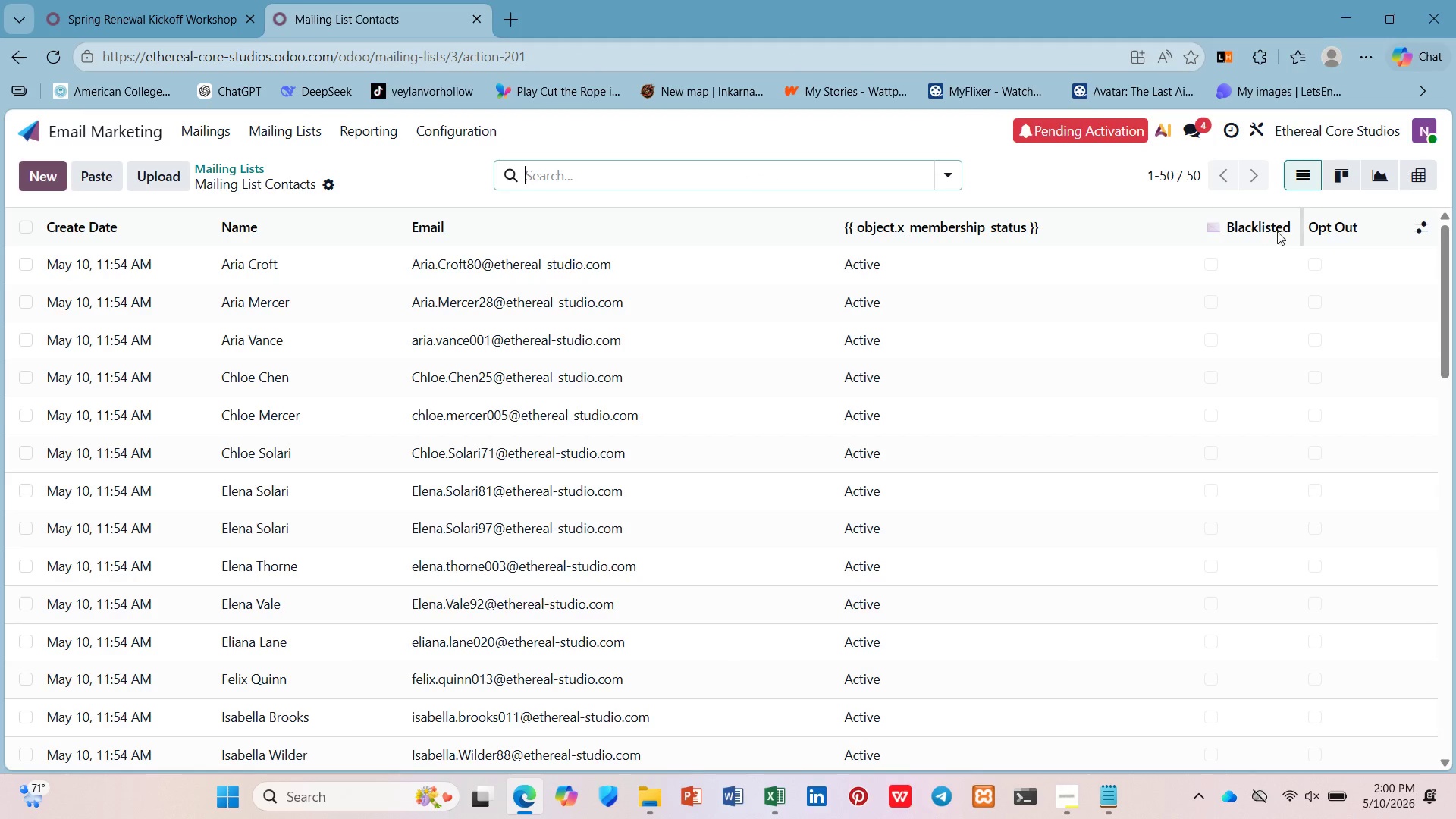 
scroll: coordinate [910, 350], scroll_direction: down, amount: 20.0
 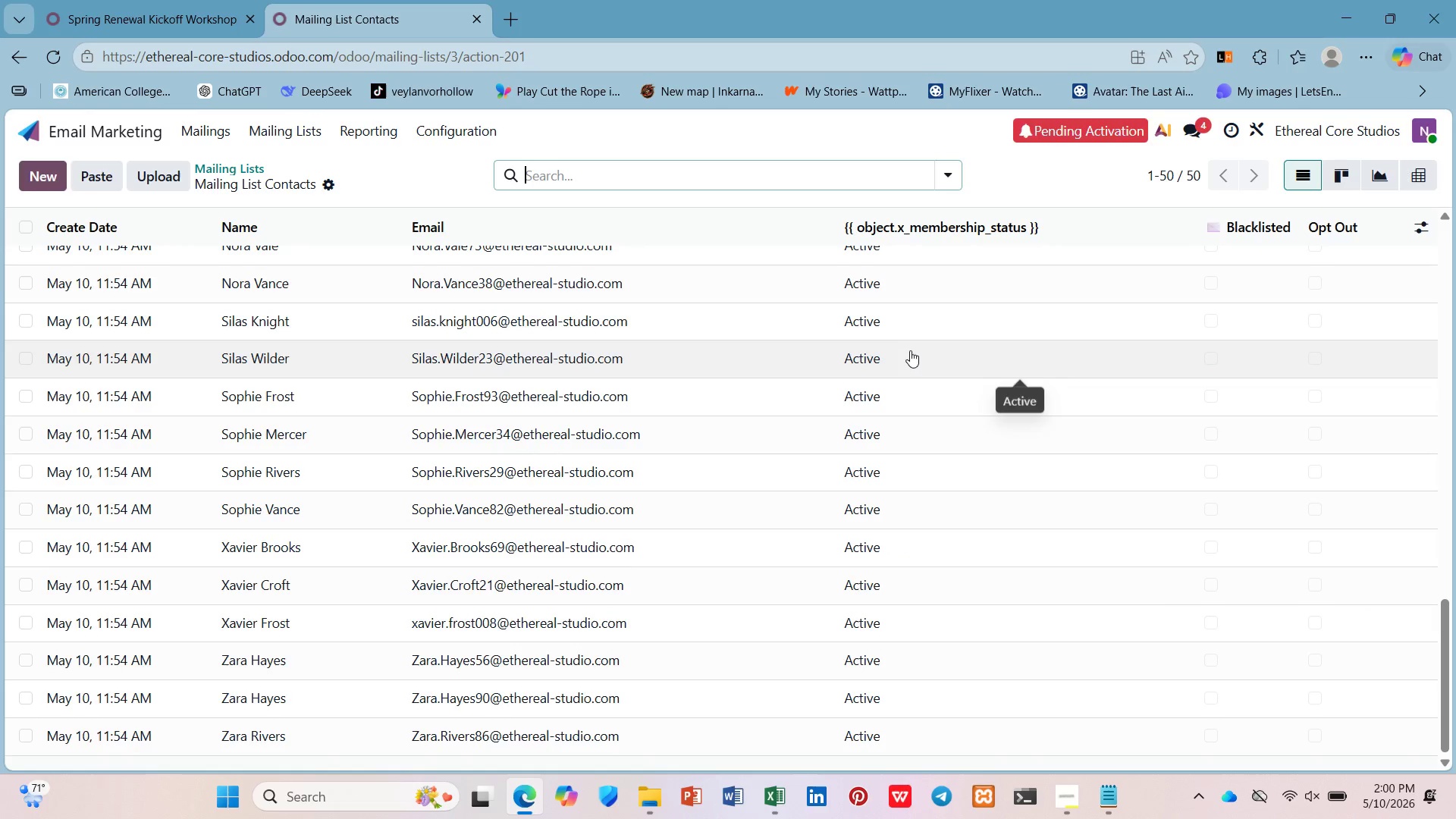 
hold_key(key=ControlLeft, duration=0.92)
scroll: coordinate [909, 350], scroll_direction: up, amount: 2.0
 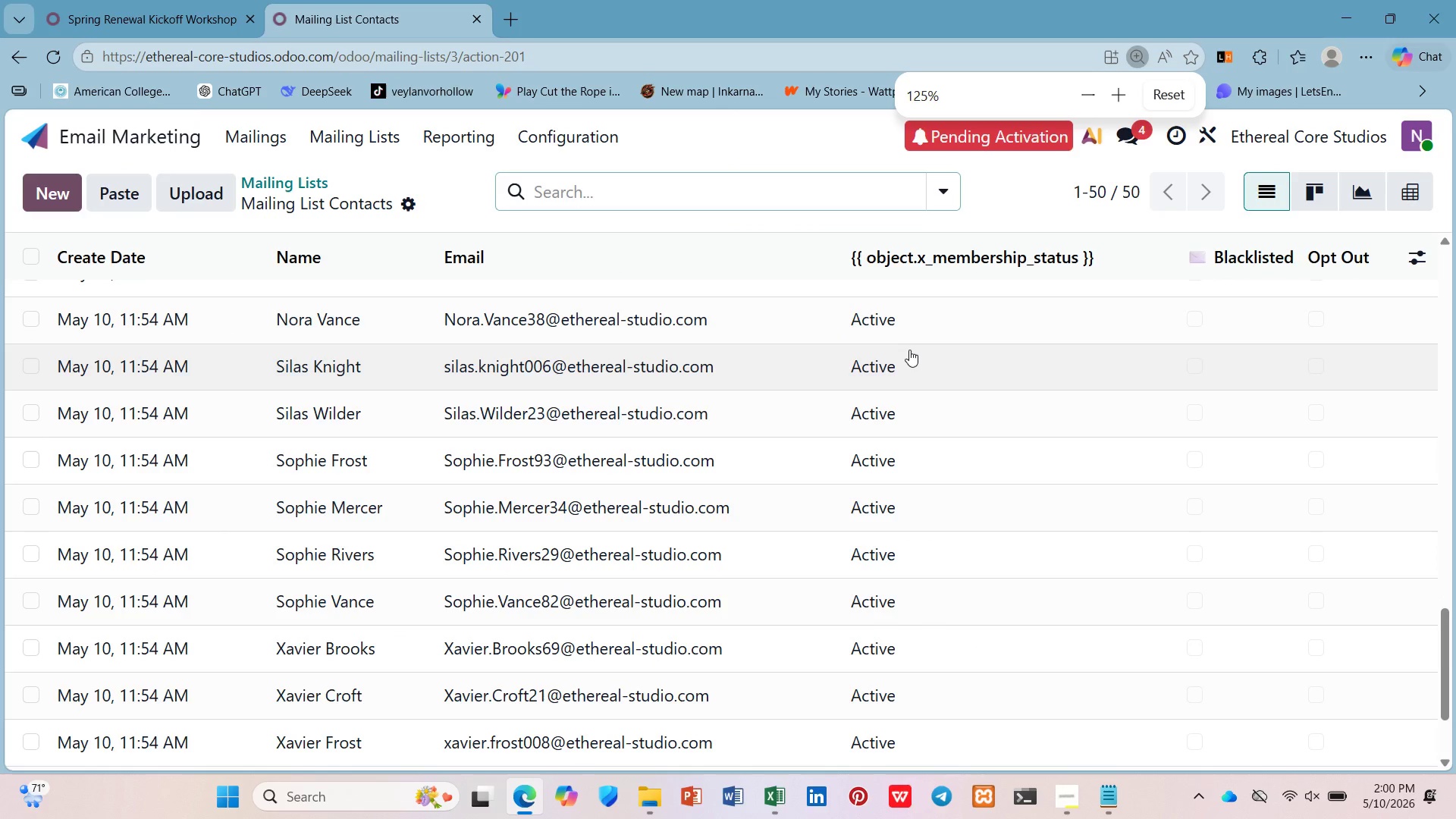 
hold_key(key=ControlLeft, duration=1.89)
scroll: coordinate [909, 350], scroll_direction: down, amount: 3.0
 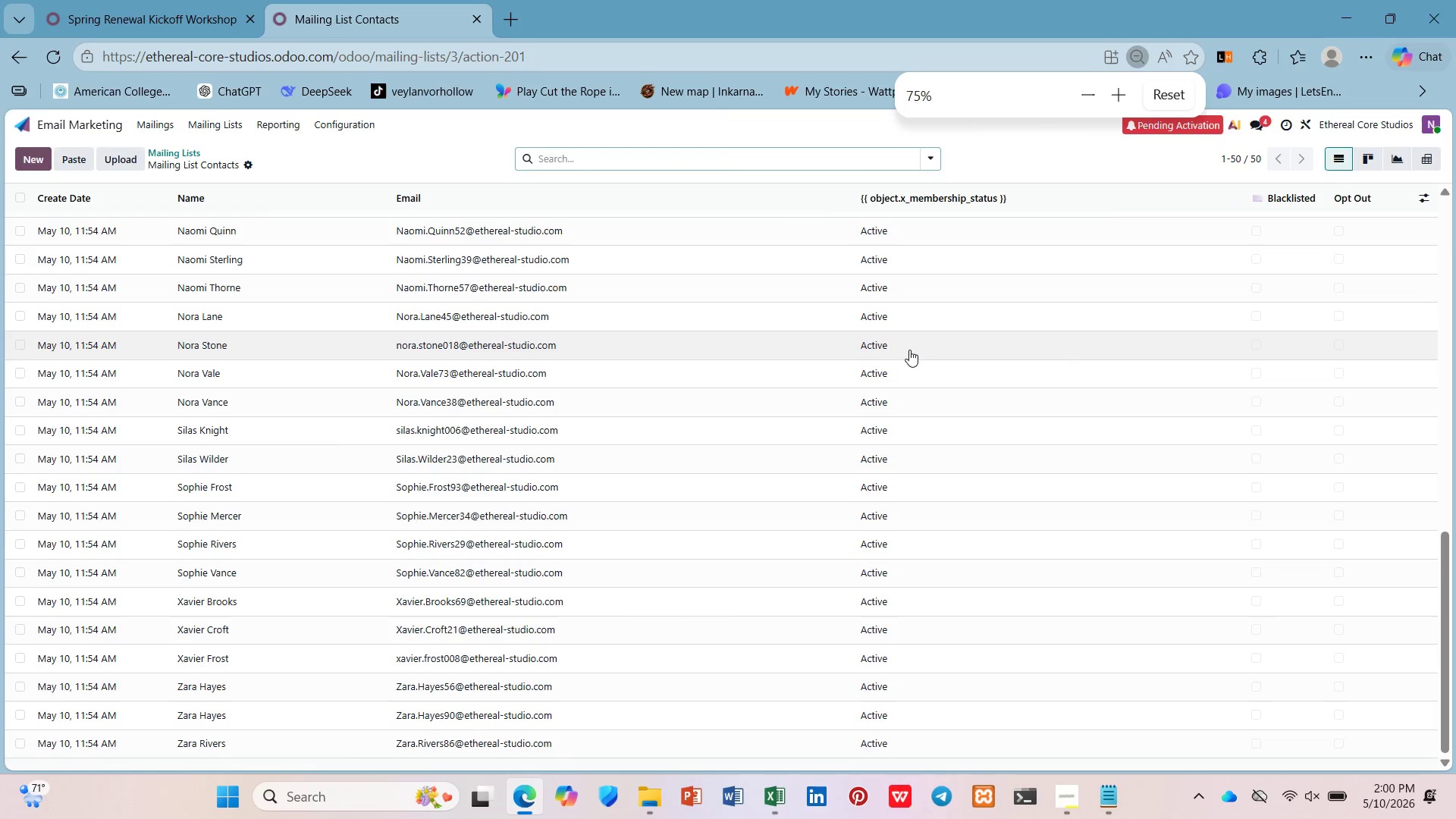 
scroll: coordinate [909, 347], scroll_direction: up, amount: 12.0
 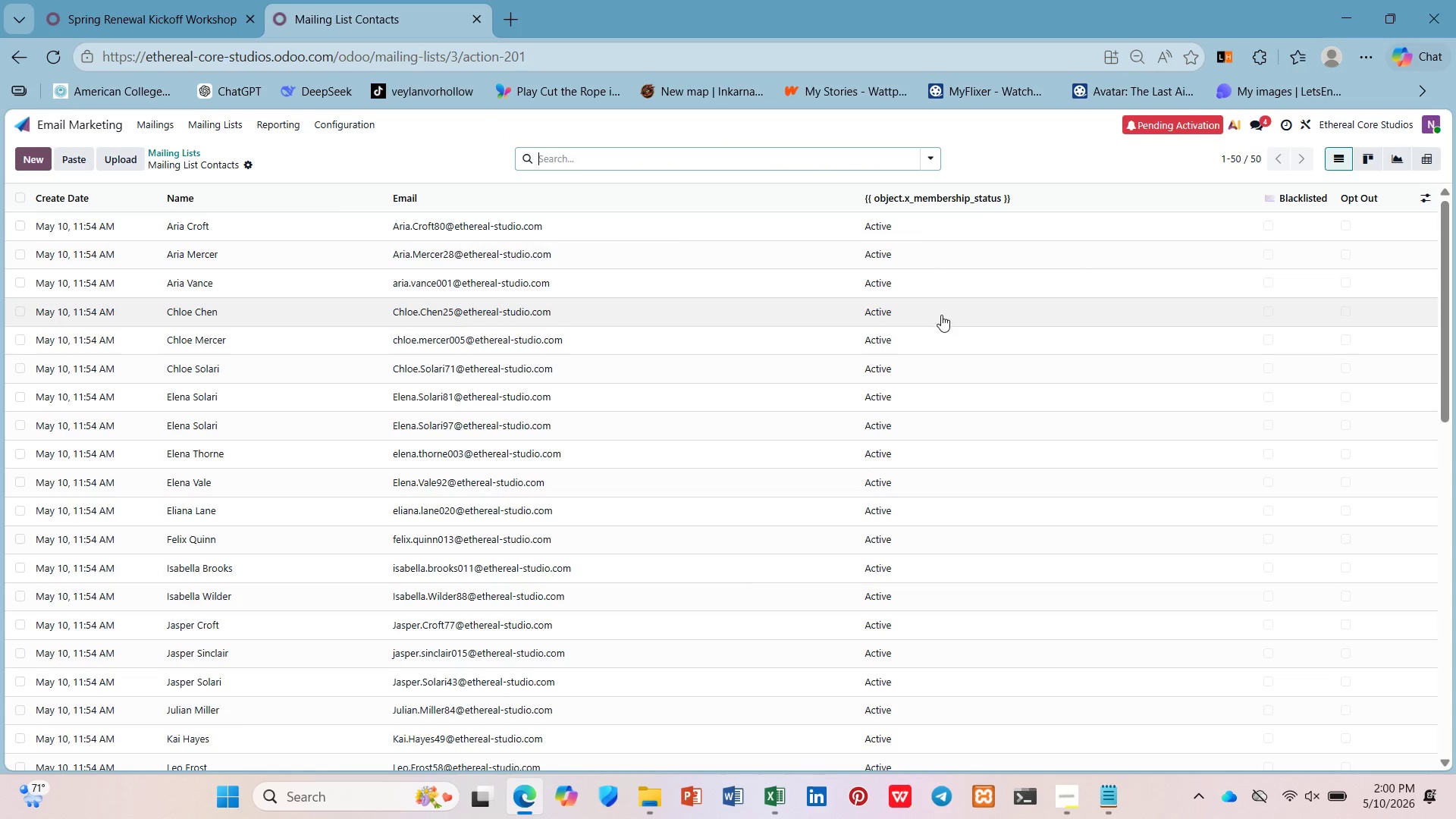 
key(PrintScreen)
 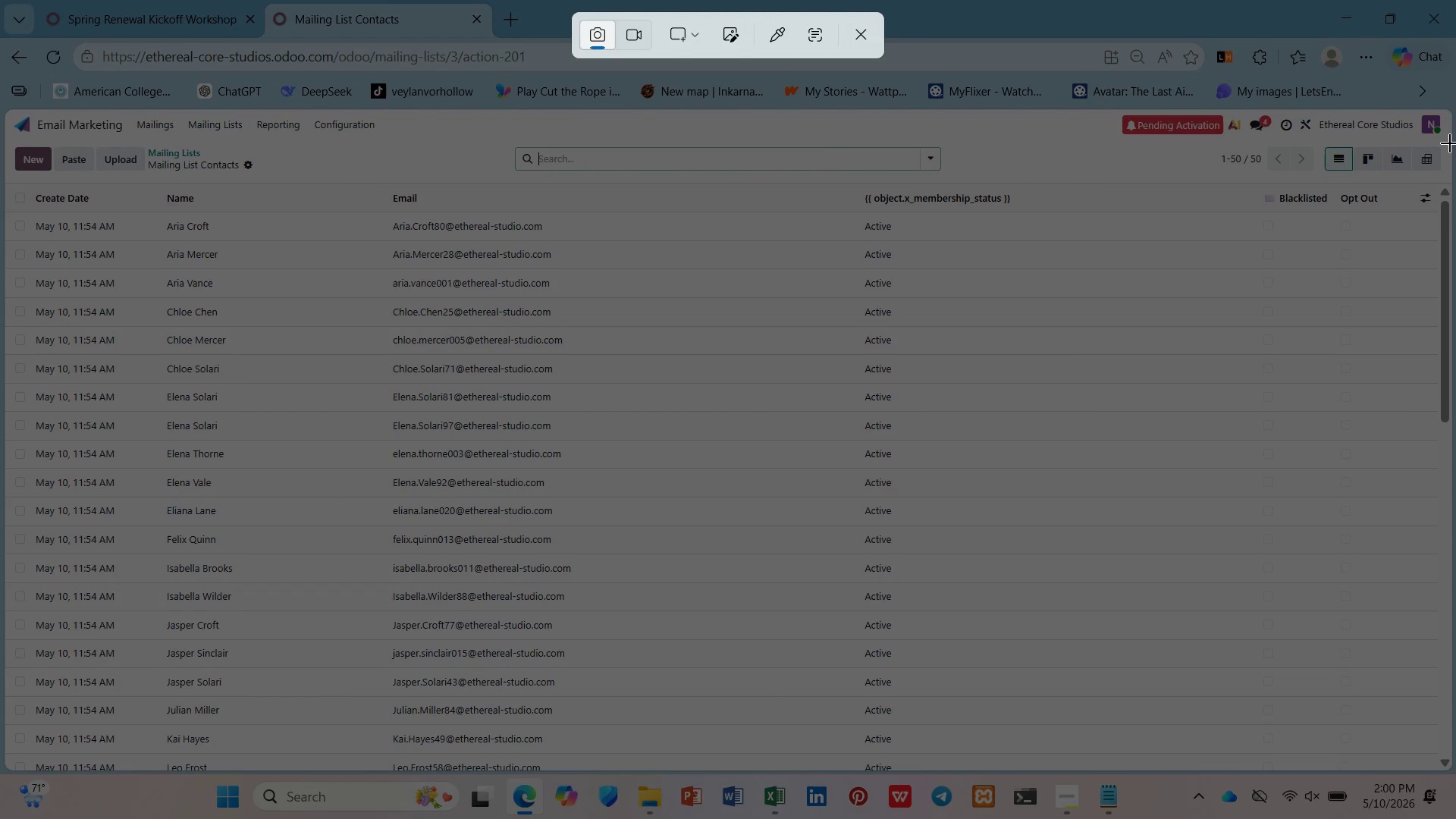 
left_click_drag(start_coordinate=[1450, 143], to_coordinate=[4, 771])
 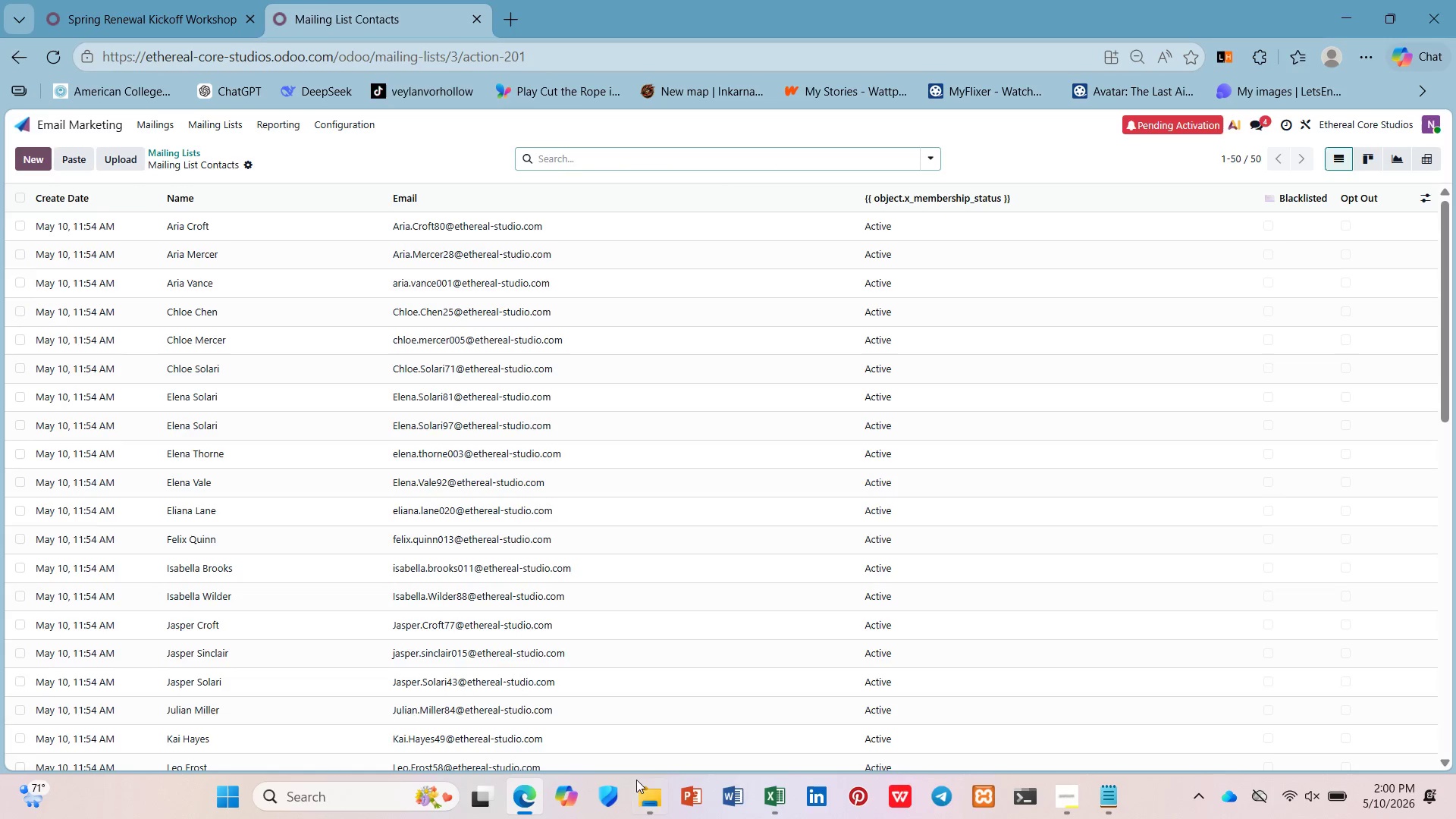 
left_click([652, 799])
 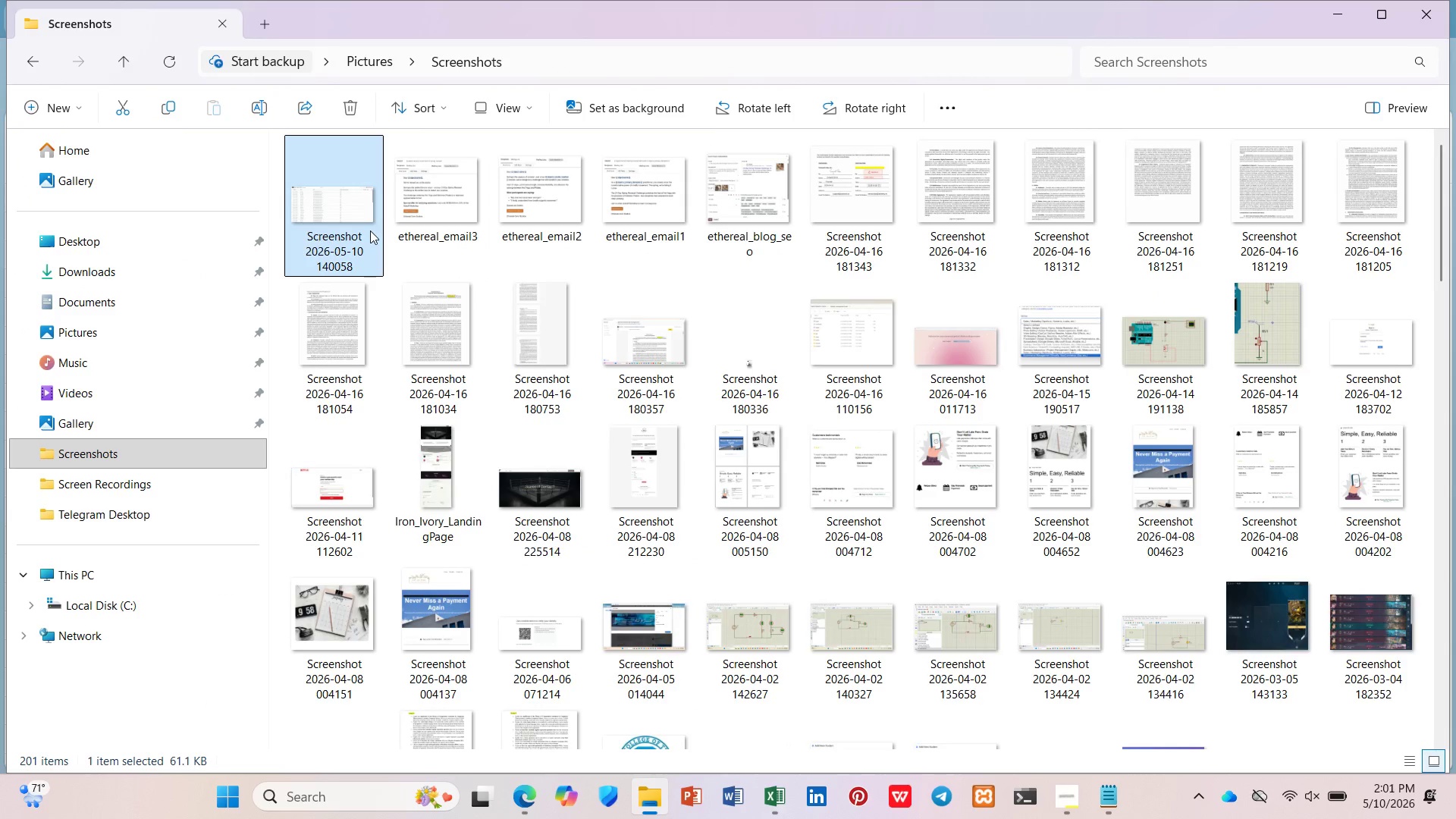 
right_click([370, 231])
 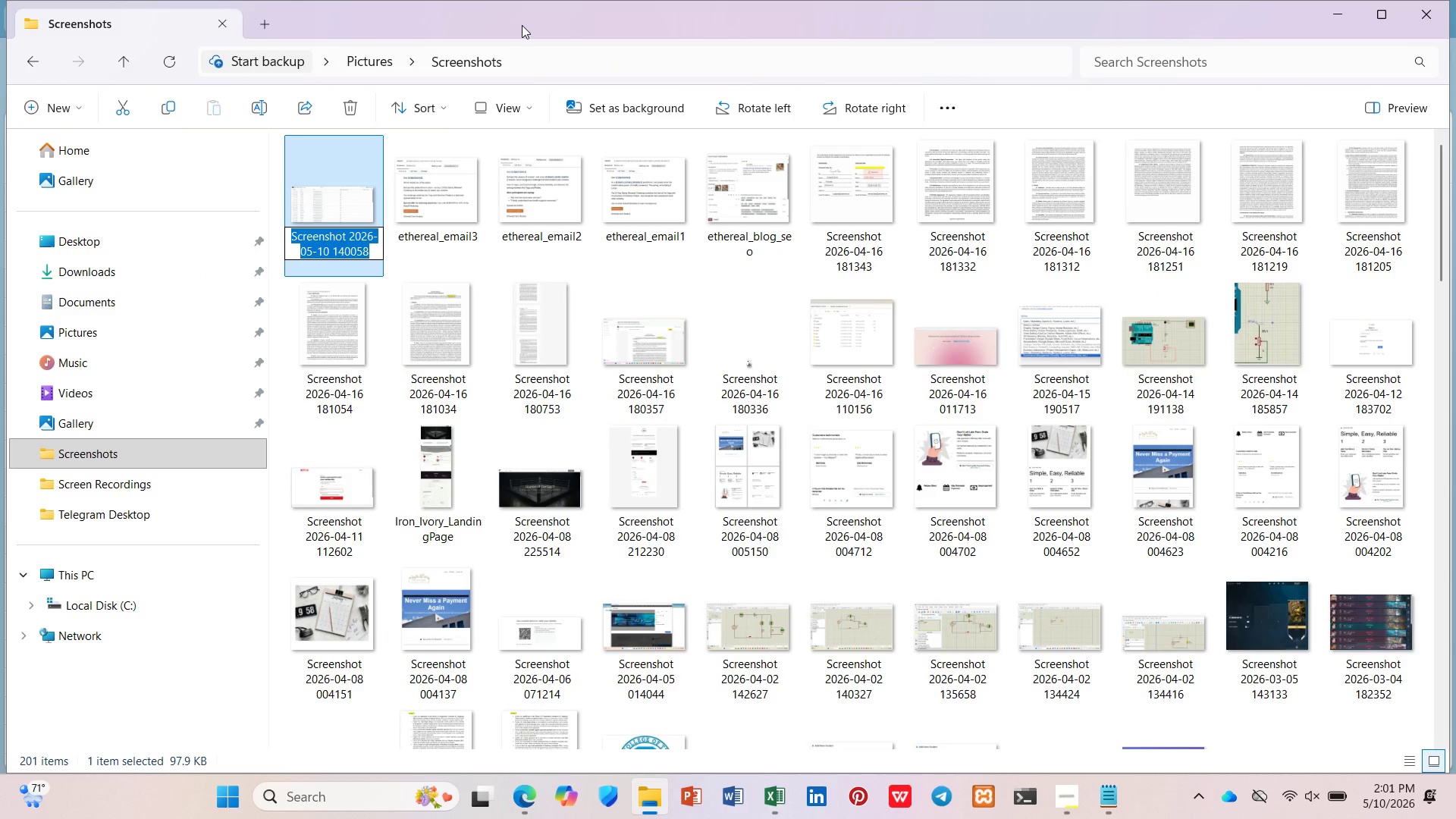 
wait(12.06)
 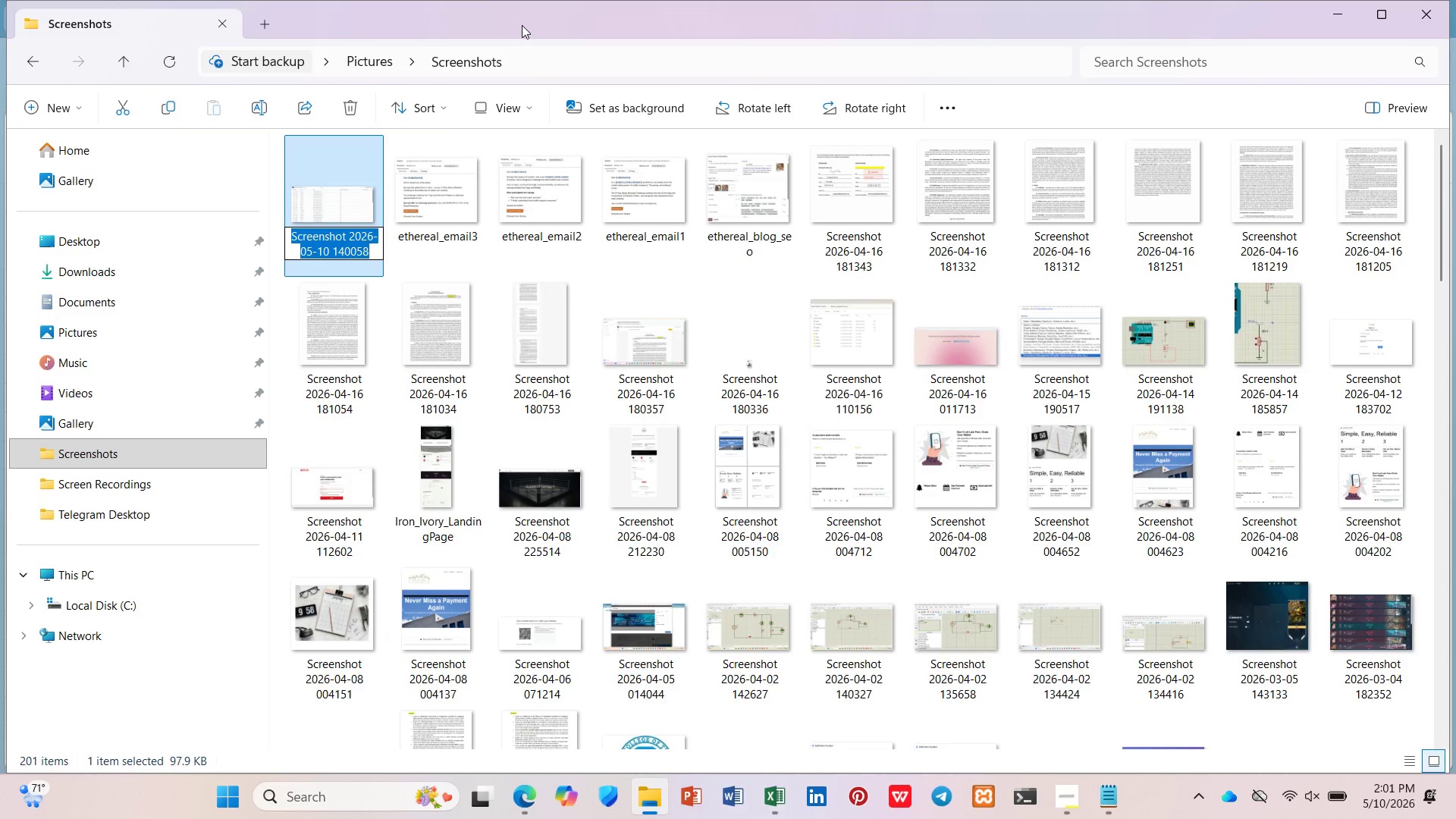 
type(ethereal_segments_active)
 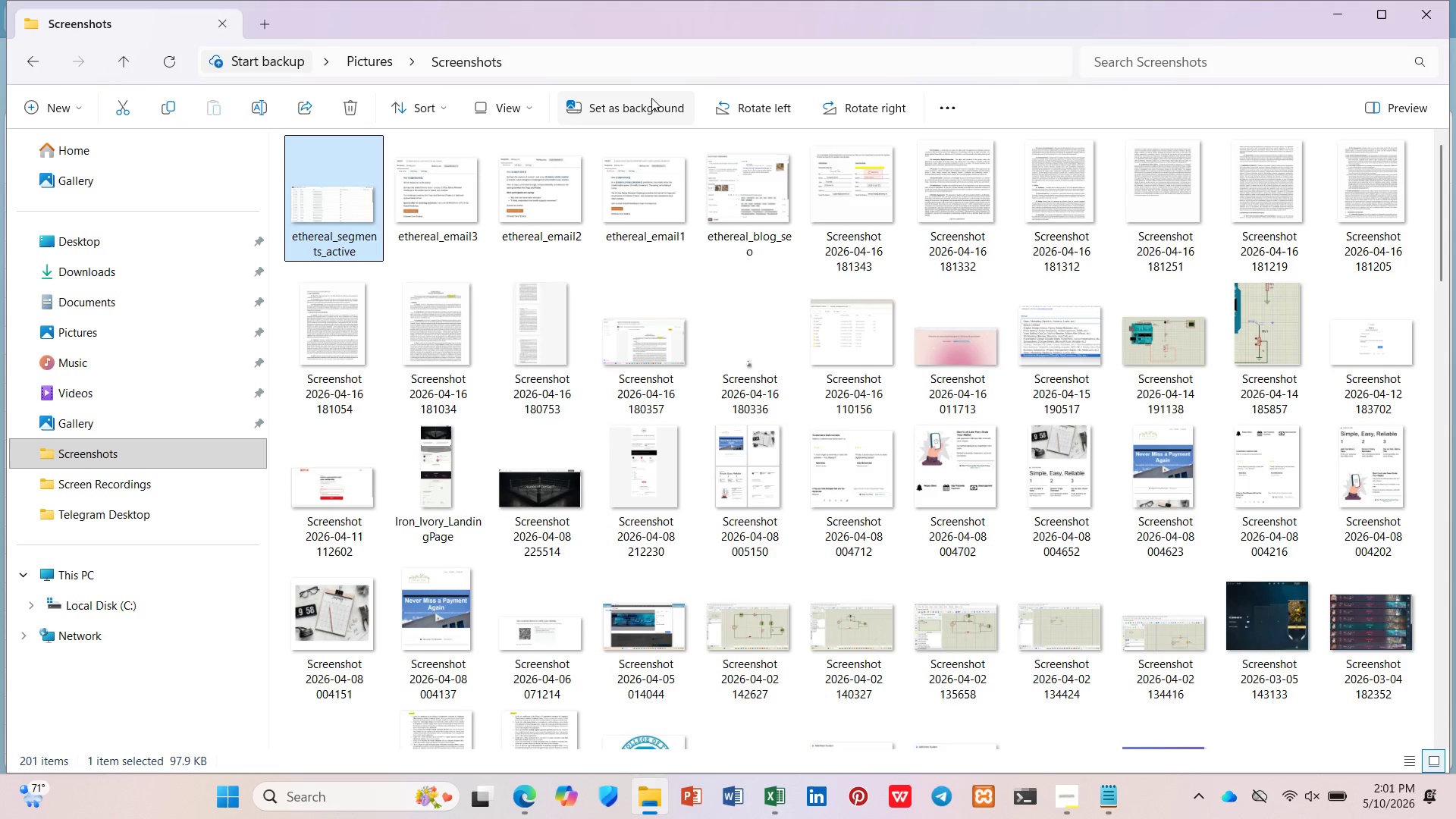 
 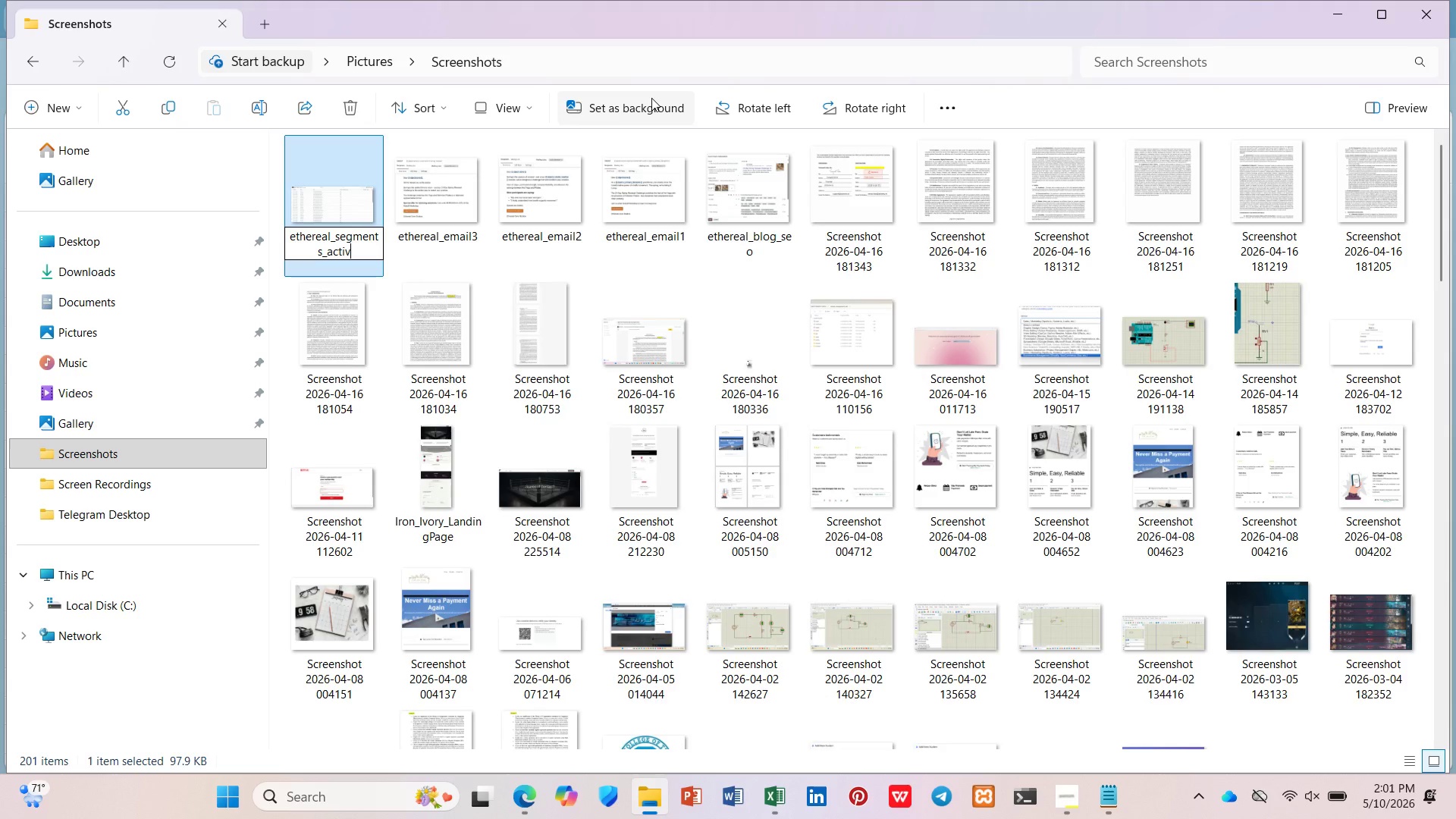 
key(Enter)
 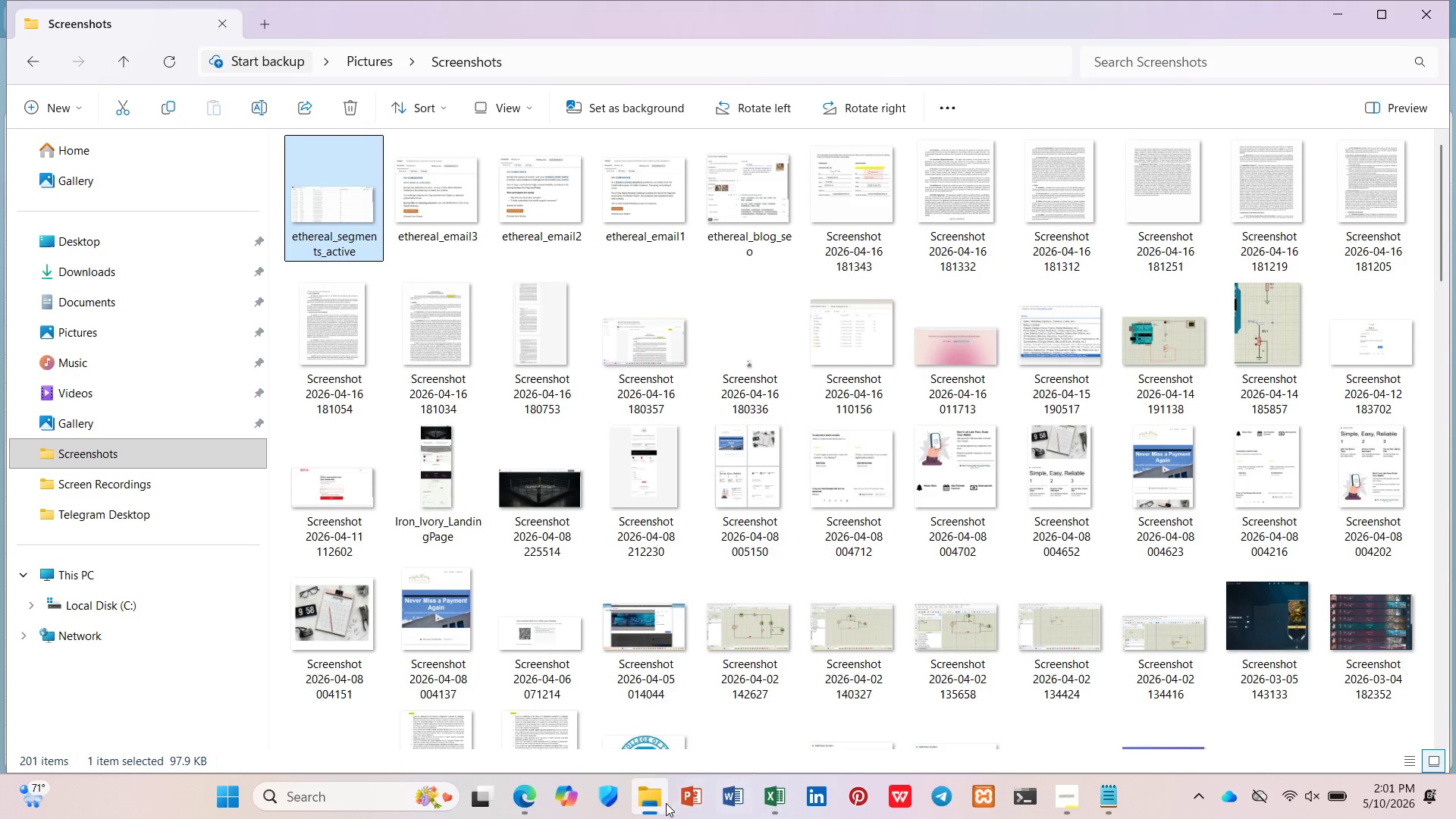 
left_click([524, 795])
 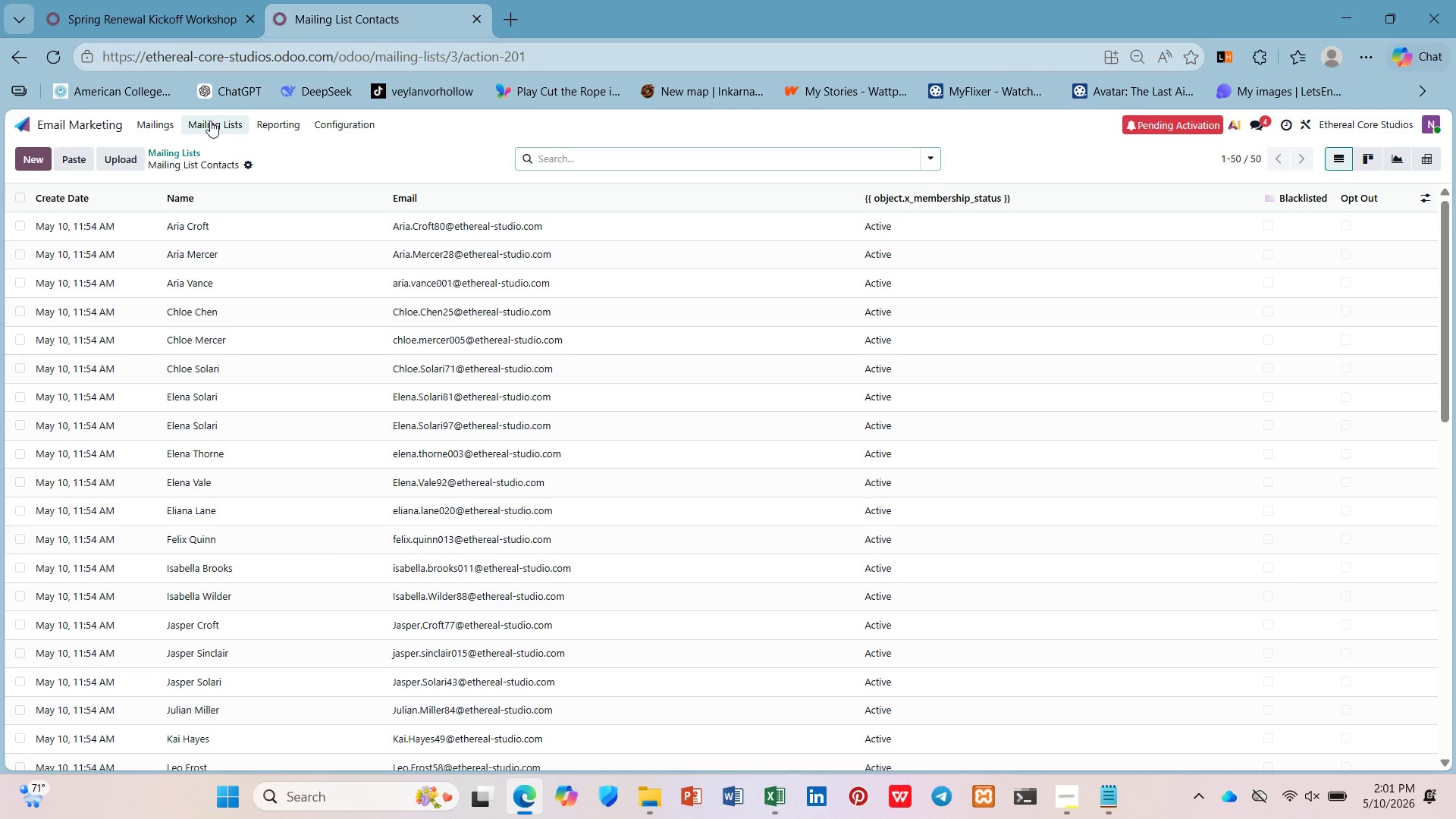 
left_click([234, 140])
 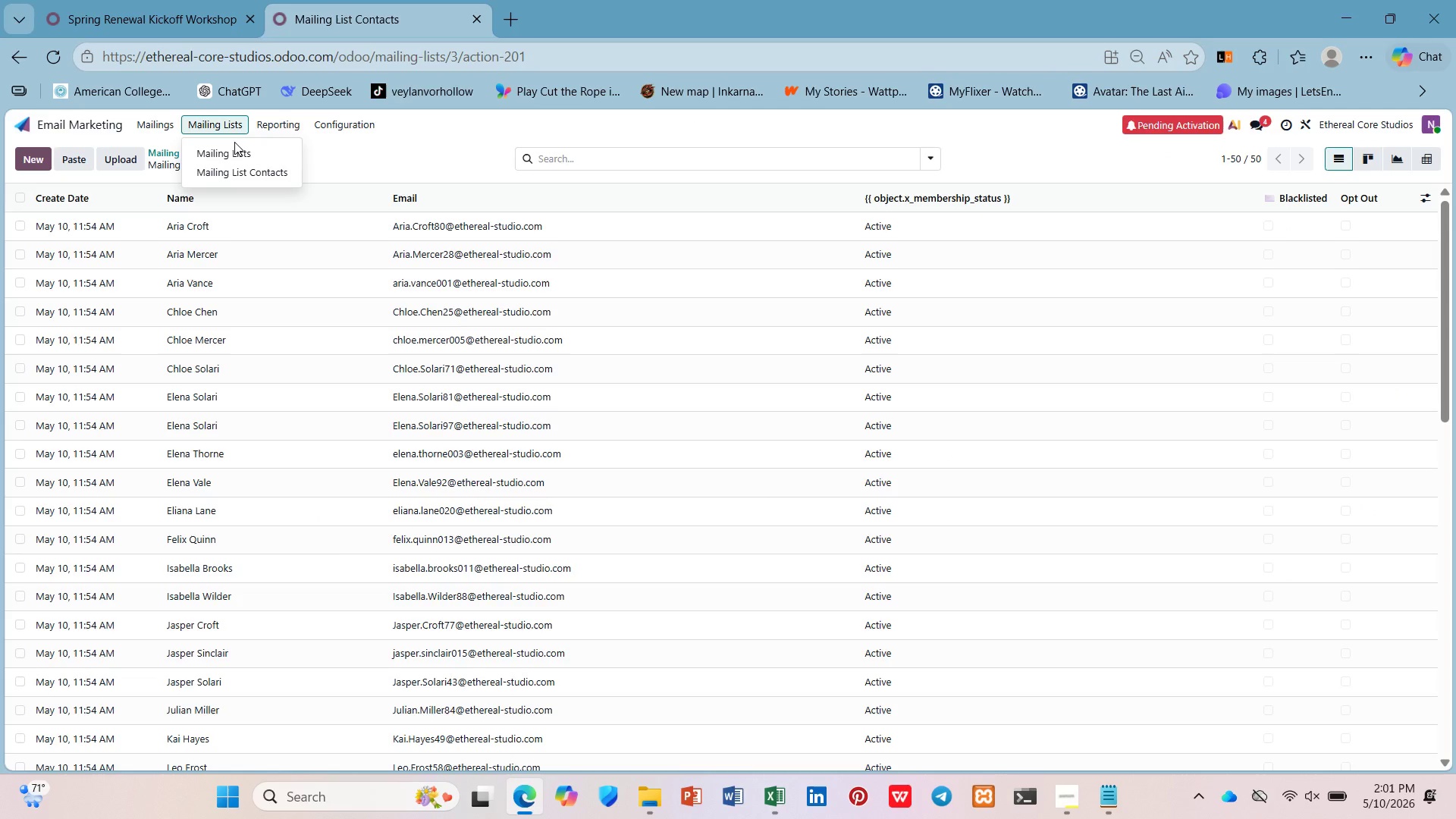 
left_click([234, 143])
 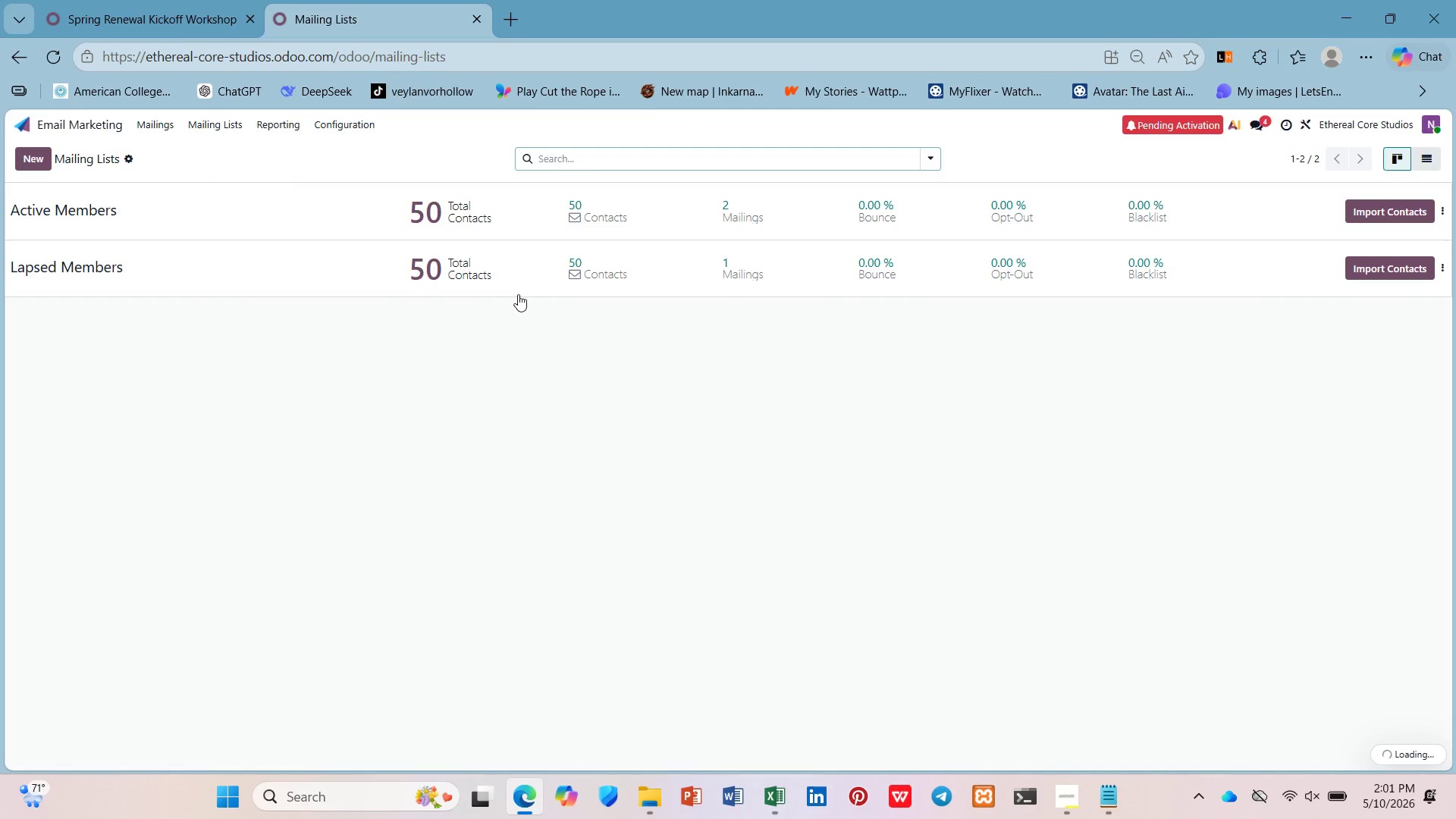 
left_click([518, 275])
 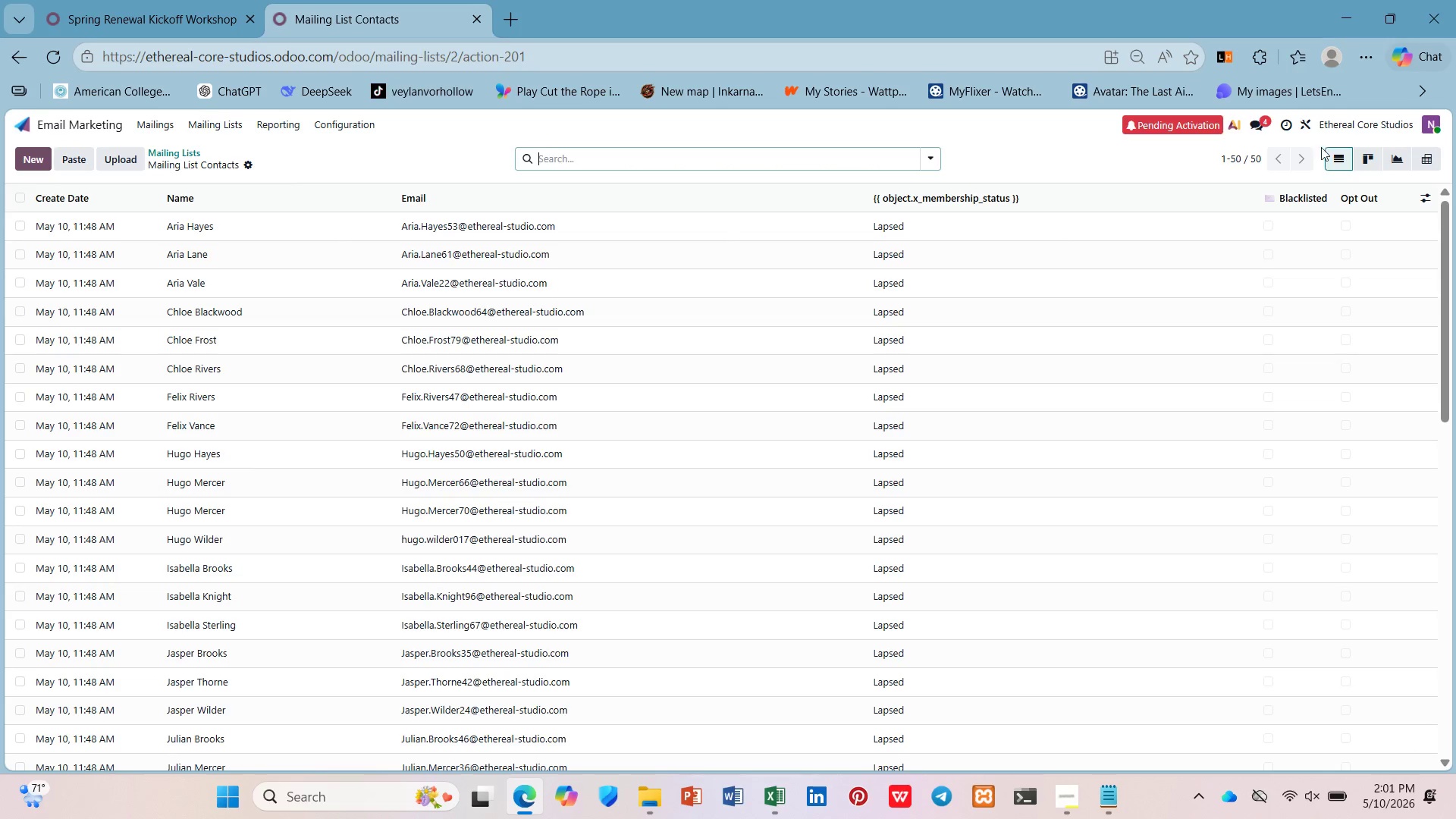 
left_click([1423, 197])
 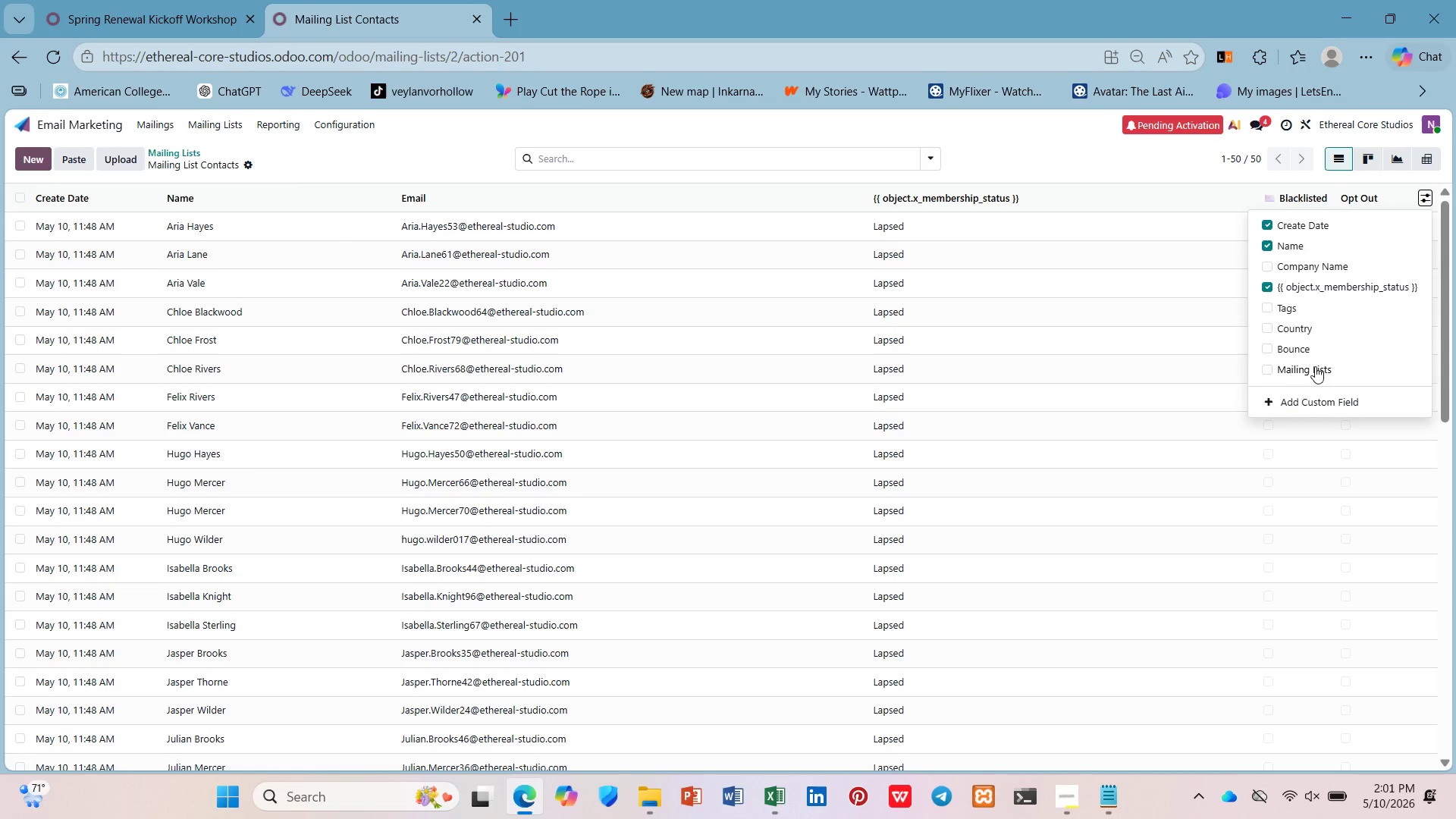 
left_click([1308, 401])
 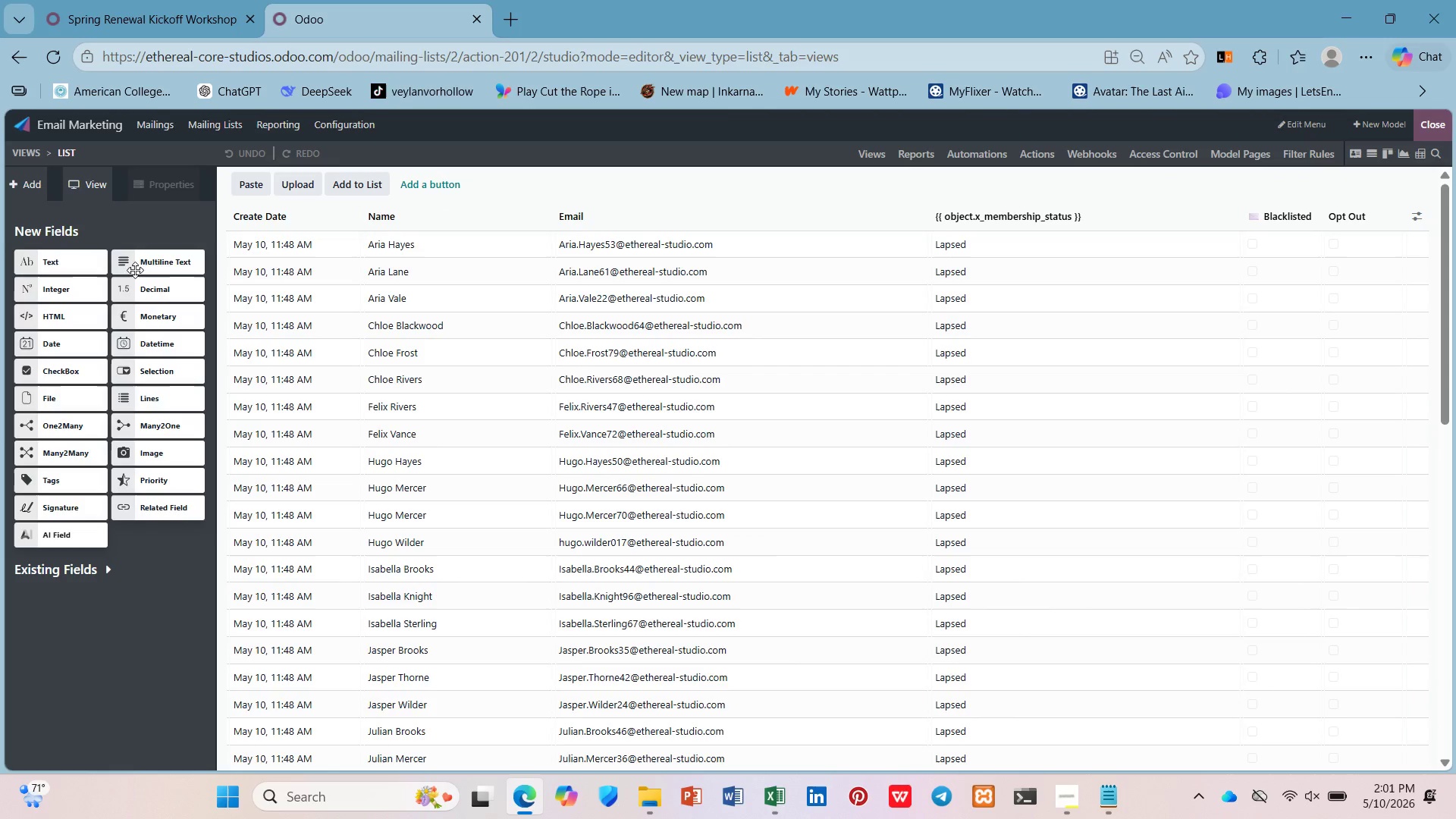 
left_click([103, 575])
 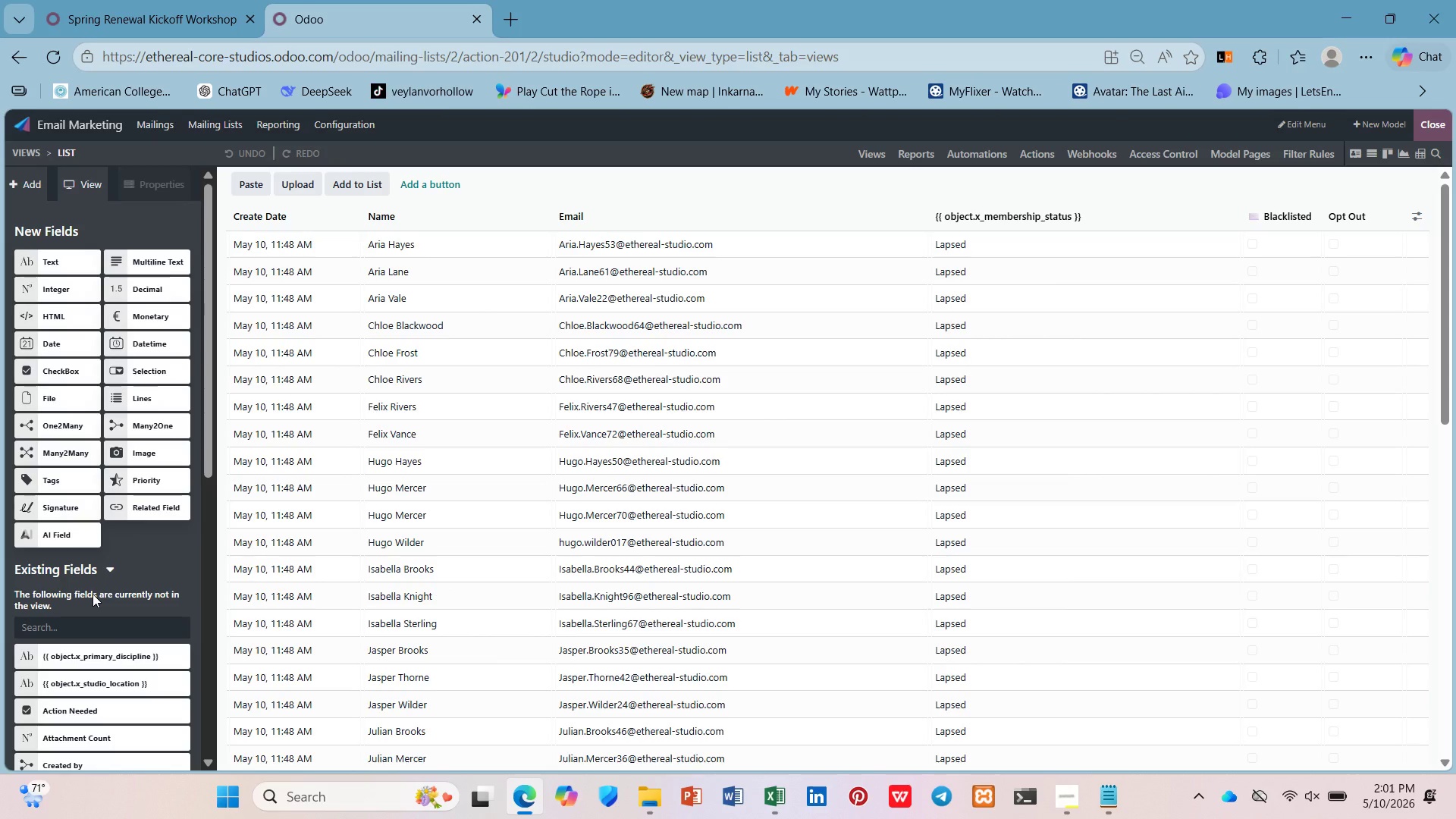 
type(ma)
 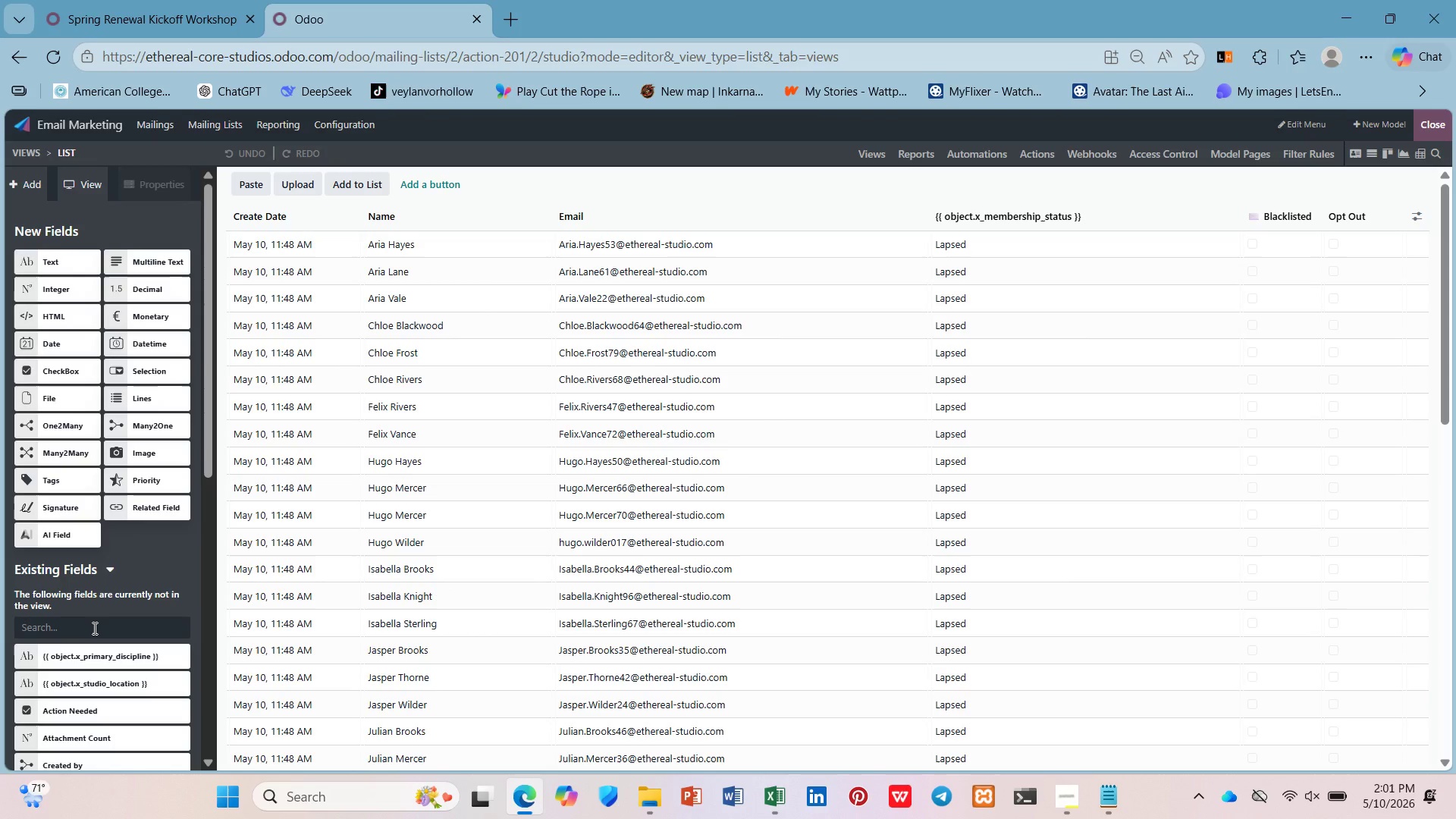 
left_click([93, 629])
 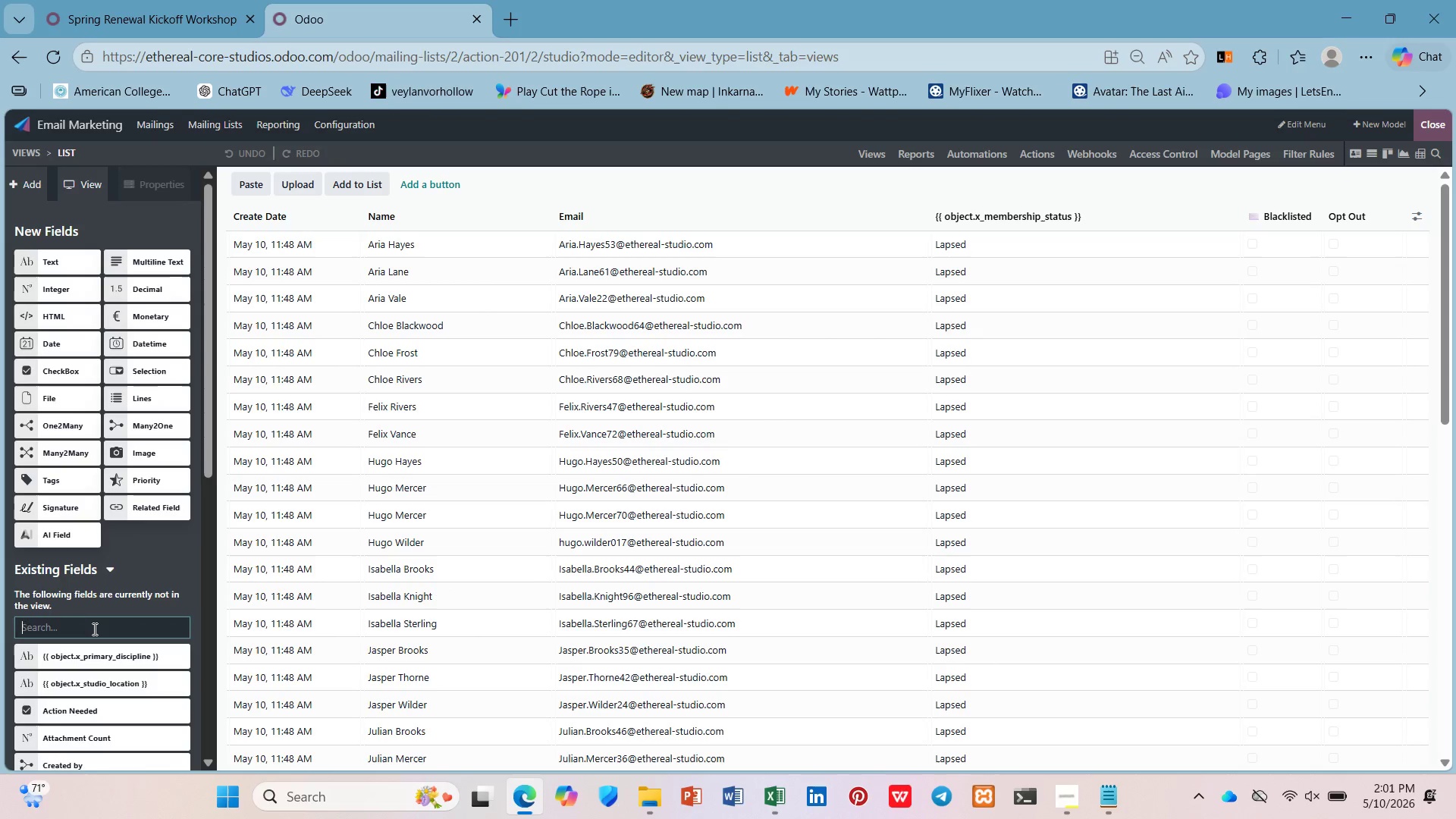 
type(mail)
key(Backspace)
key(Backspace)
key(Backspace)
key(Backspace)
key(Backspace)
 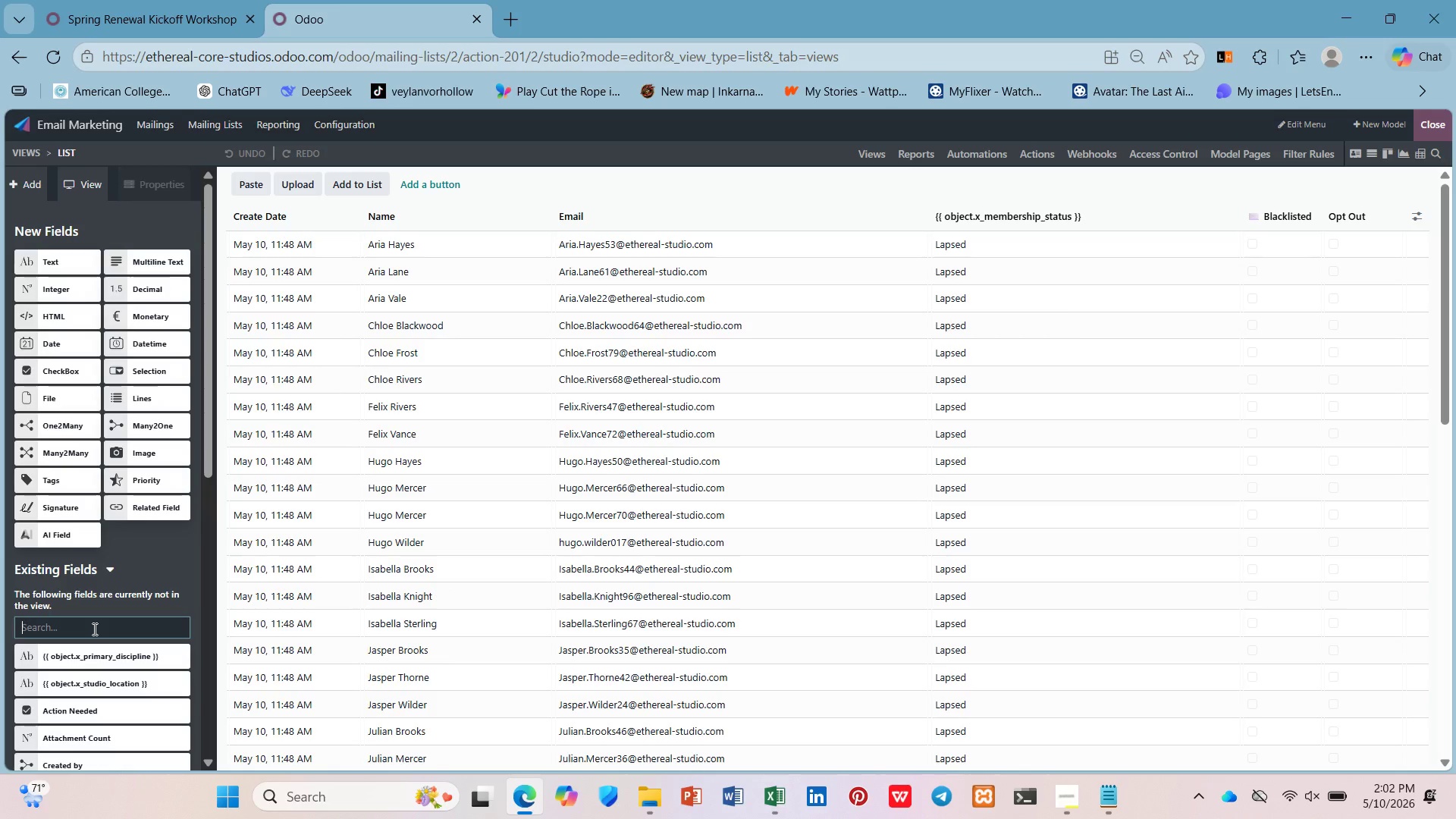 
wait(18.19)
 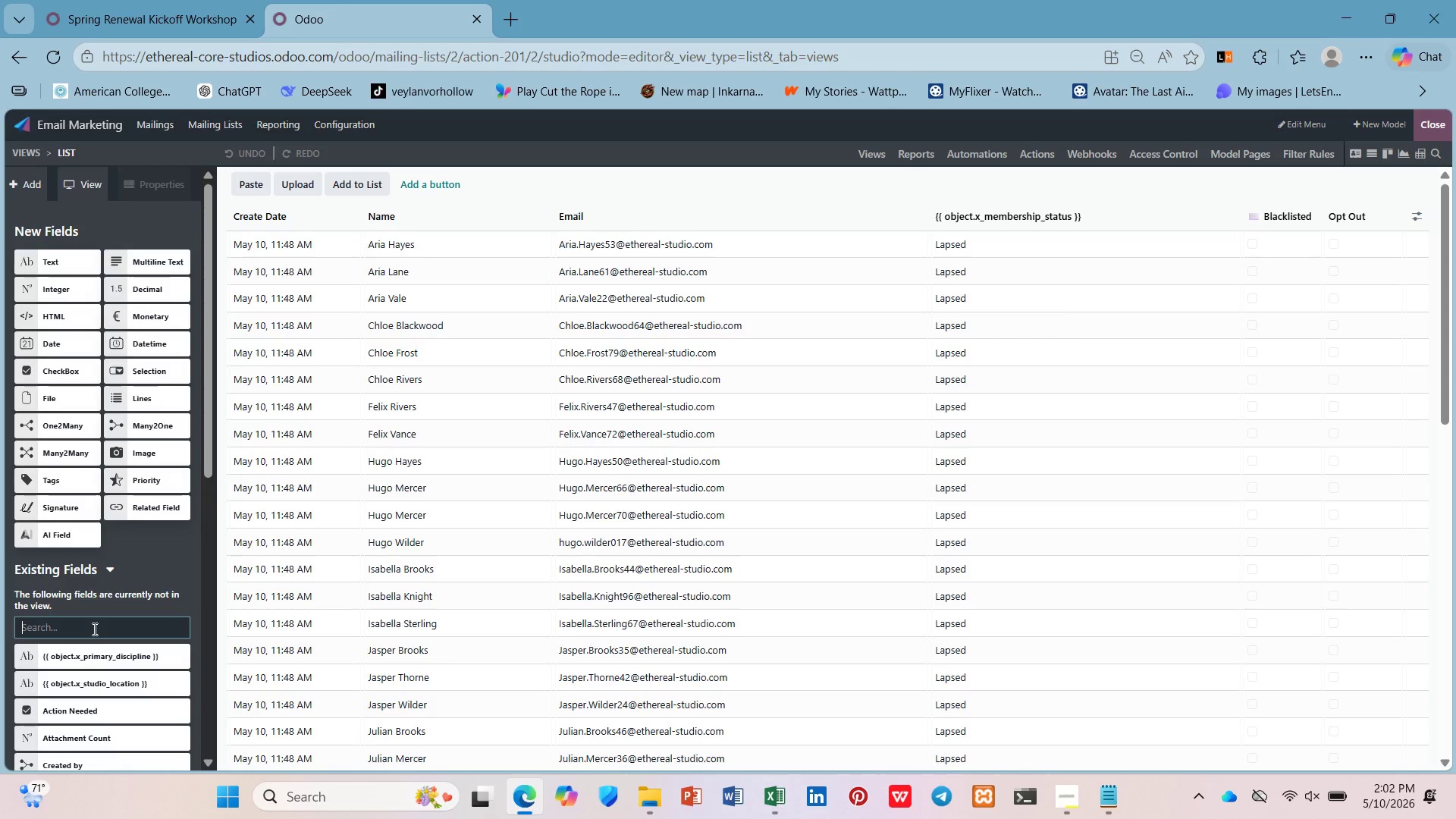 
scroll: coordinate [88, 487], scroll_direction: down, amount: 7.0
 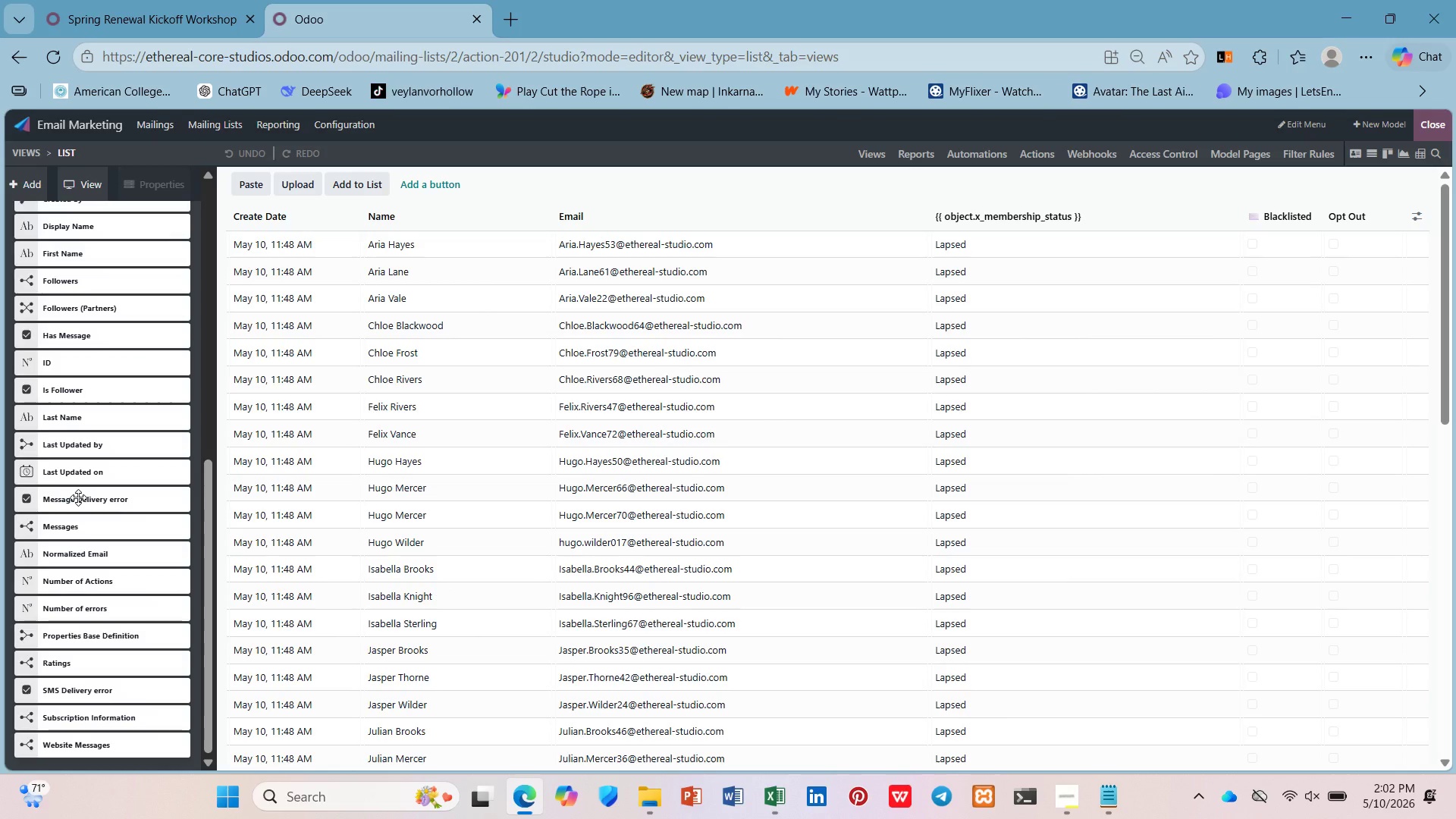 
wait(11.67)
 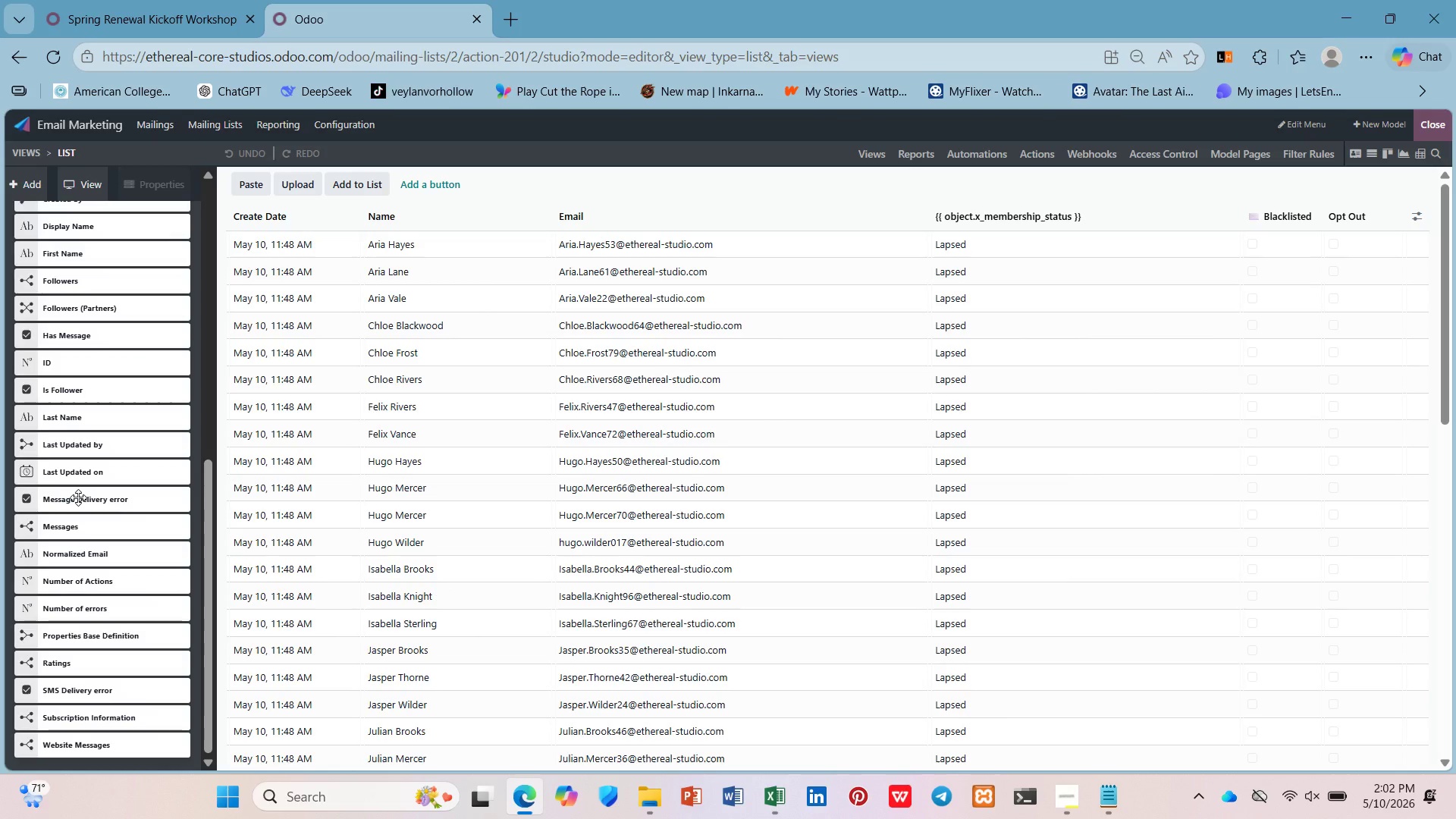 
scroll: coordinate [70, 479], scroll_direction: up, amount: 4.0
 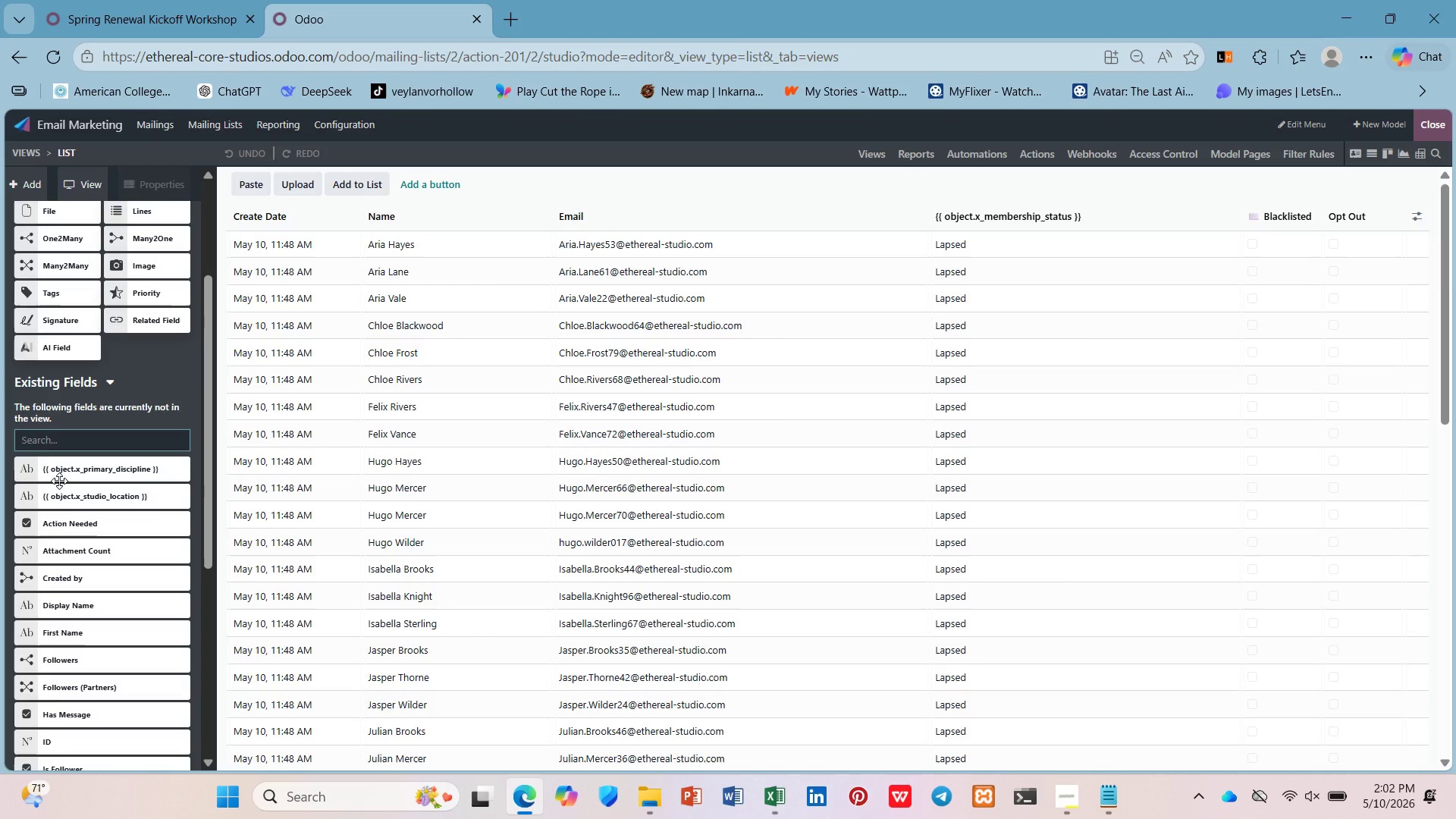 
type(mail)
 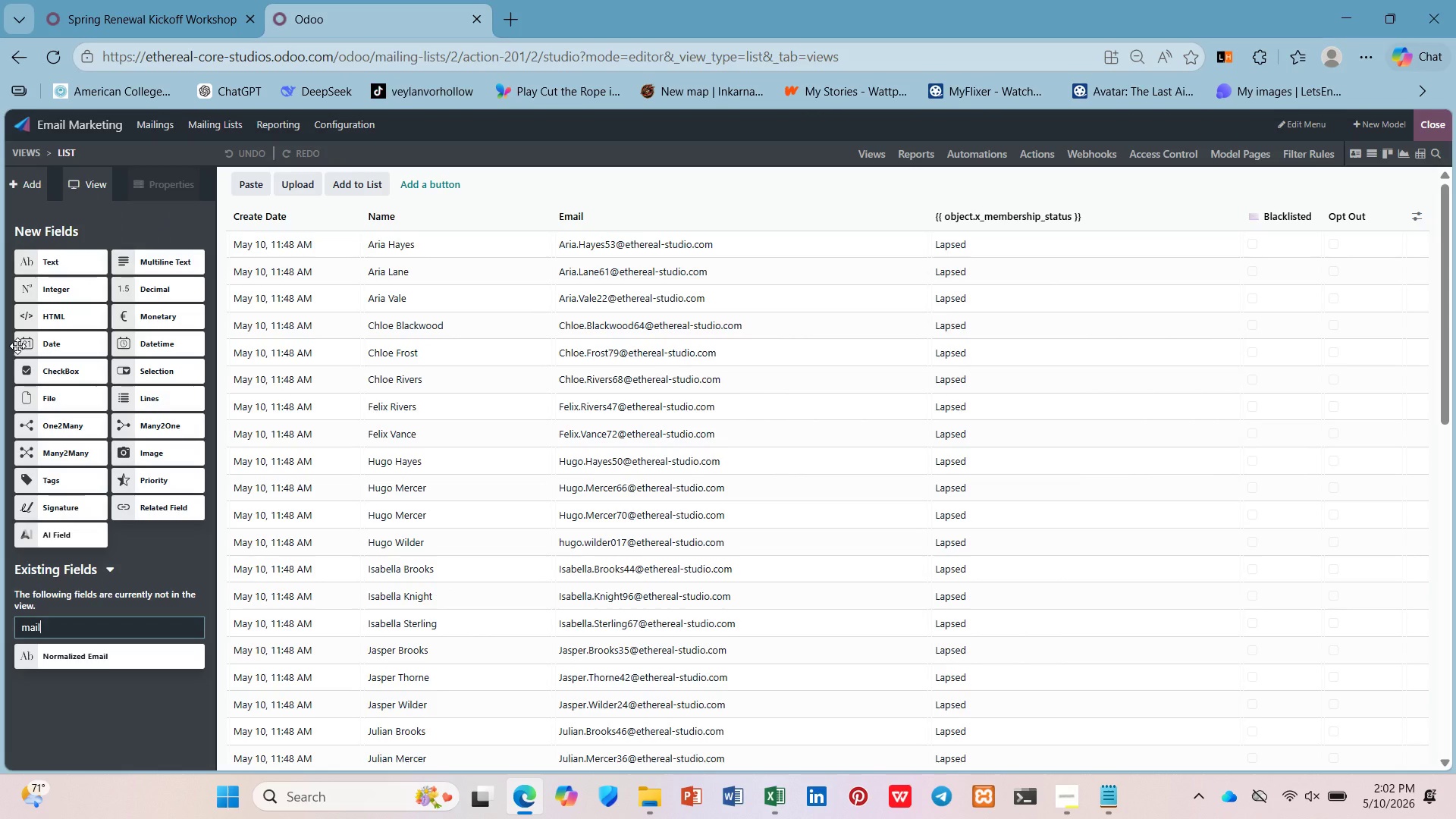 
key(Backspace)
 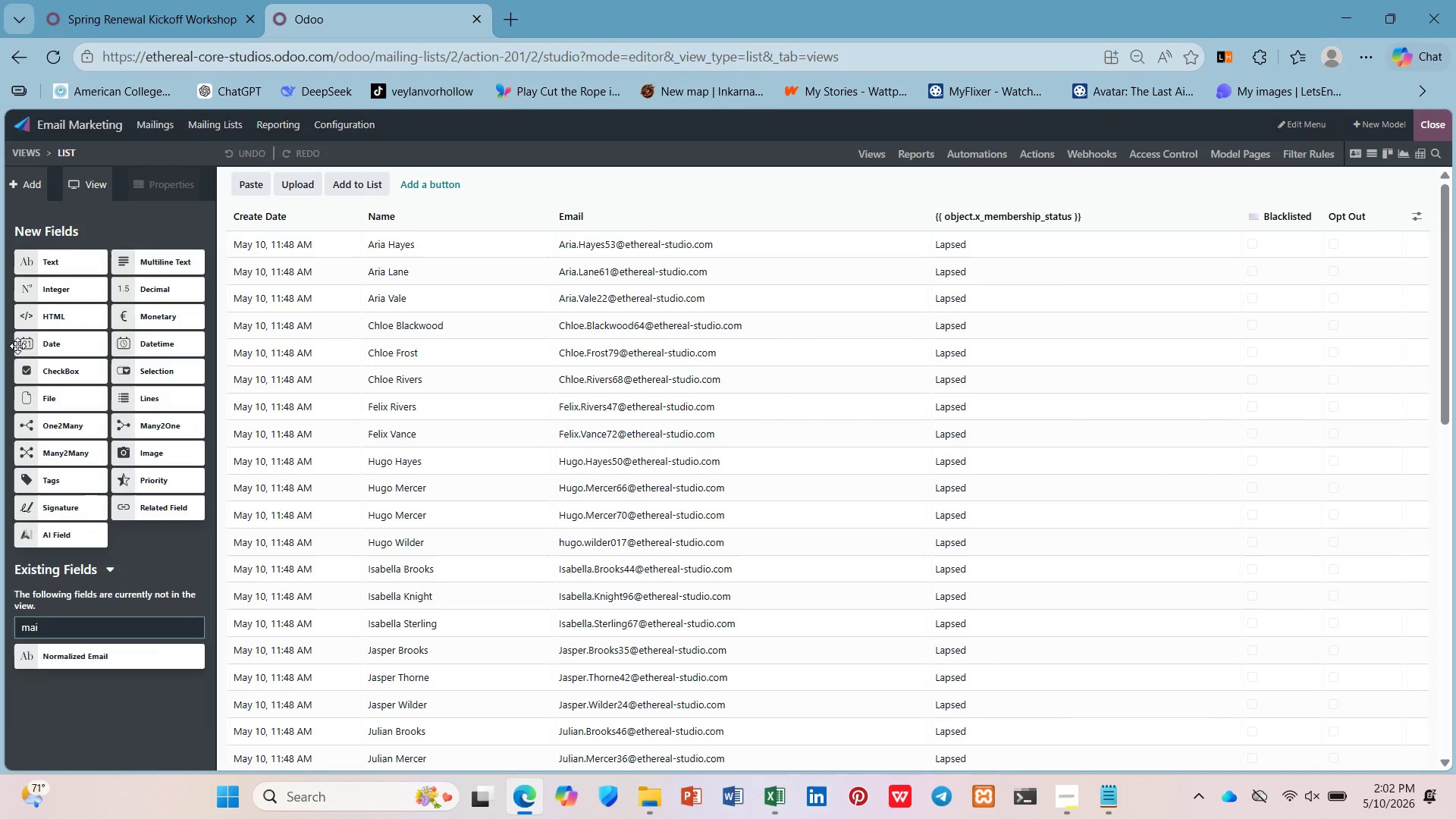 
key(Backspace)
 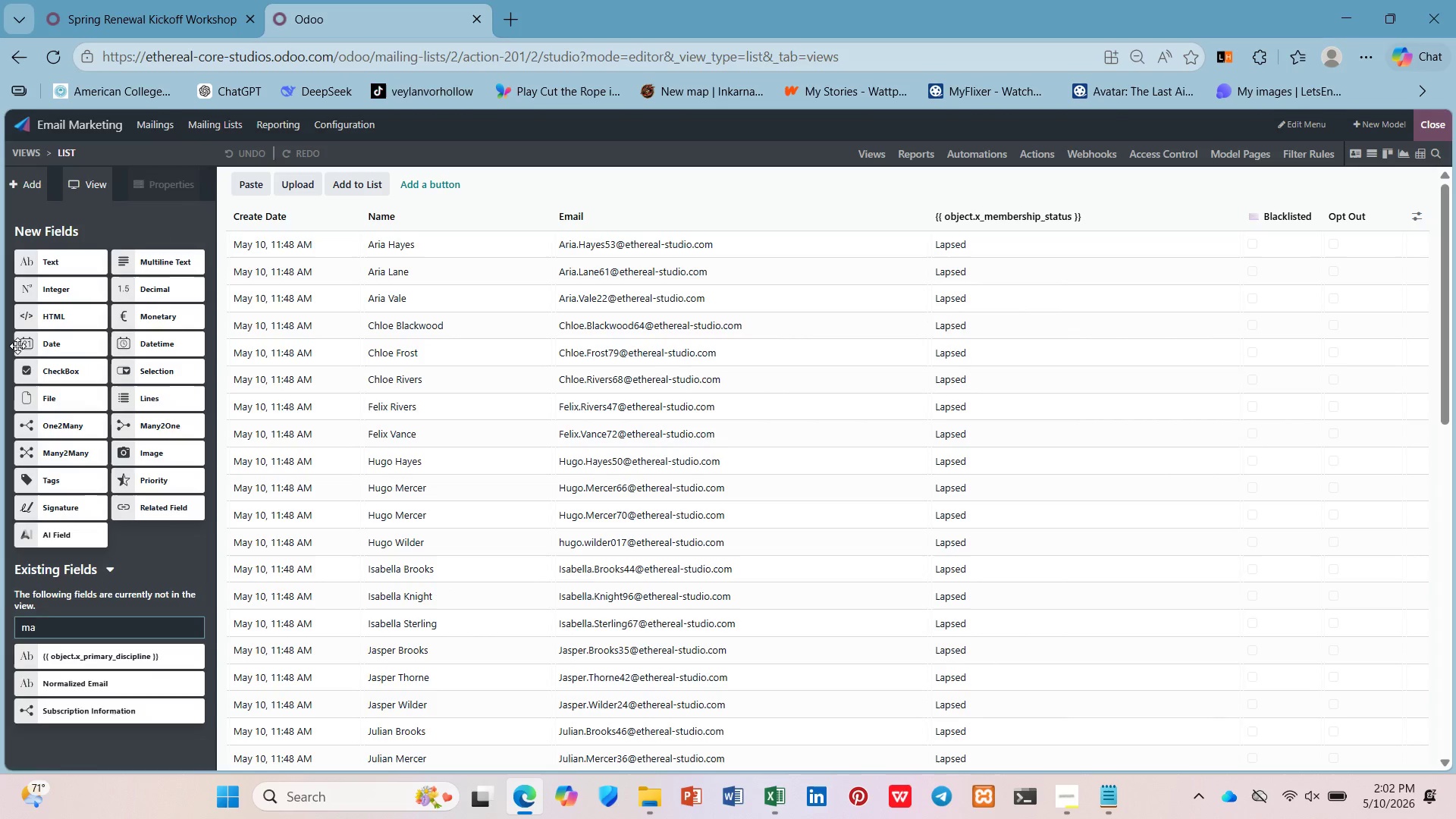 
key(Backspace)
 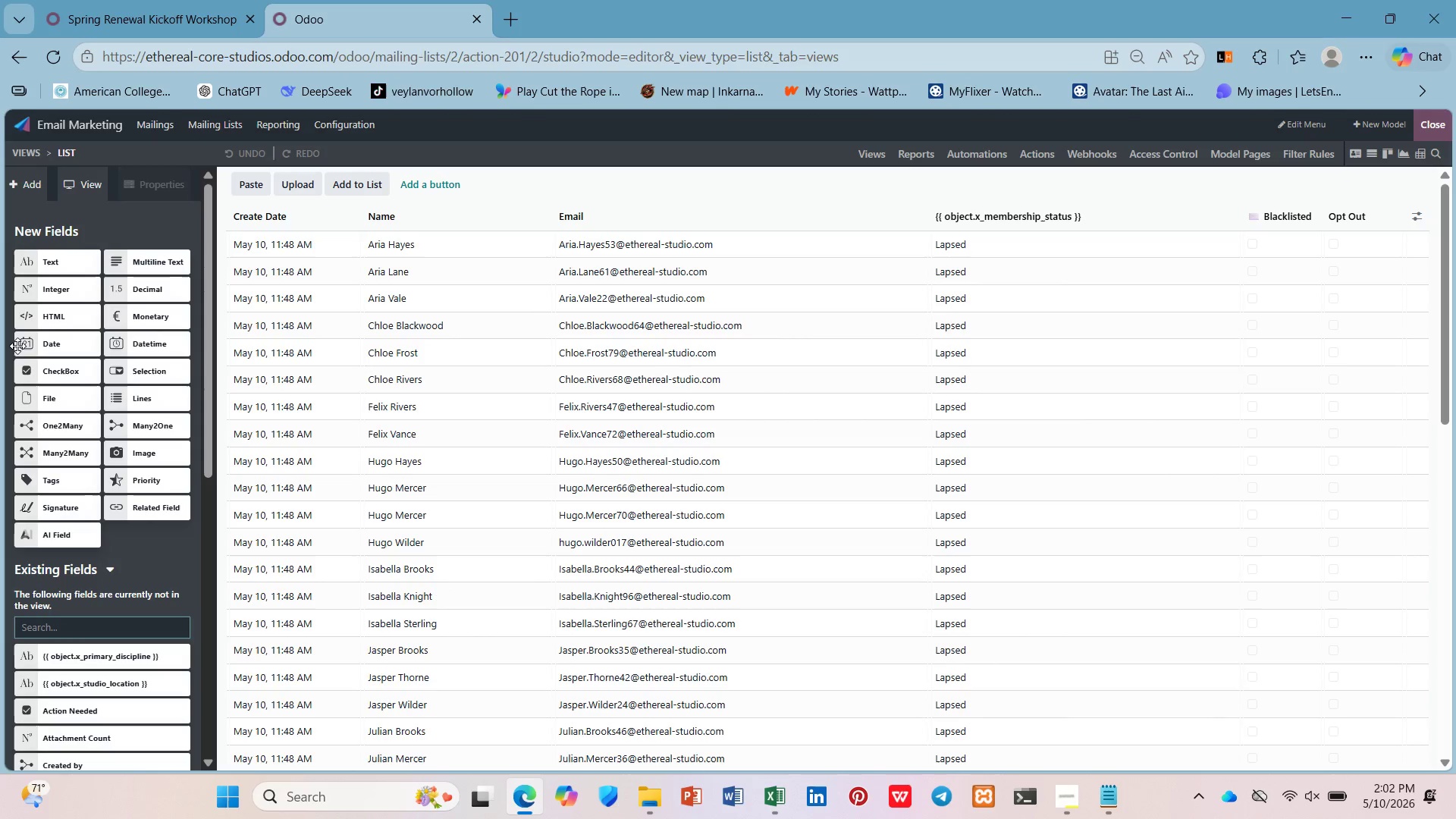 
key(Backspace)
 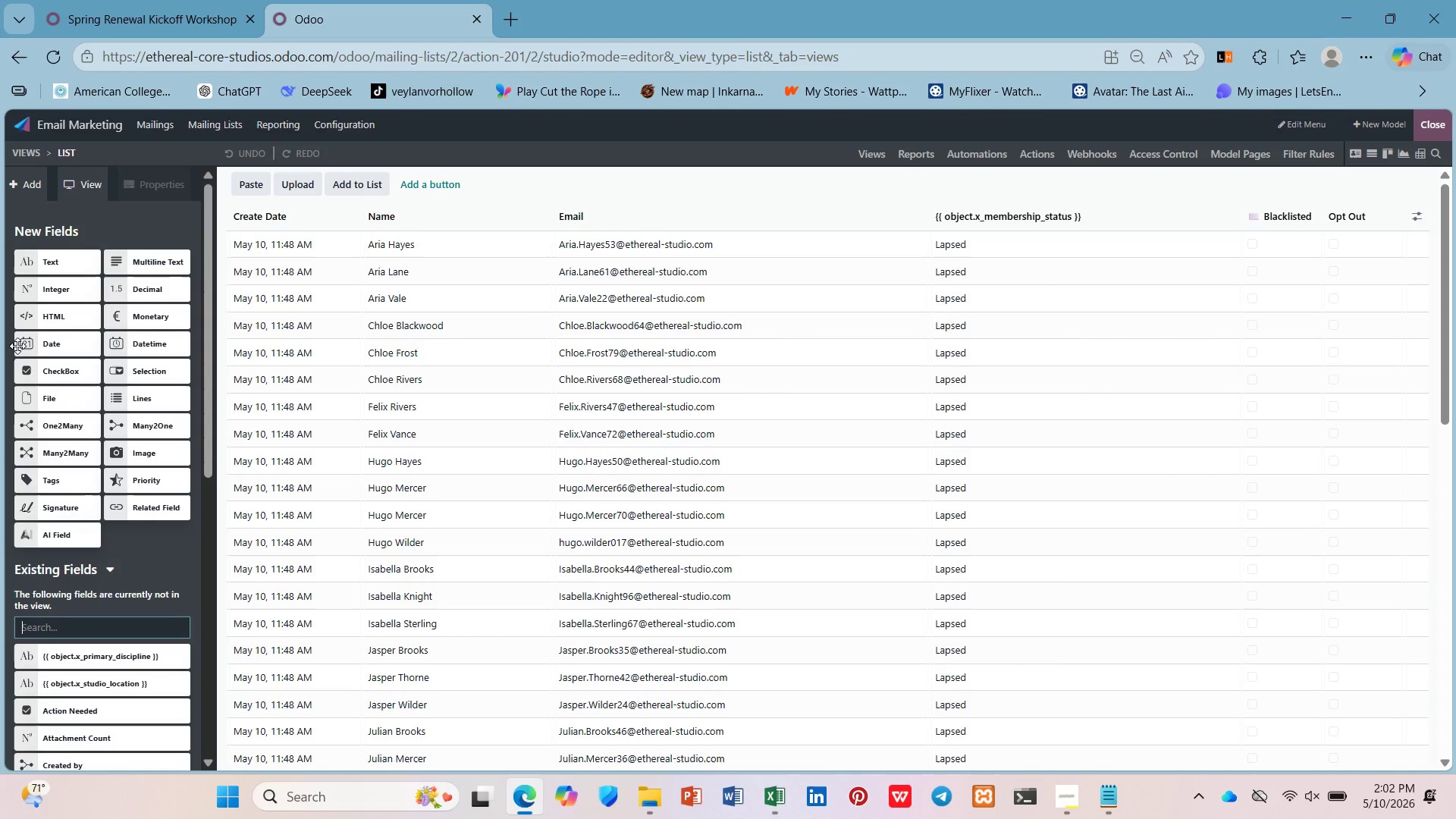 
key(Backspace)
 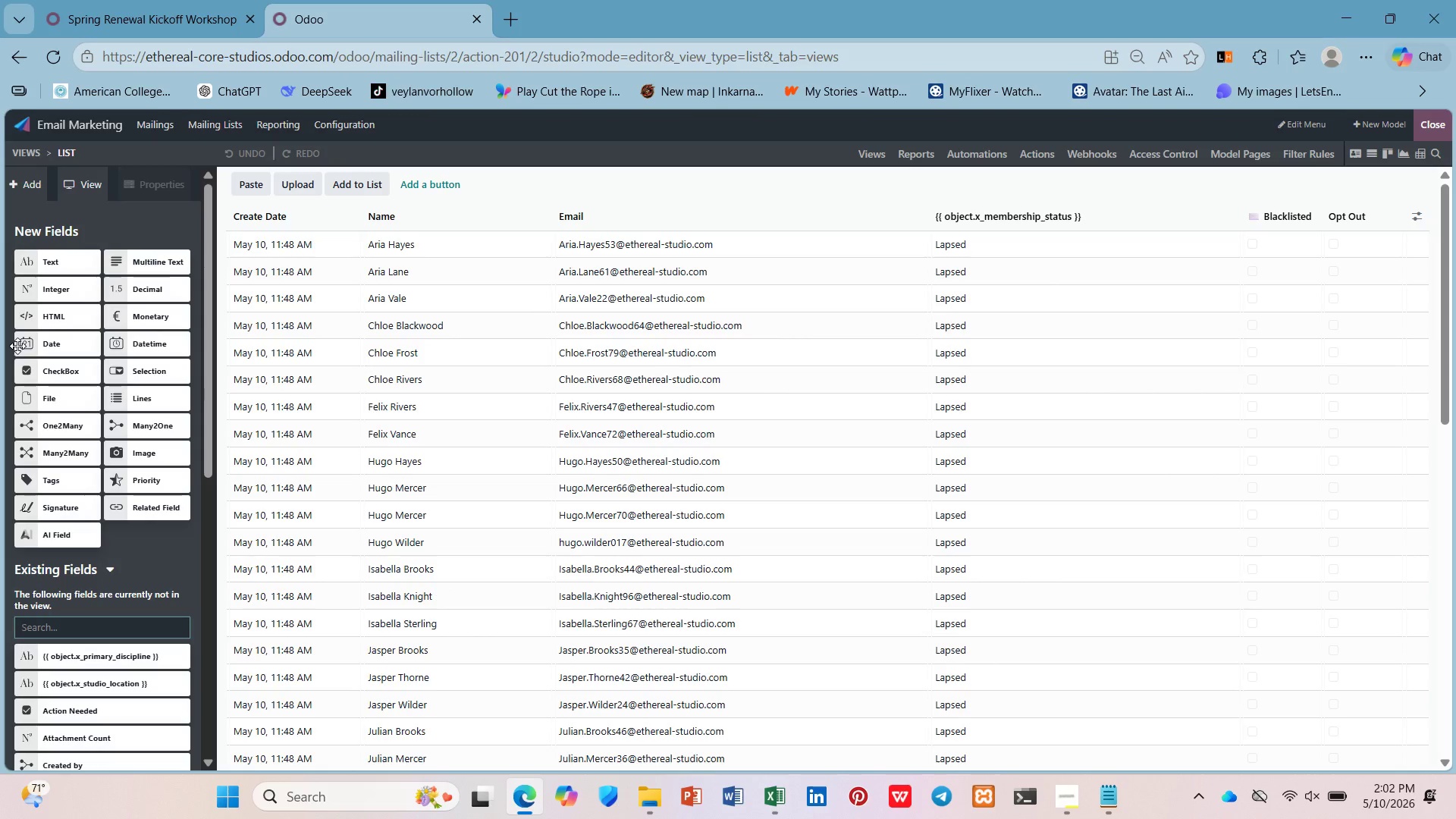 
key(Backspace)
 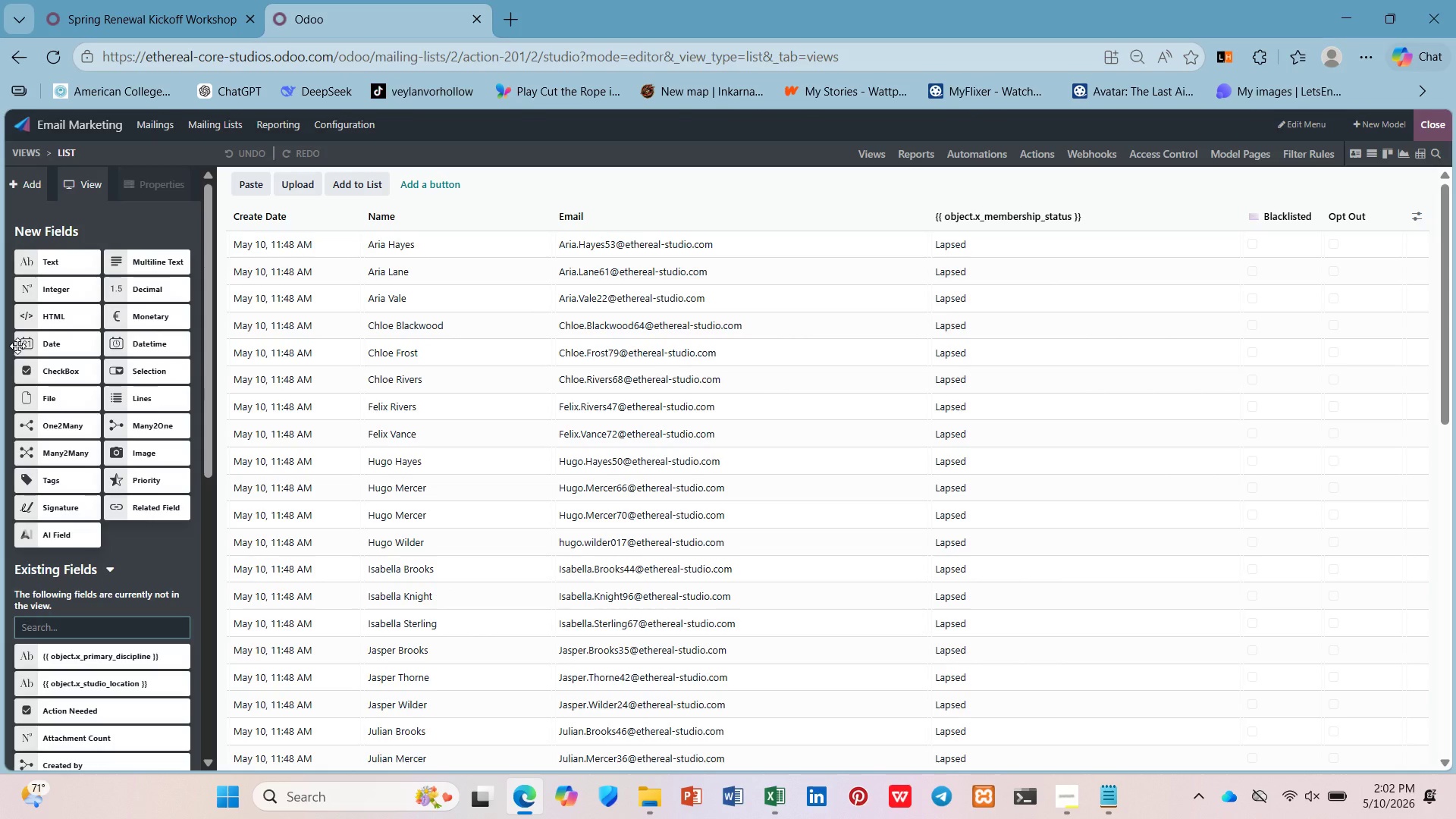 
key(Backspace)
 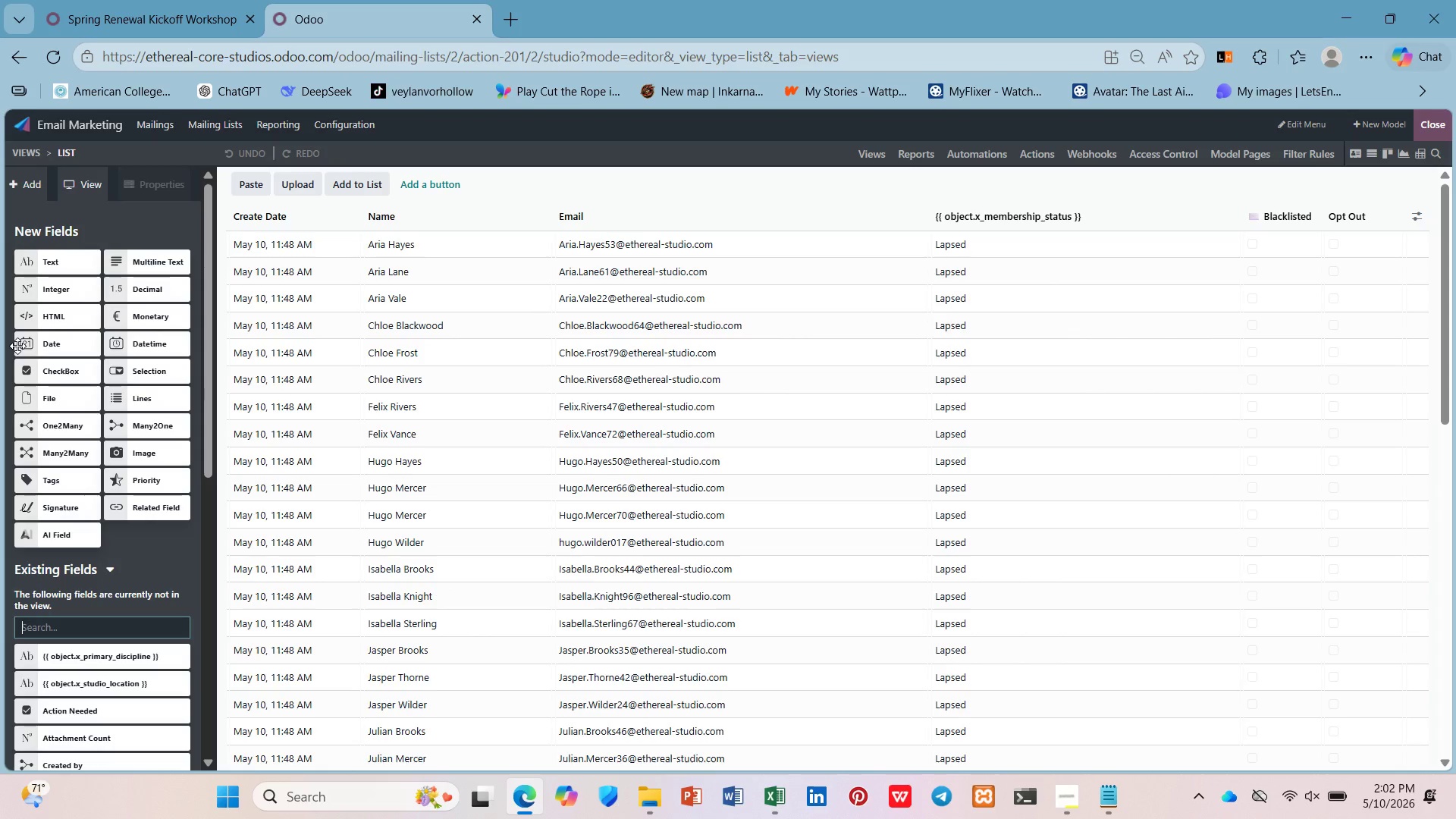 
key(Backspace)
 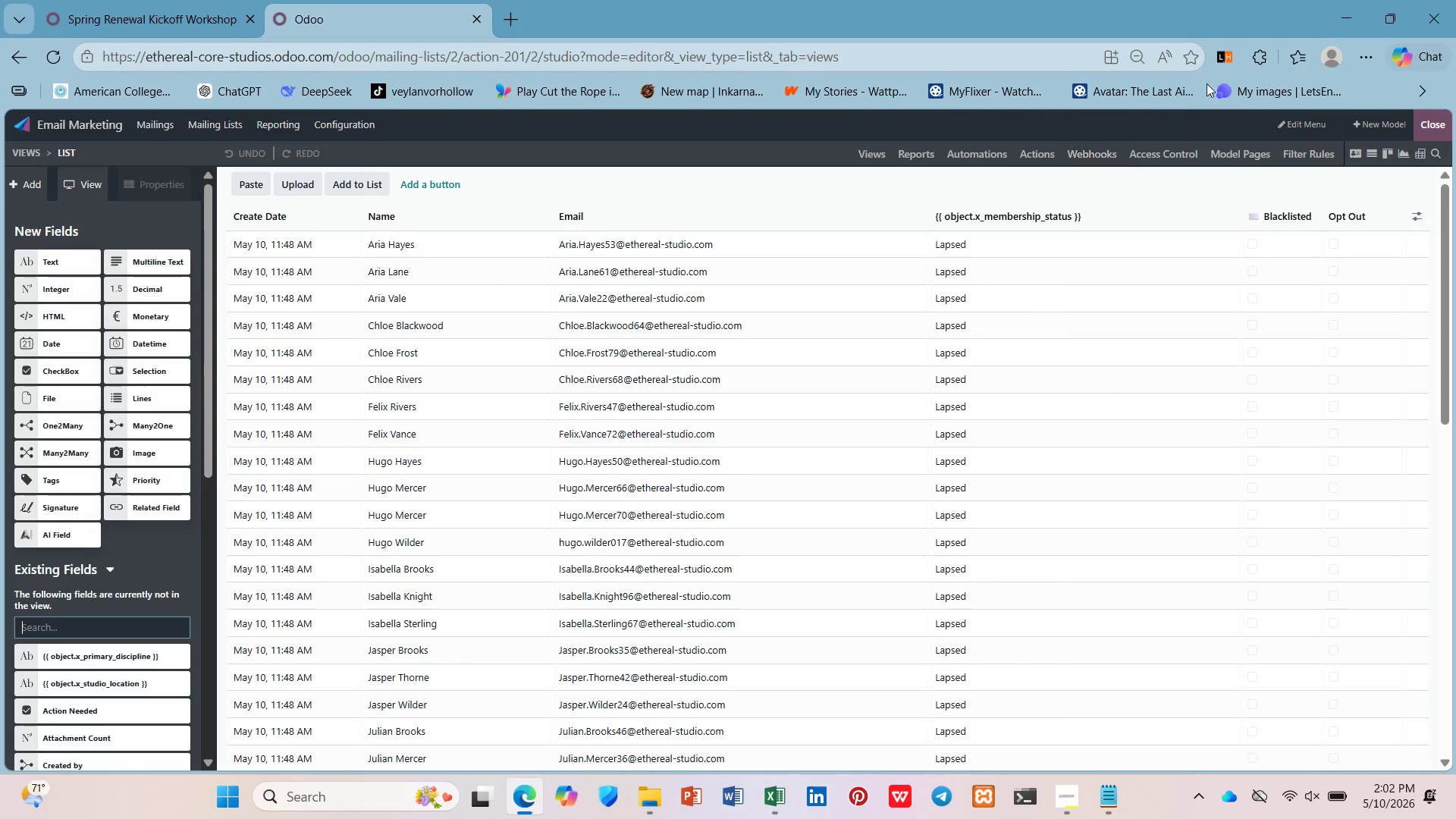 
left_click([1432, 112])
 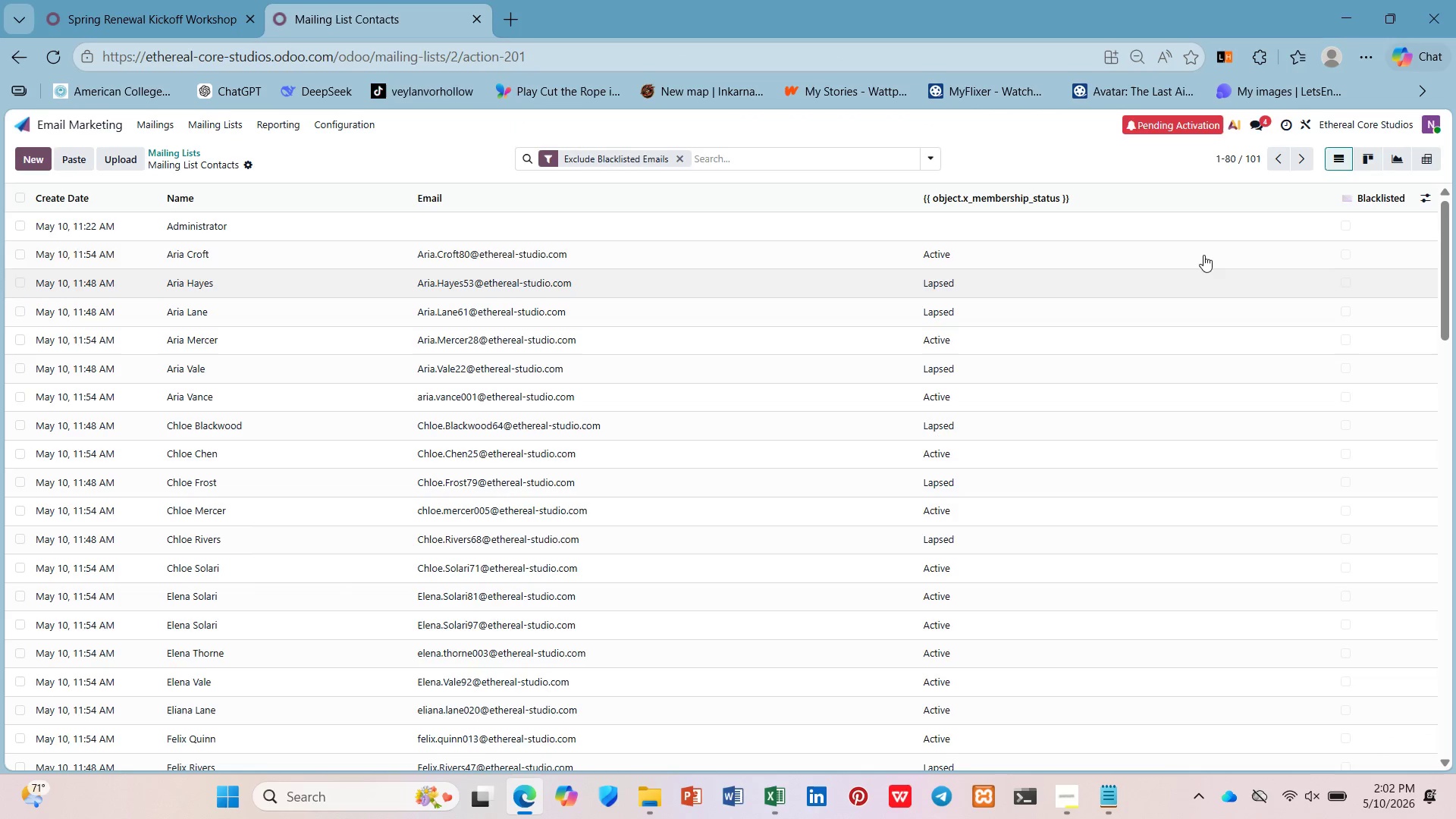 
wait(5.05)
 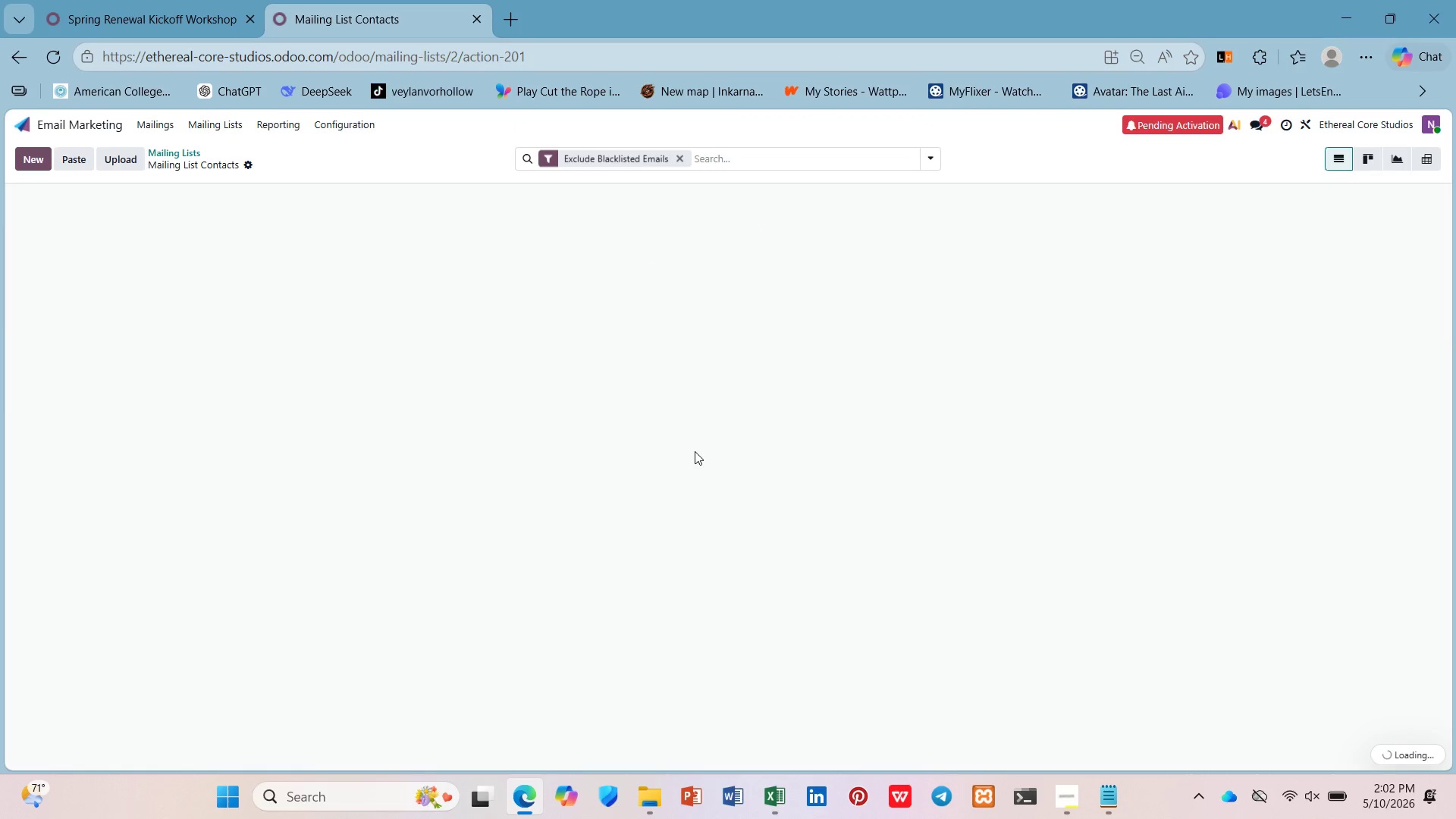 
left_click([1346, 225])
 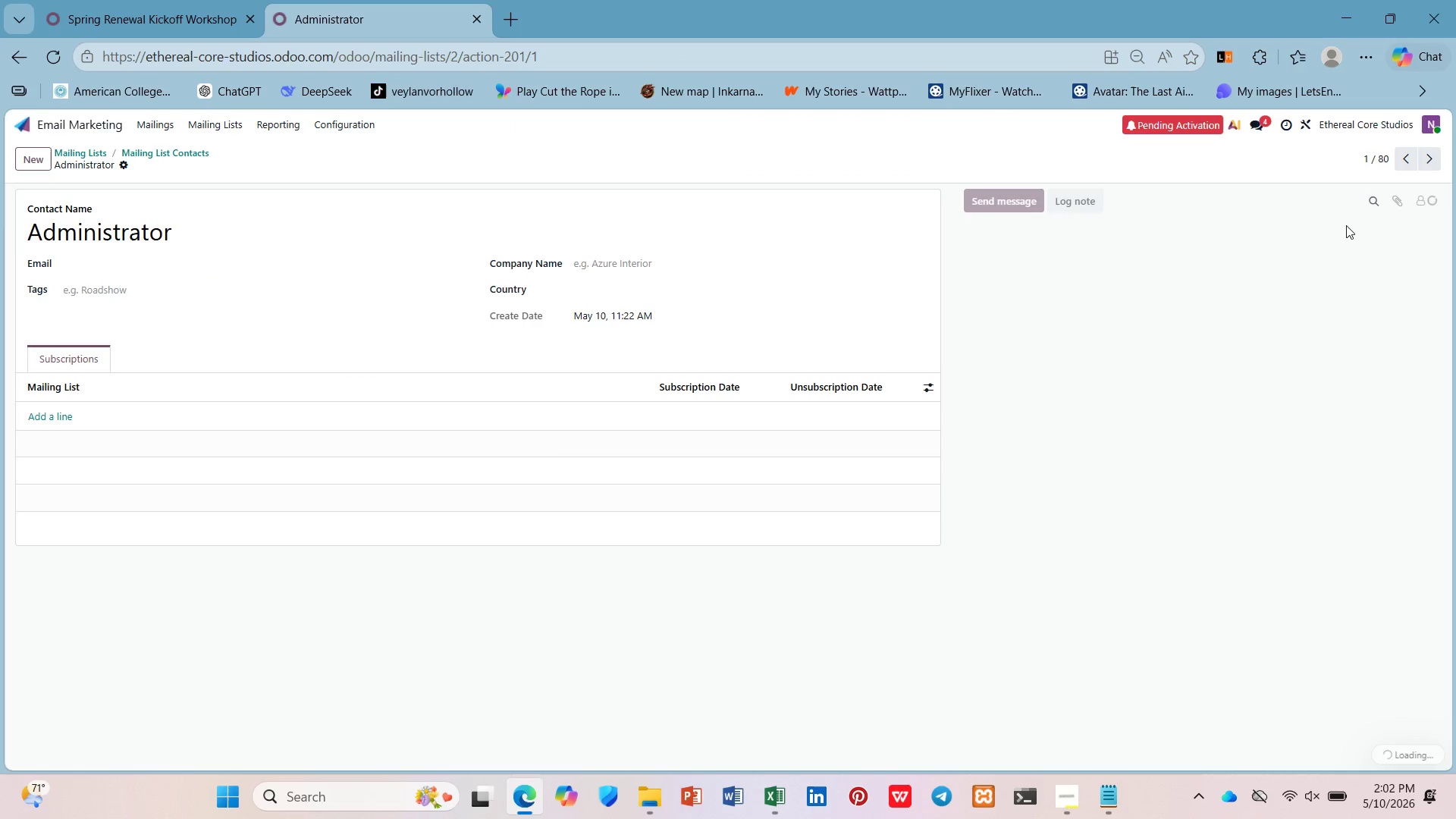 
 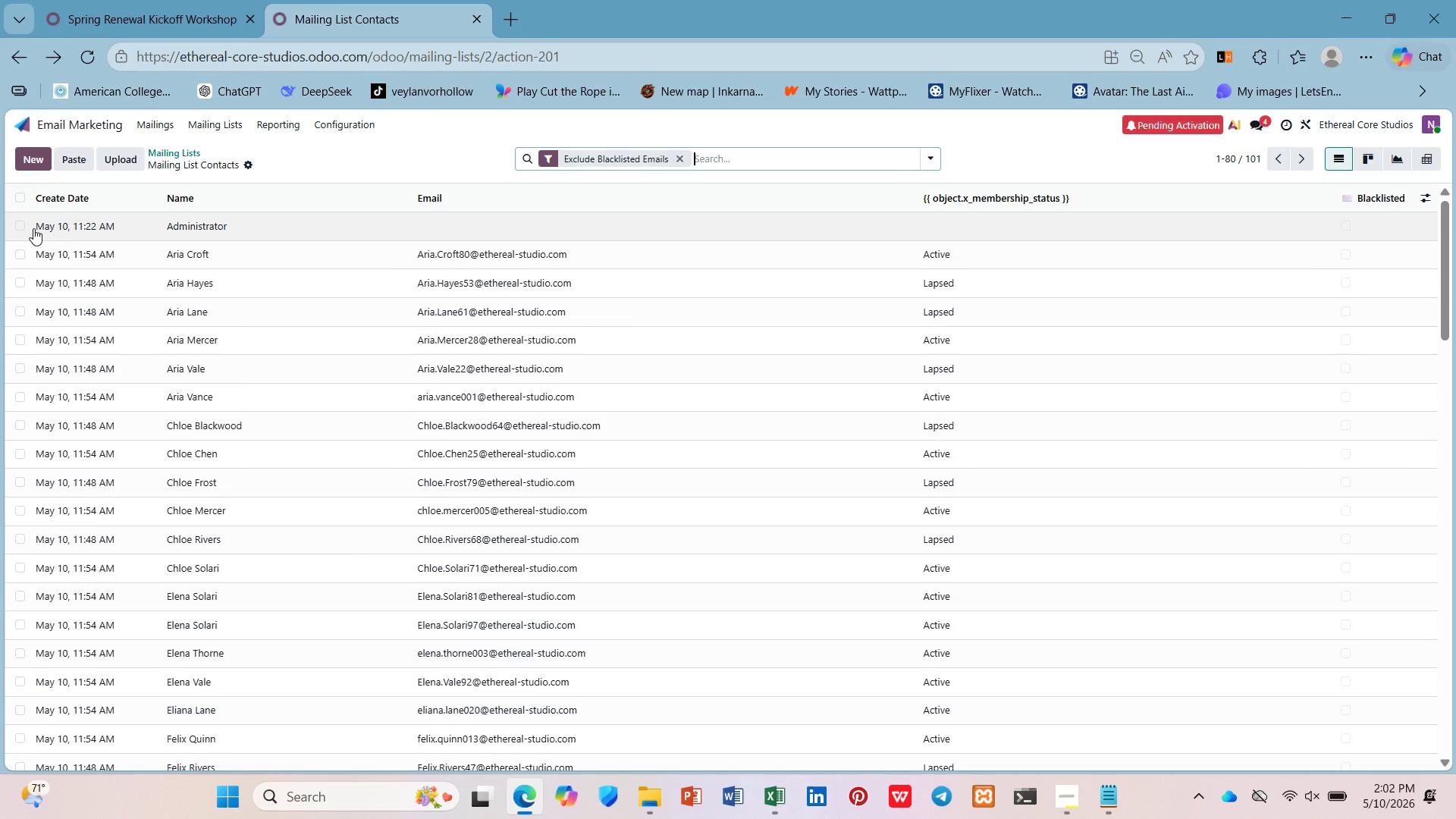 
left_click([18, 226])
 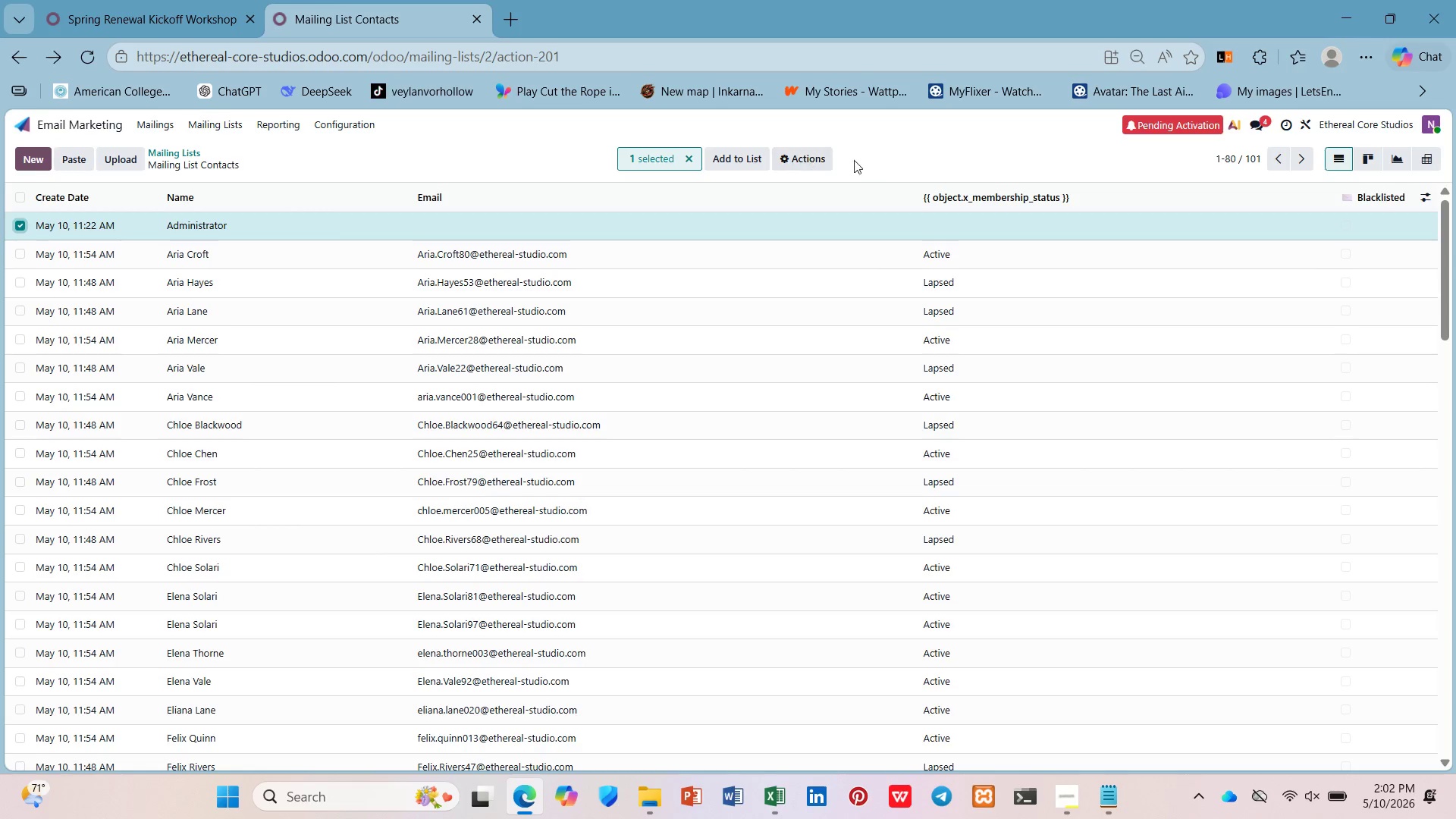 
left_click_drag(start_coordinate=[830, 156], to_coordinate=[826, 158])
 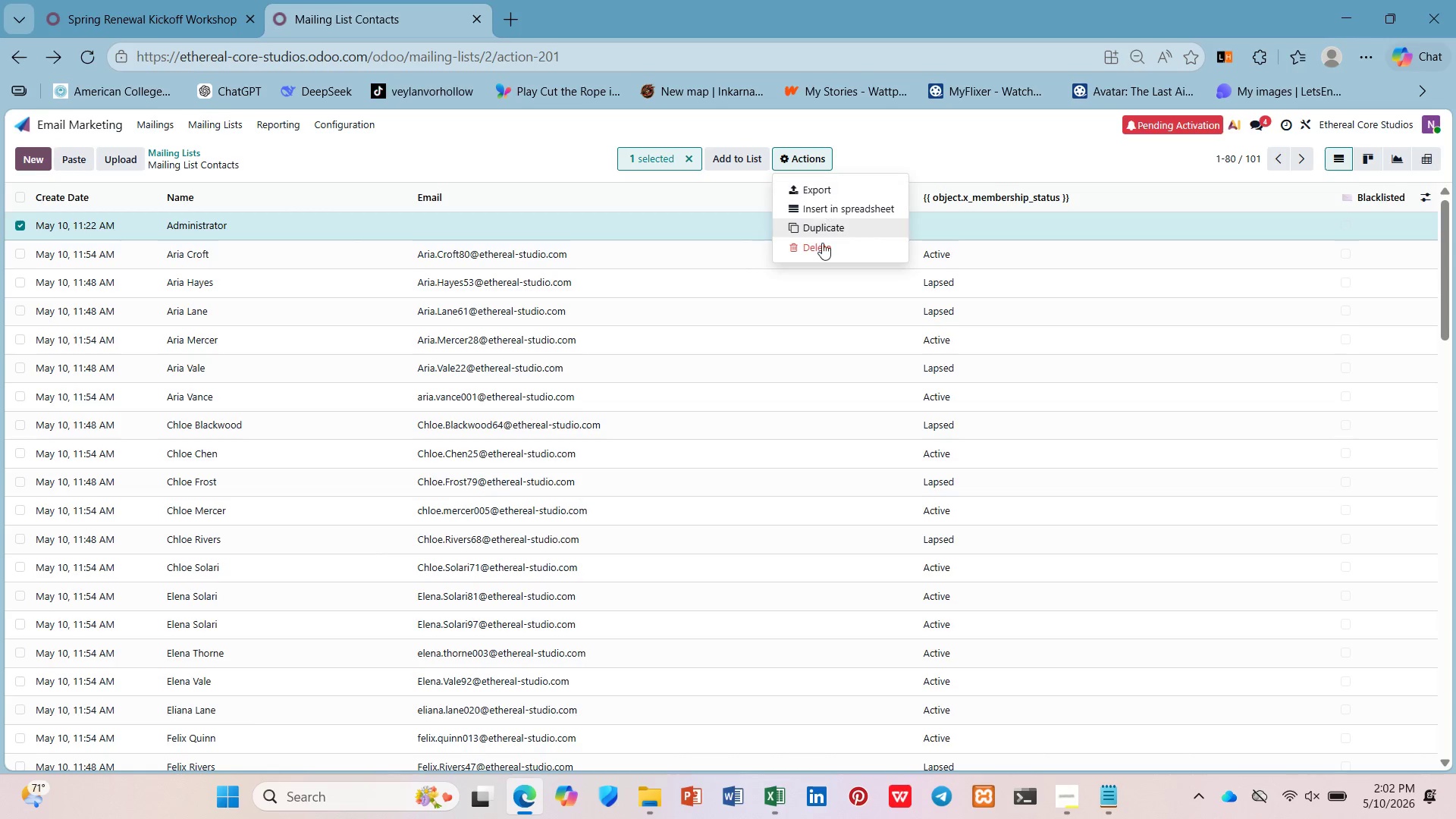 
left_click([821, 244])
 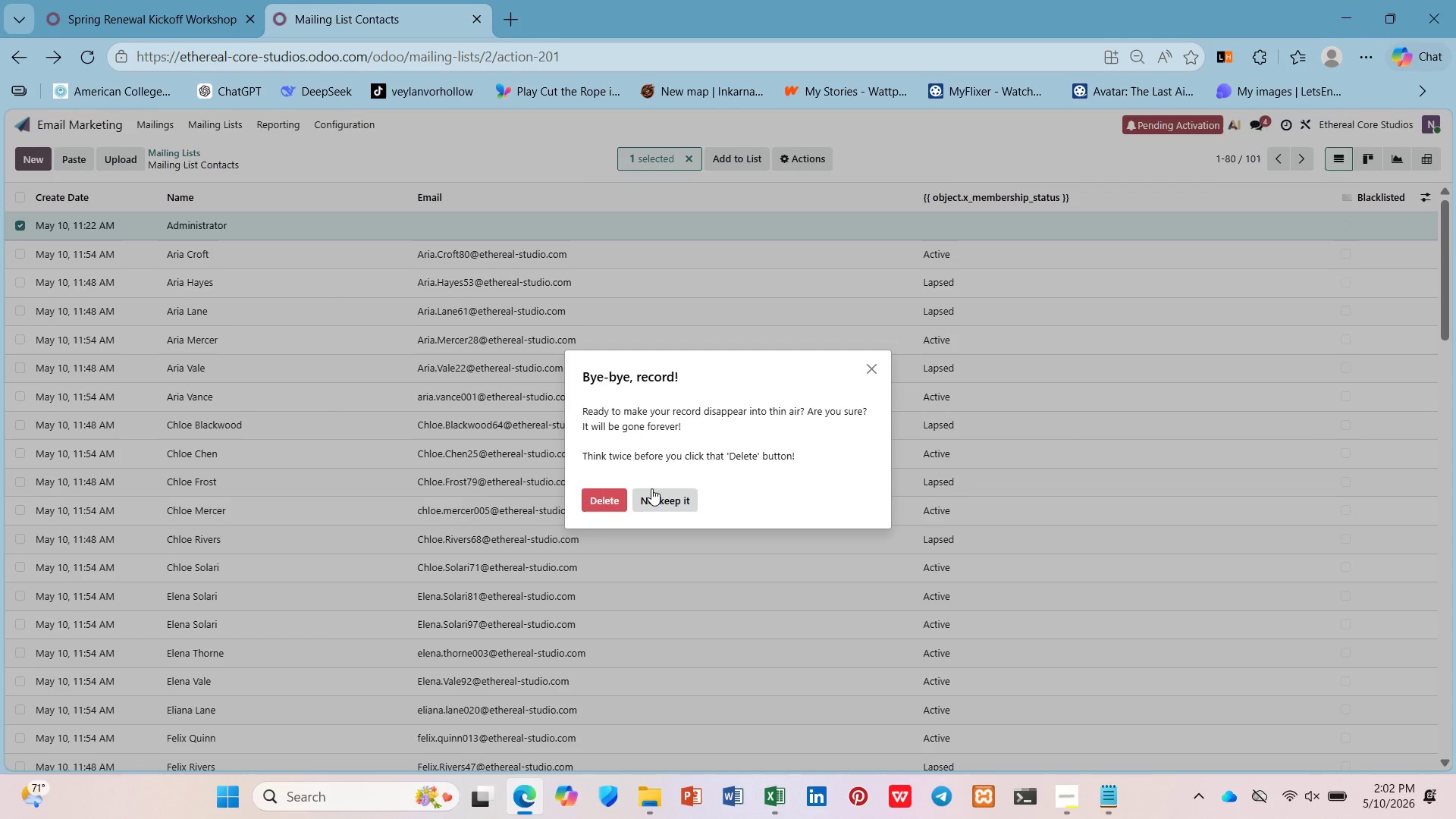 
left_click([612, 495])
 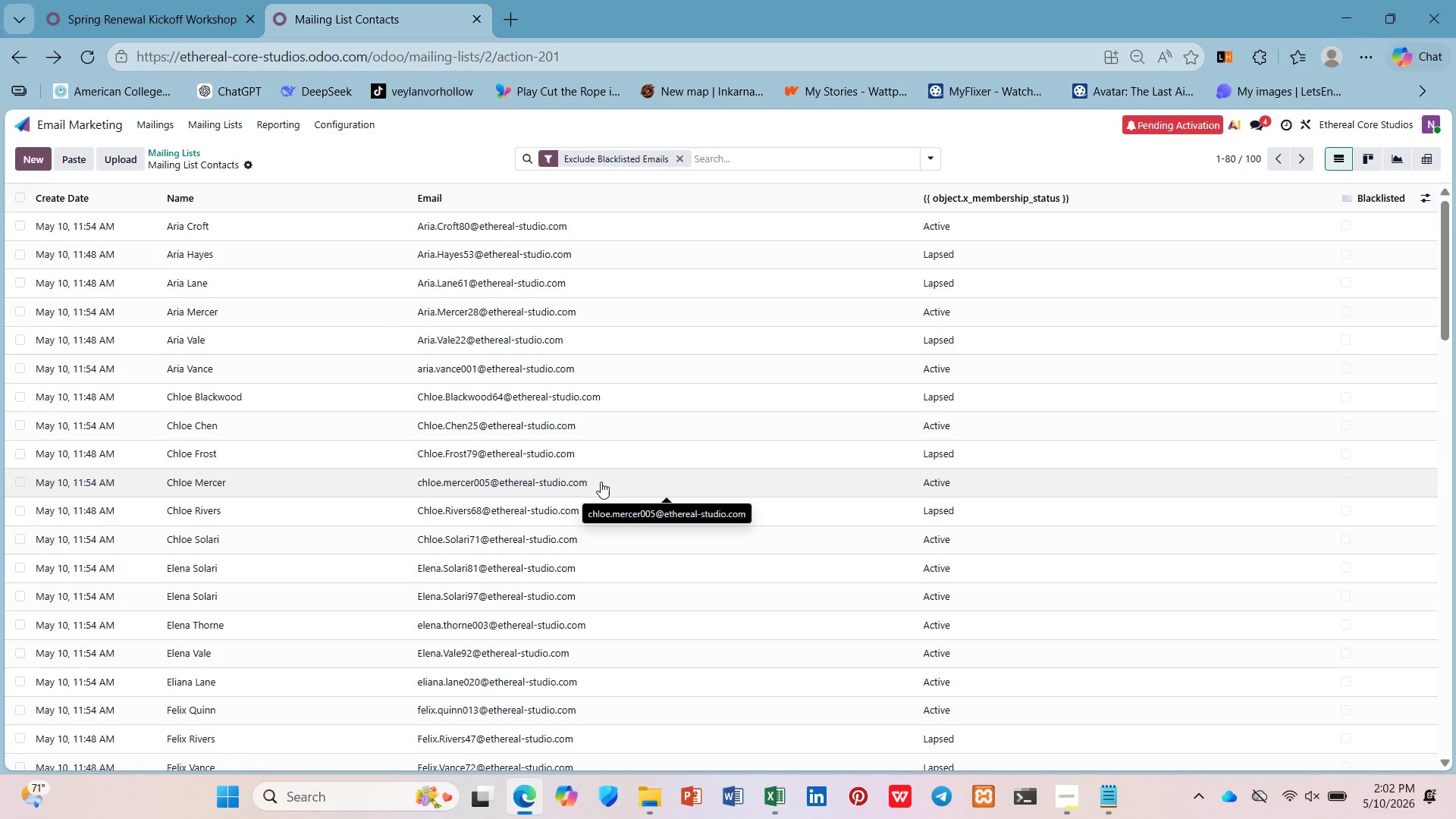 
left_click([235, 121])
 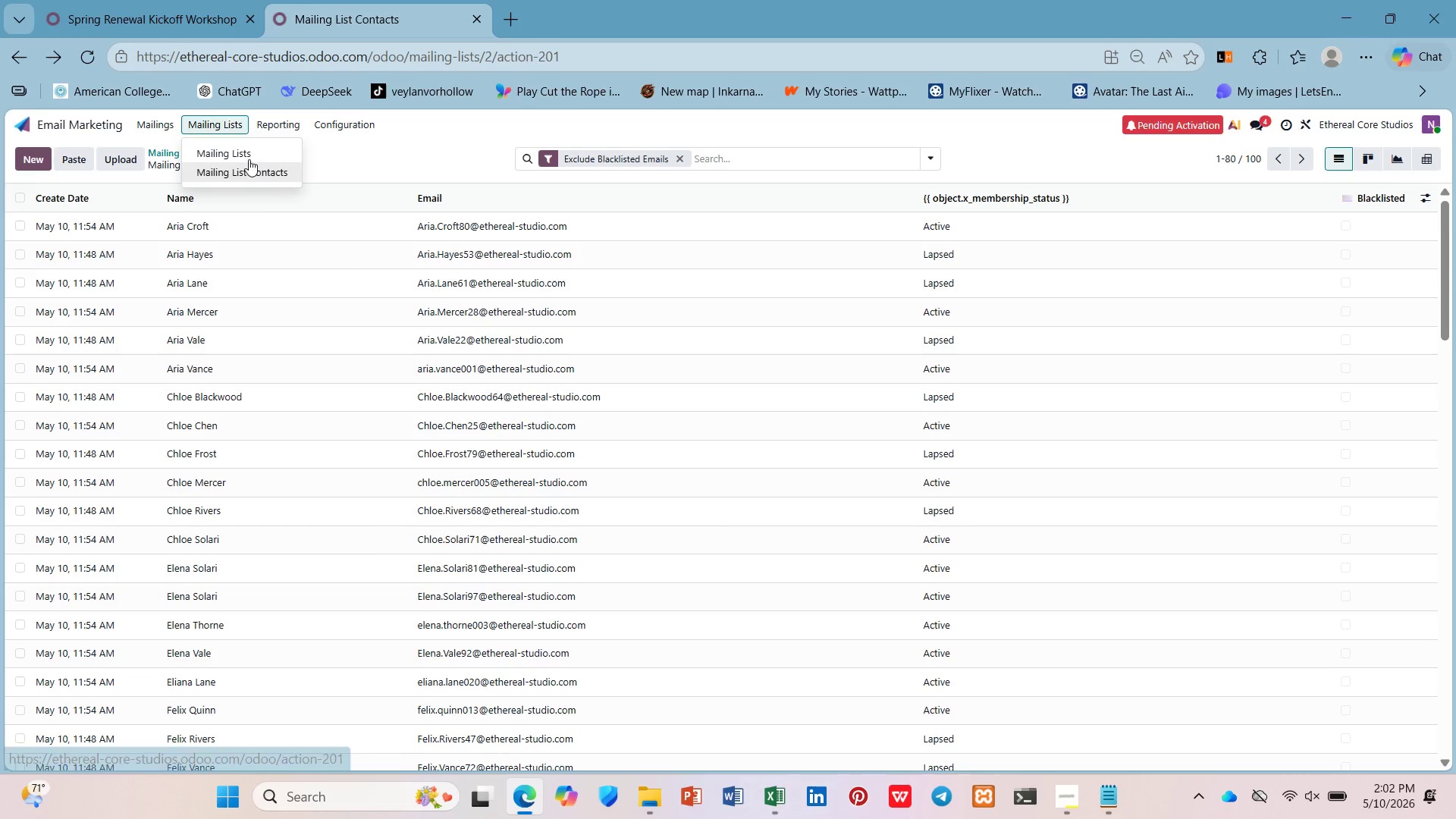 
left_click([253, 152])
 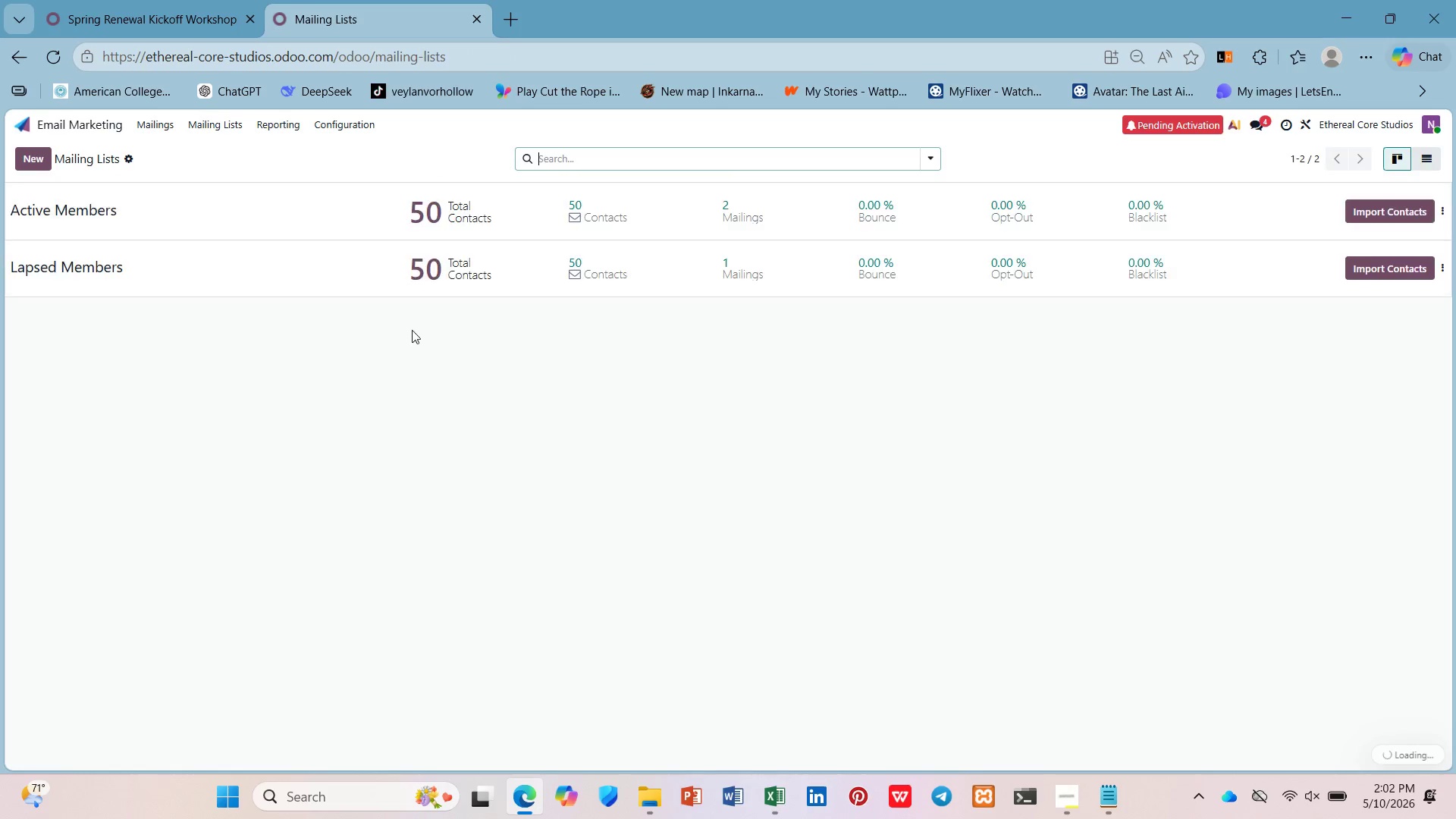 
left_click([453, 284])
 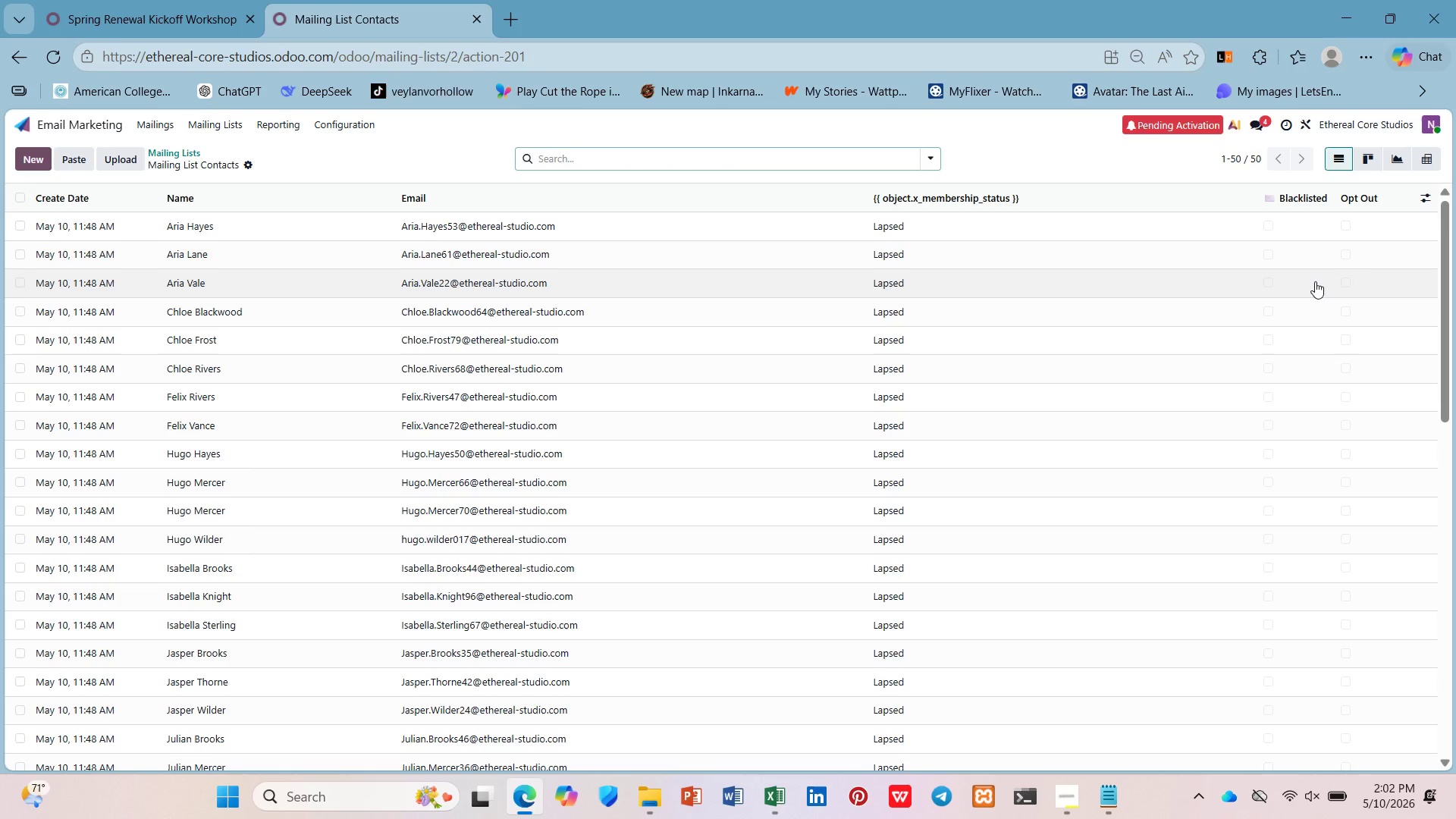 
key(PrintScreen)
 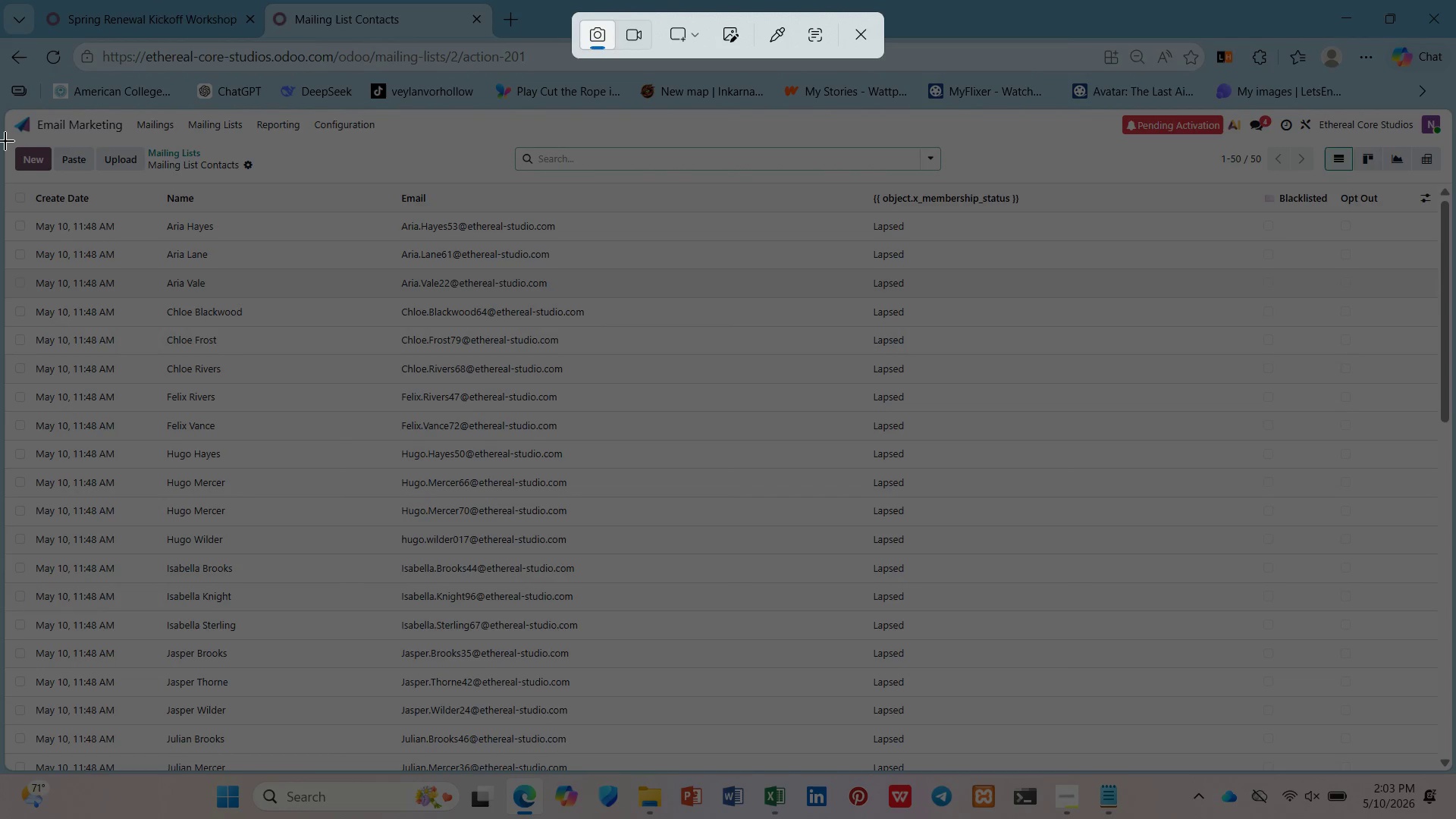 
left_click_drag(start_coordinate=[19, 143], to_coordinate=[27, 145])
 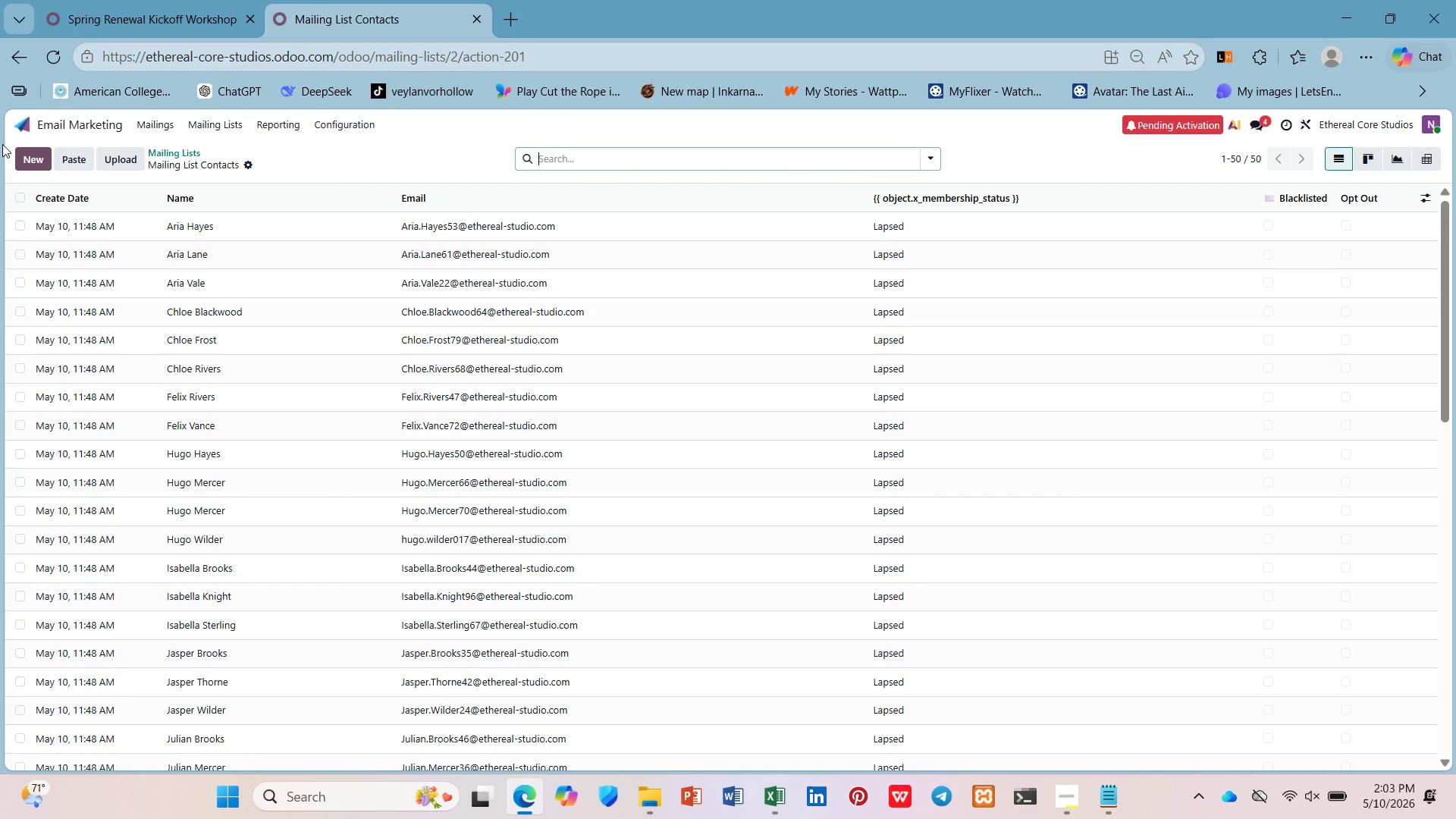 
key(PrintScreen)
 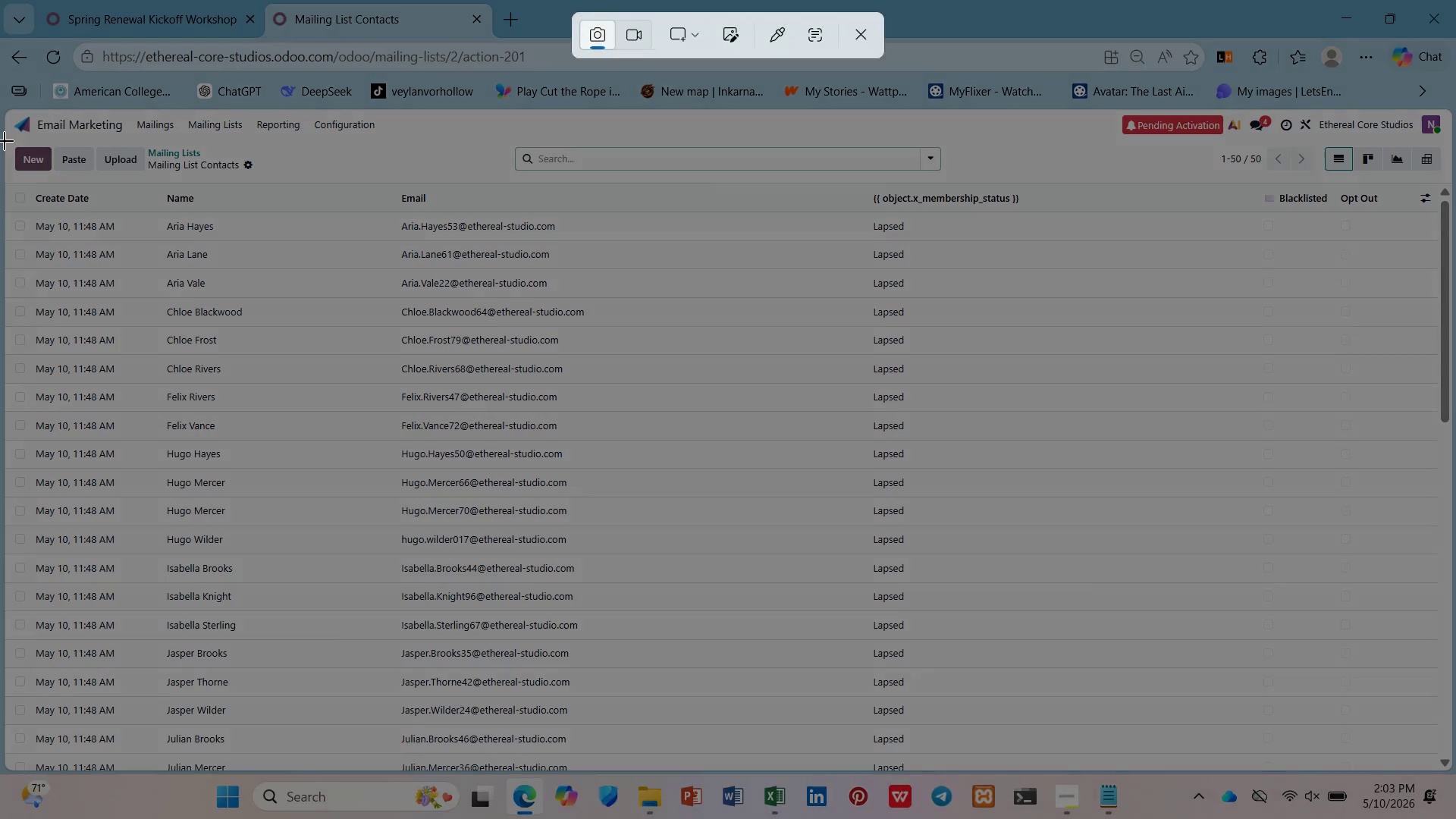 
left_click_drag(start_coordinate=[5, 141], to_coordinate=[1455, 771])
 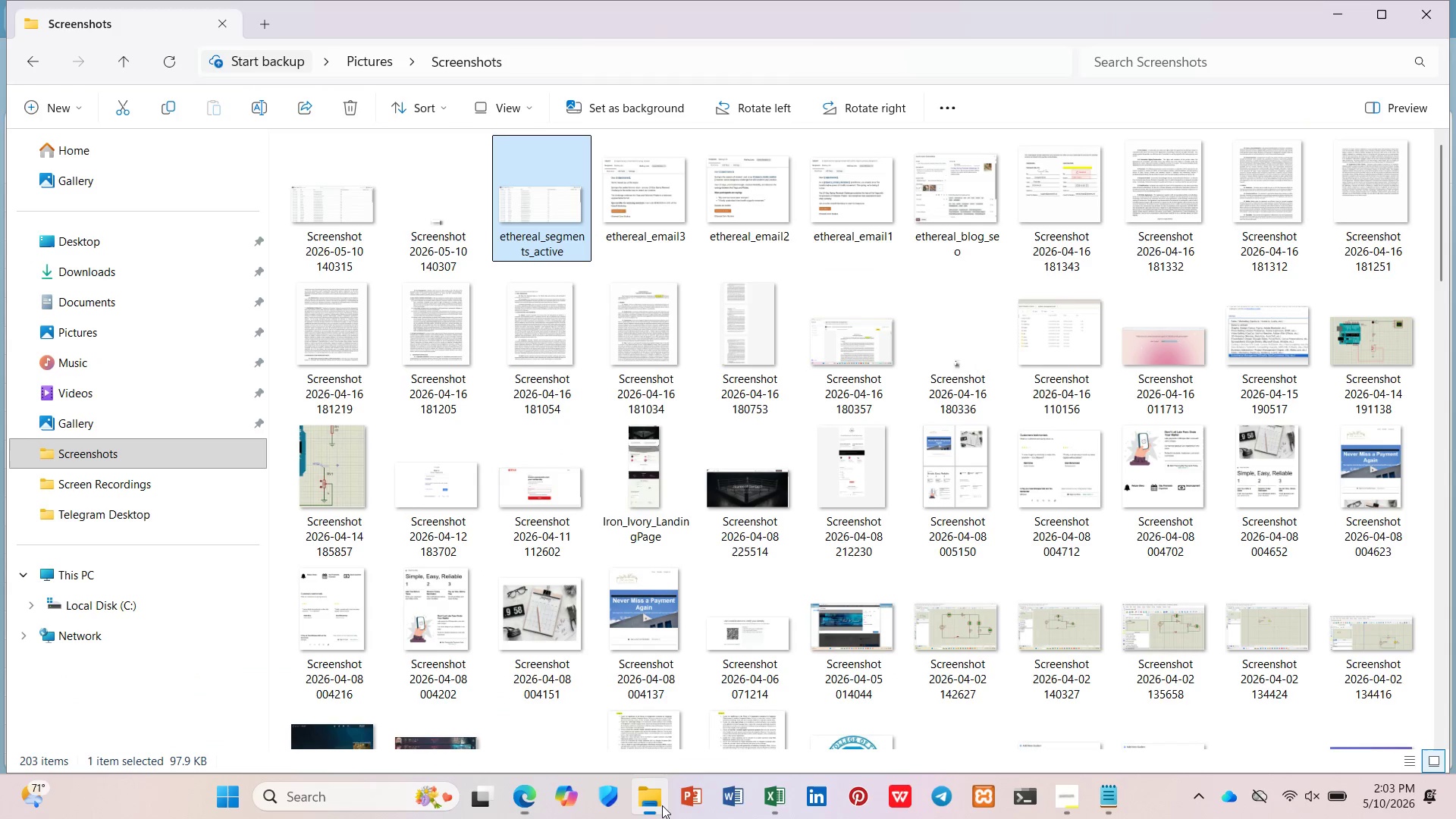 
left_click([437, 208])
 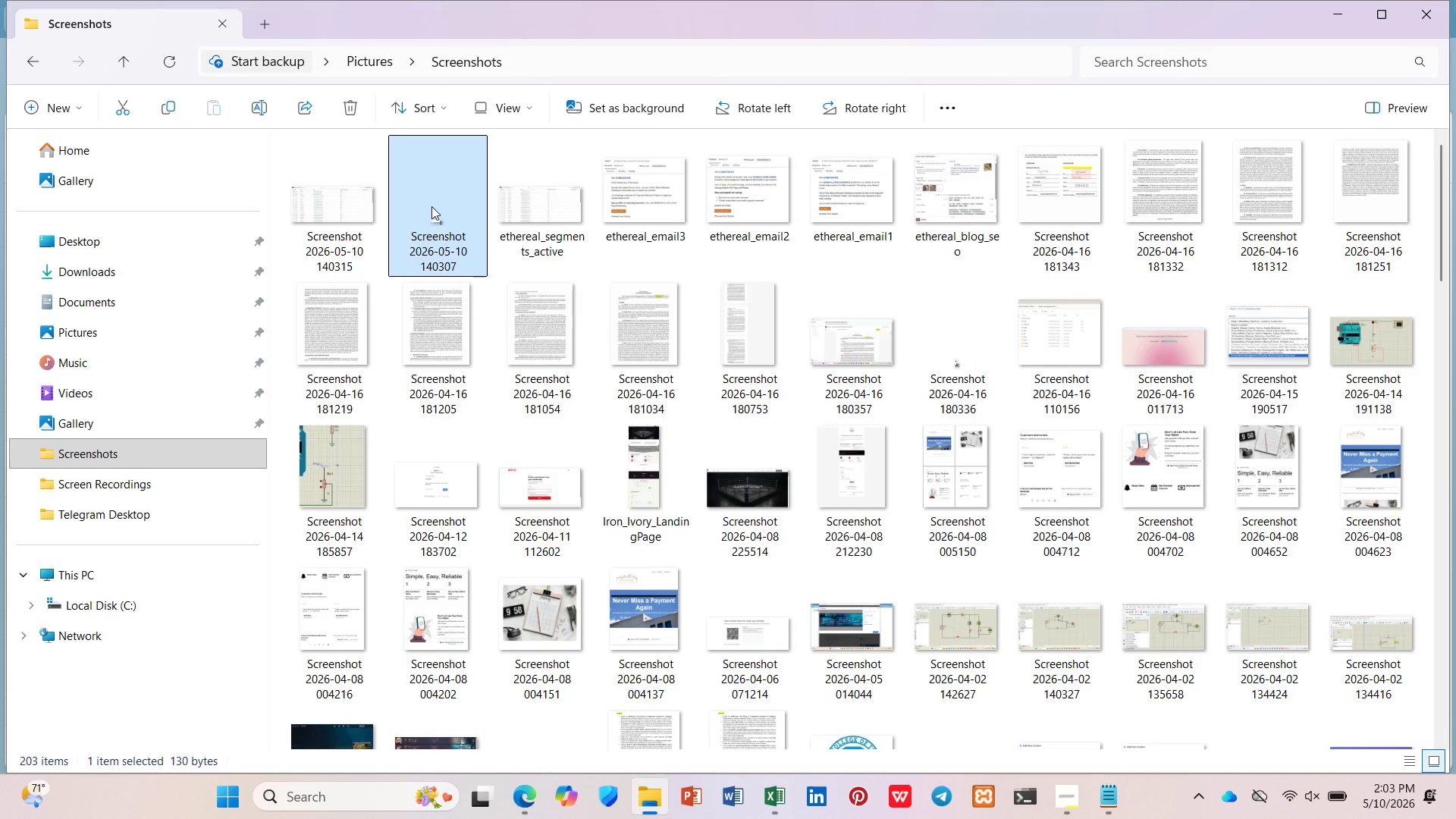 
key(Delete)
 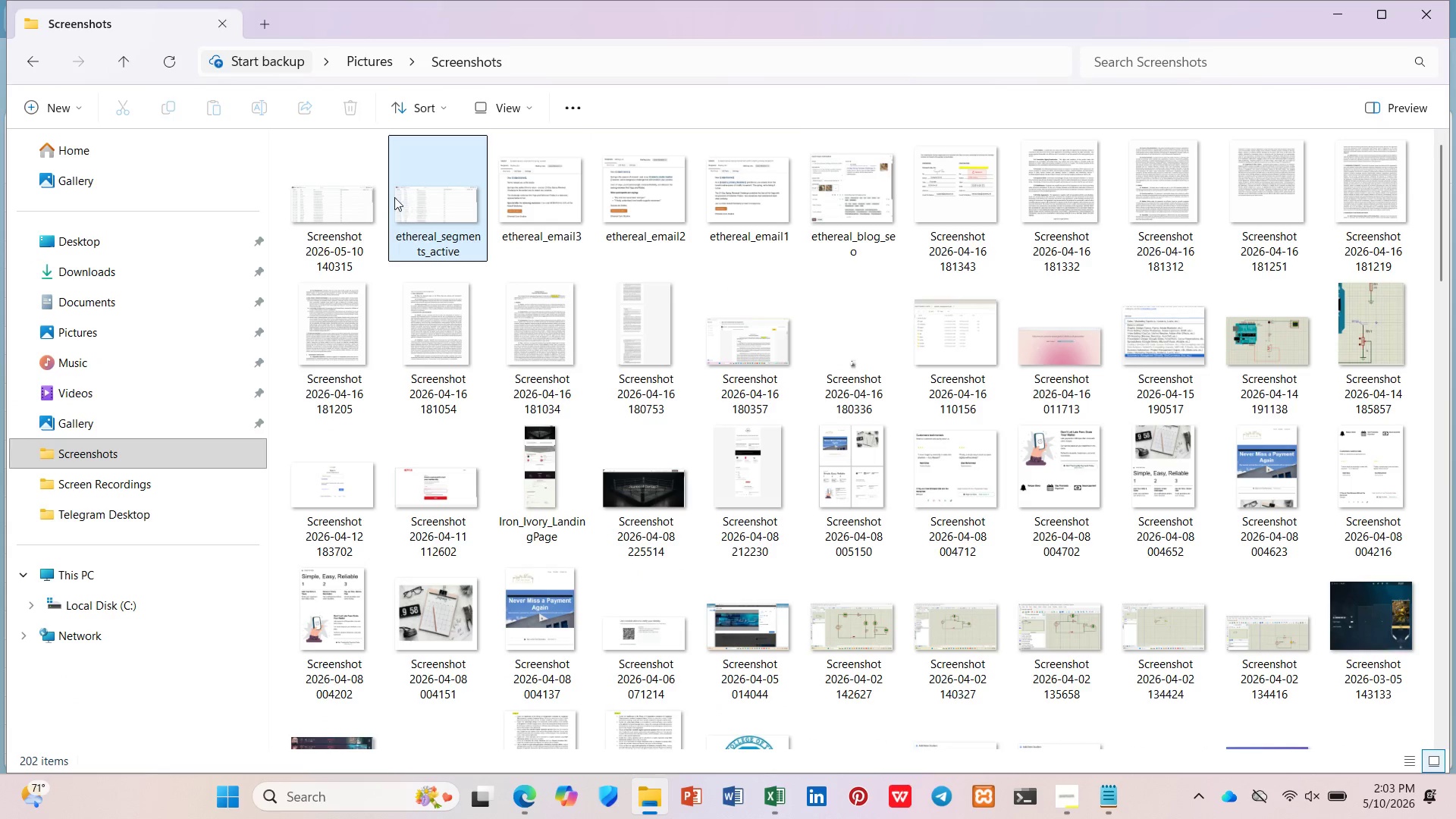 
left_click([381, 196])
 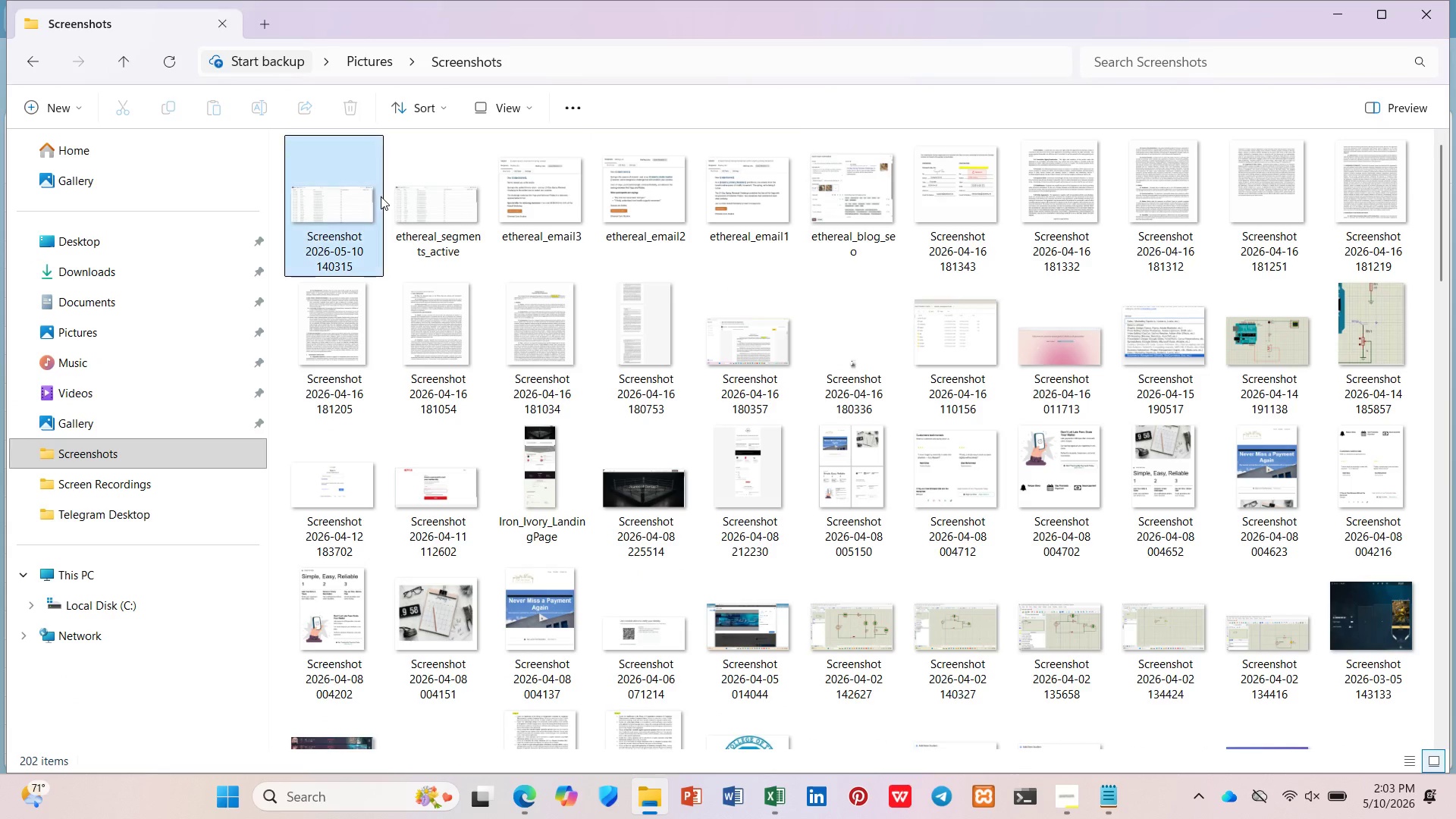 
right_click([381, 196])
 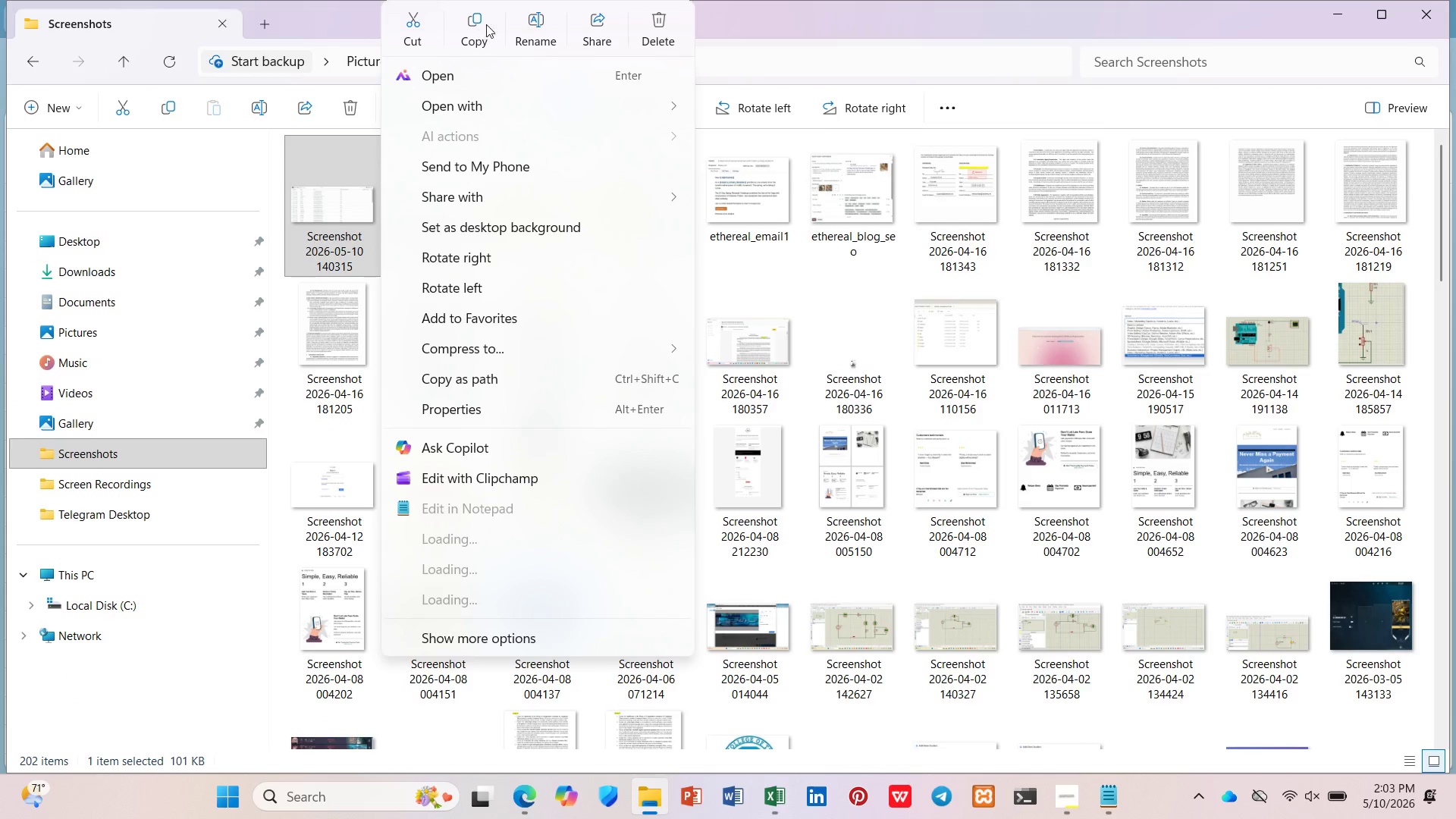 
left_click([523, 20])
 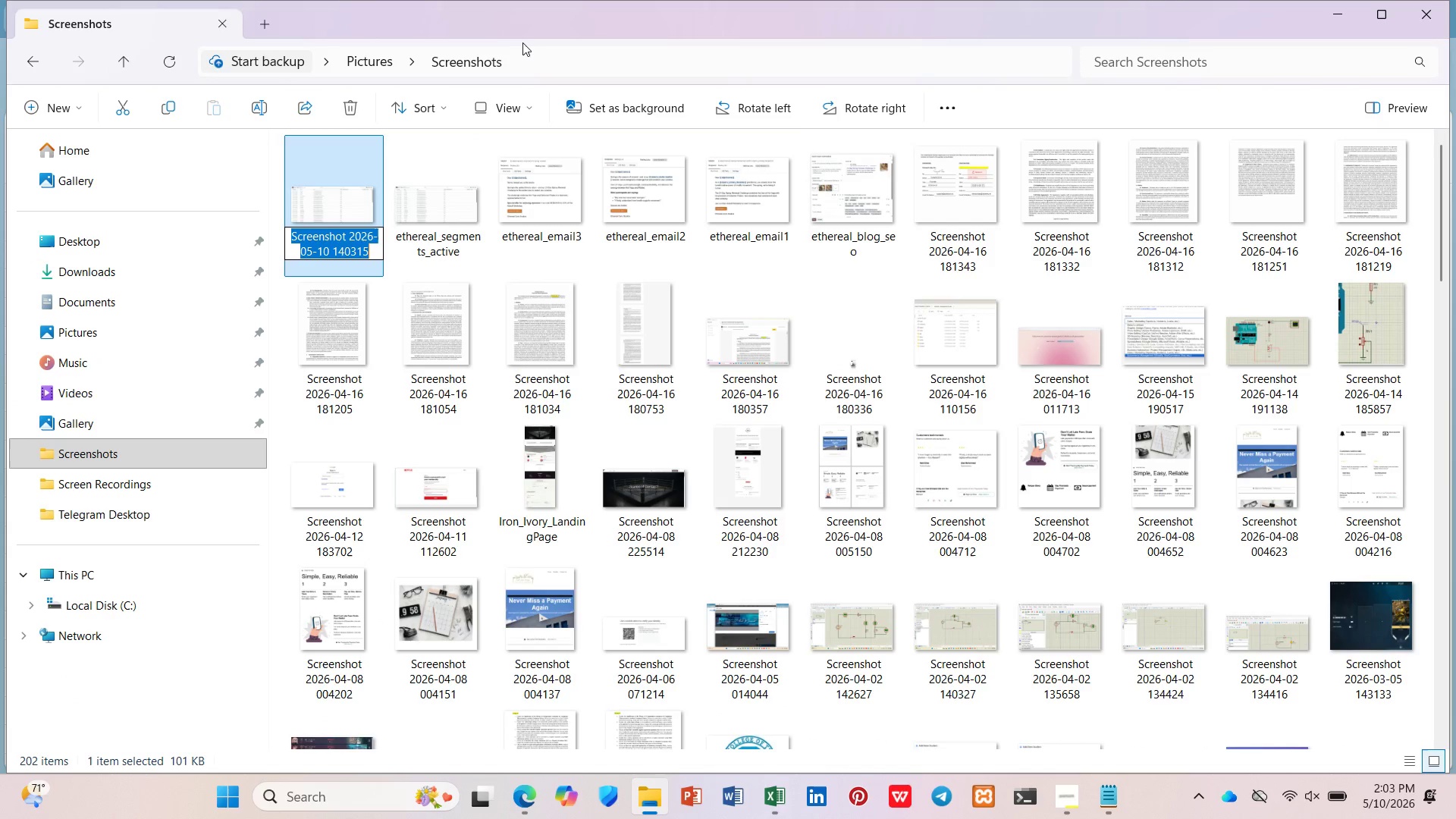 
type(ethereal_egment_lapsed)
 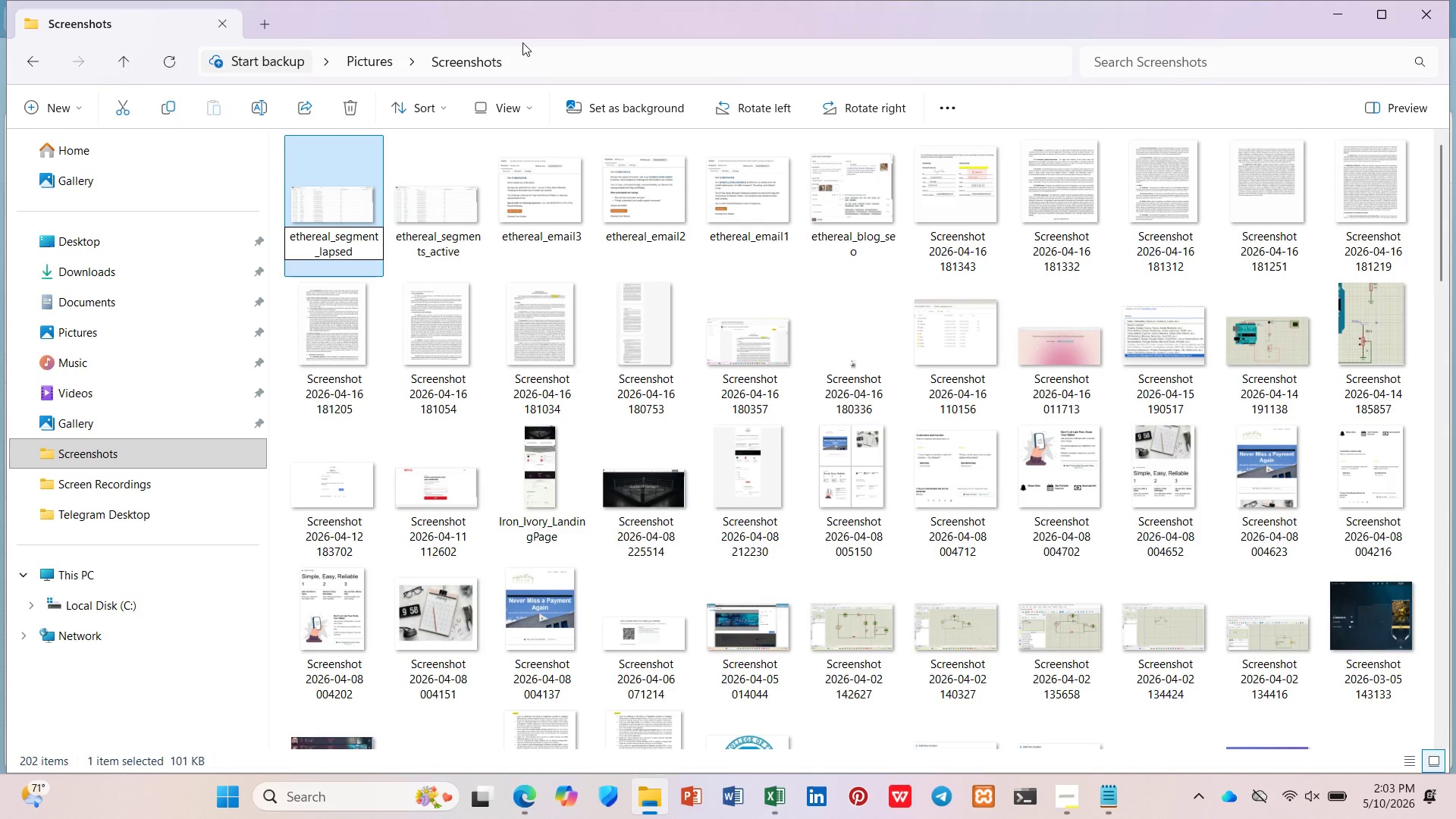 
key(Enter)
 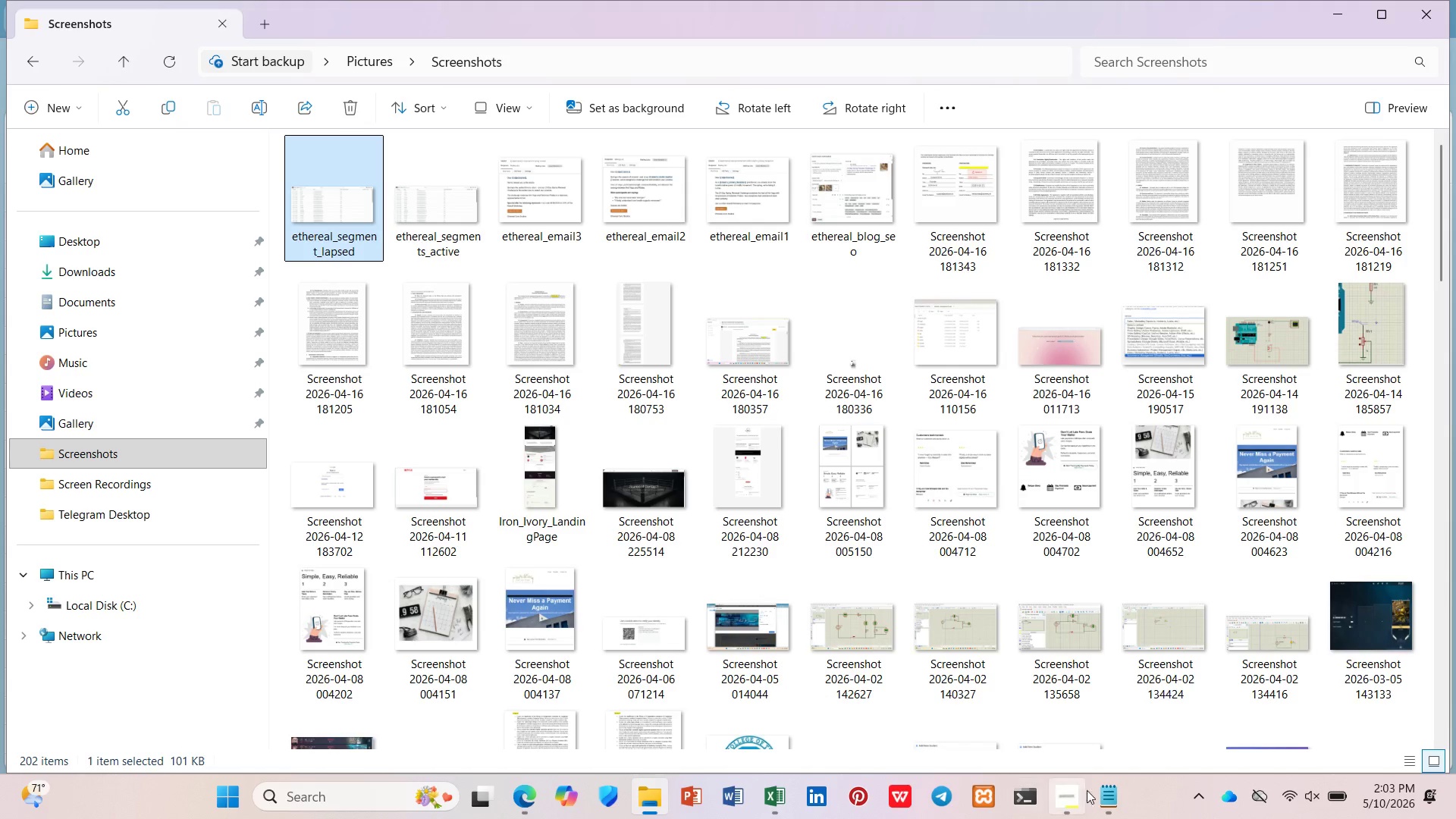 
left_click([1100, 796])
 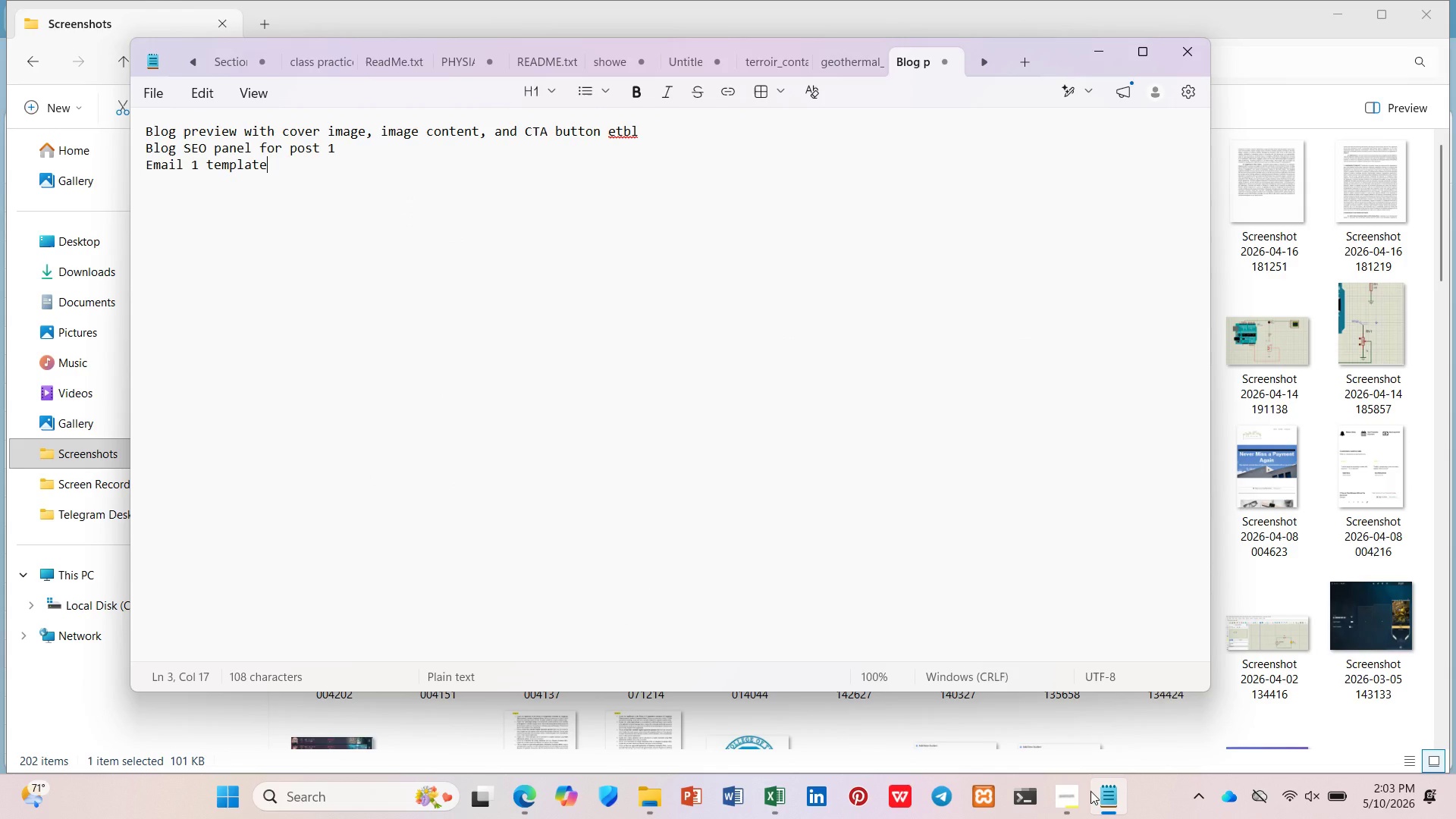 
wait(11.44)
 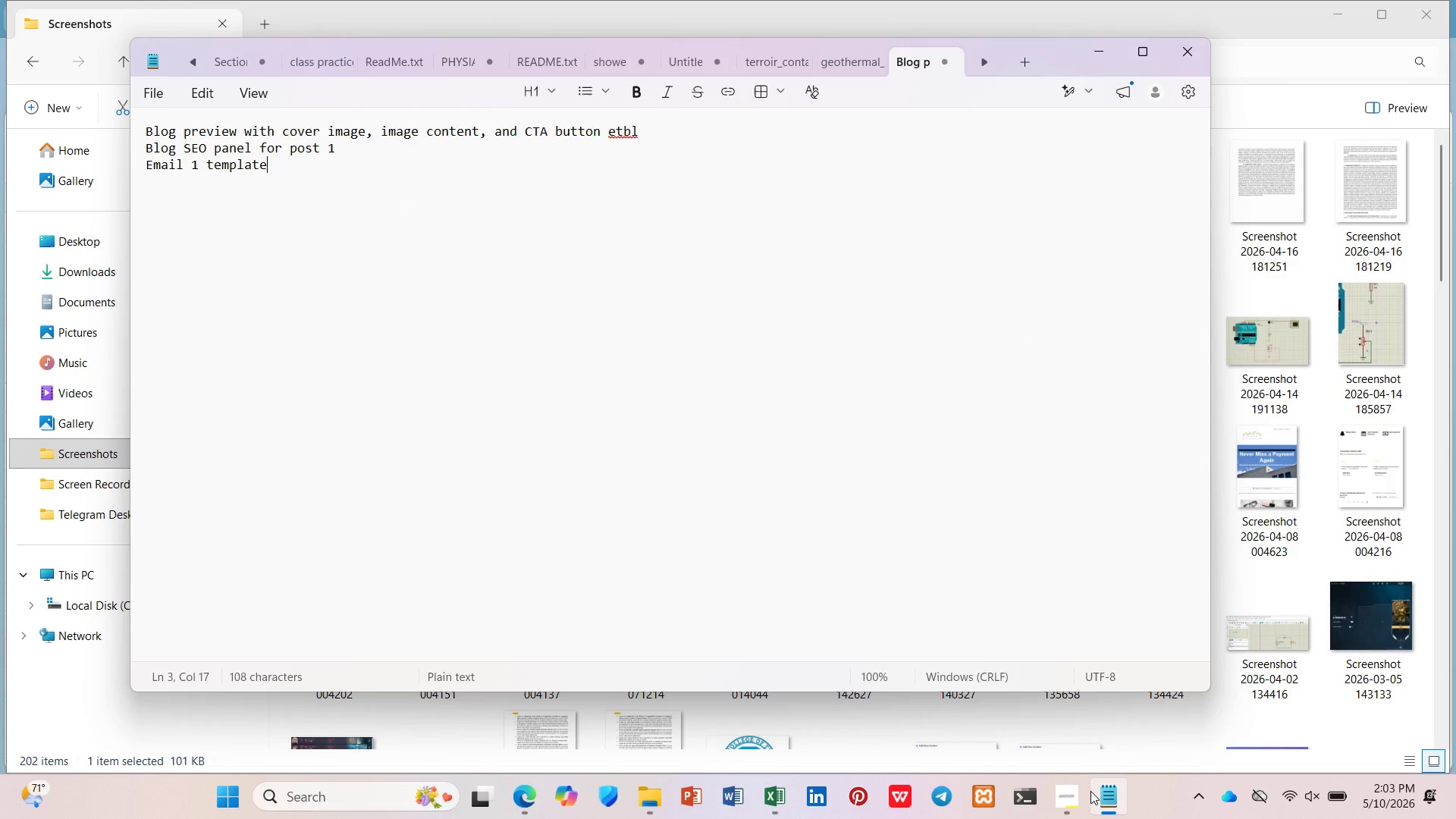 
key(Enter)
 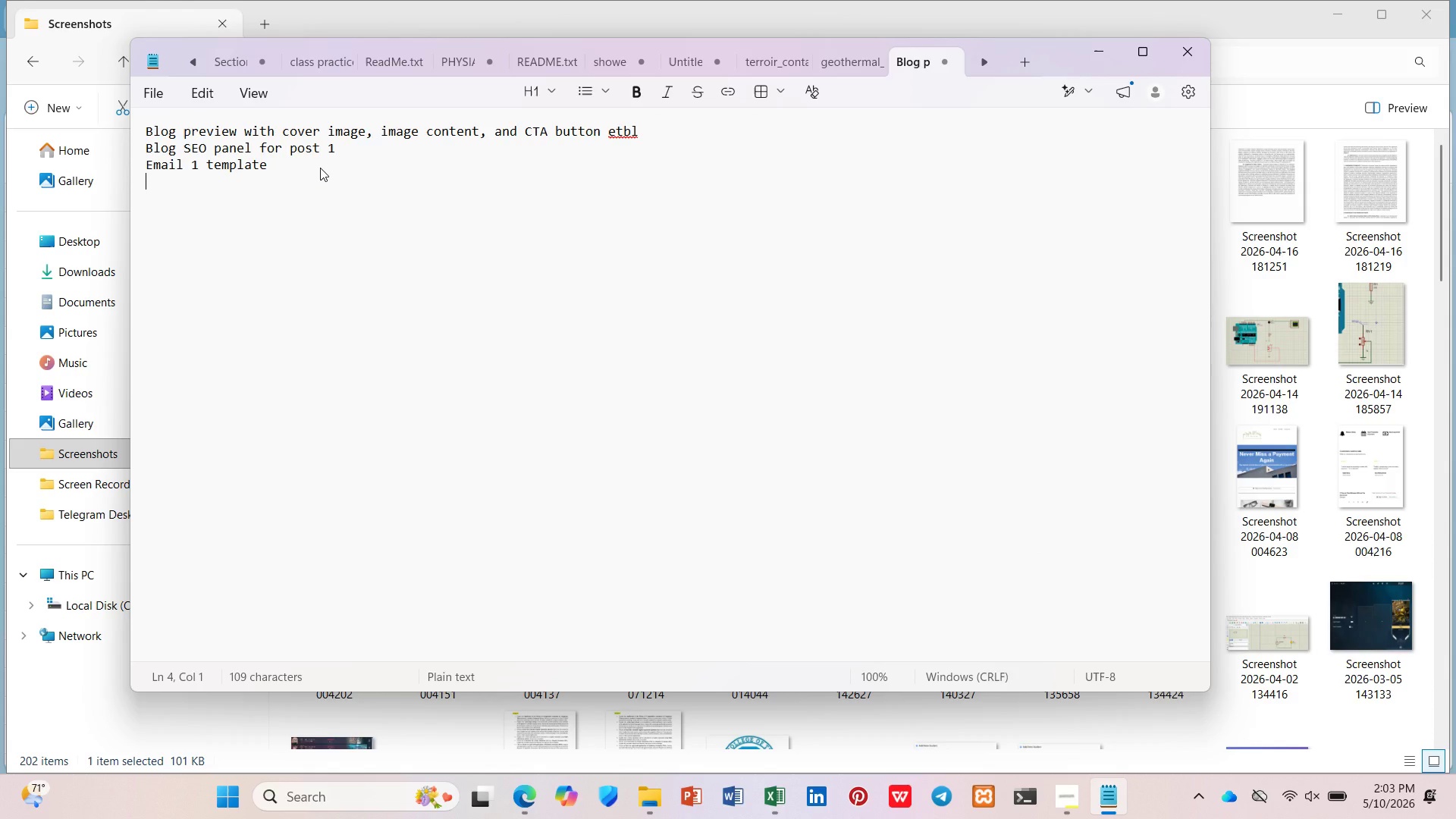 
wait(11.27)
 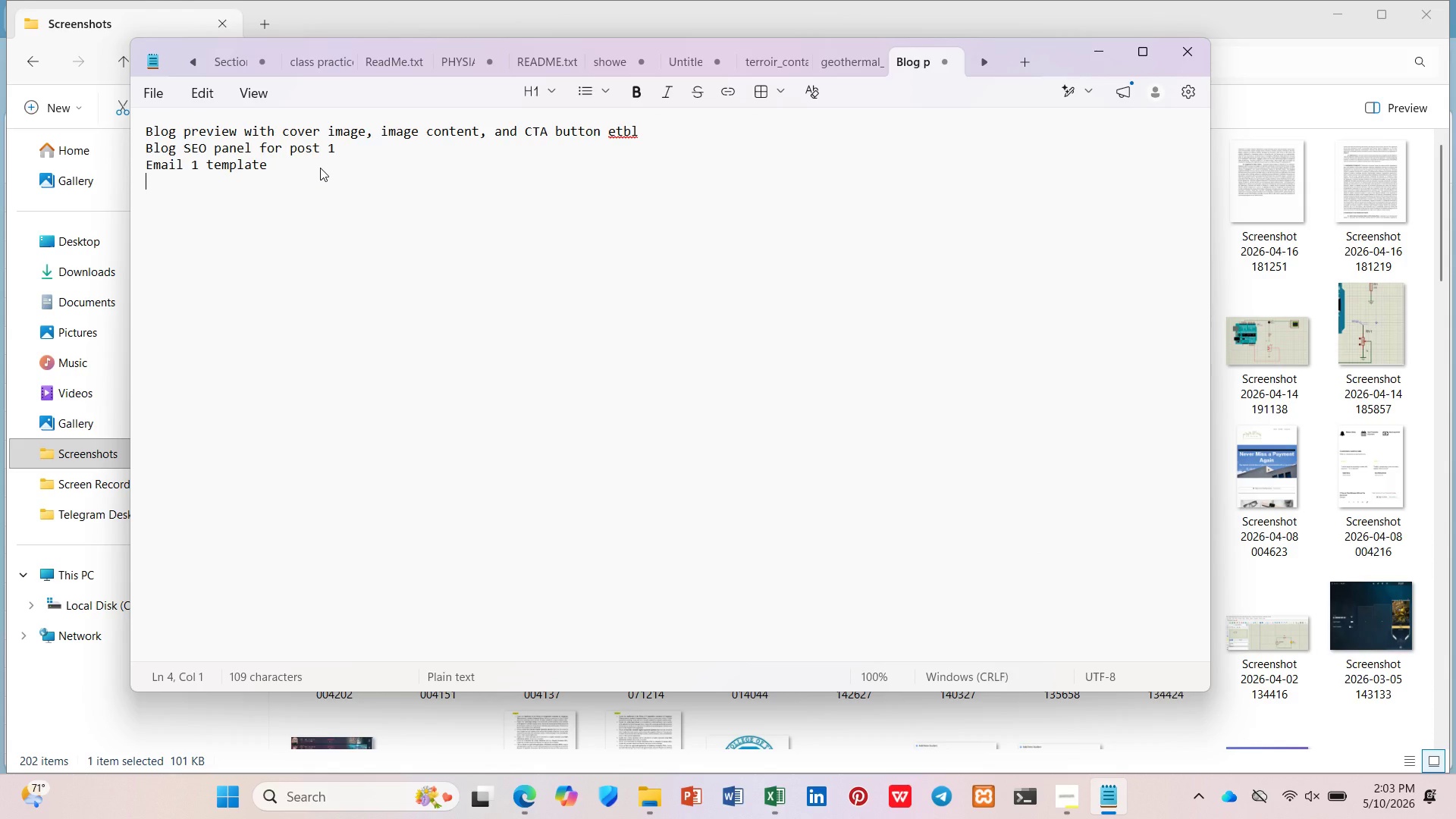 
type(() )
 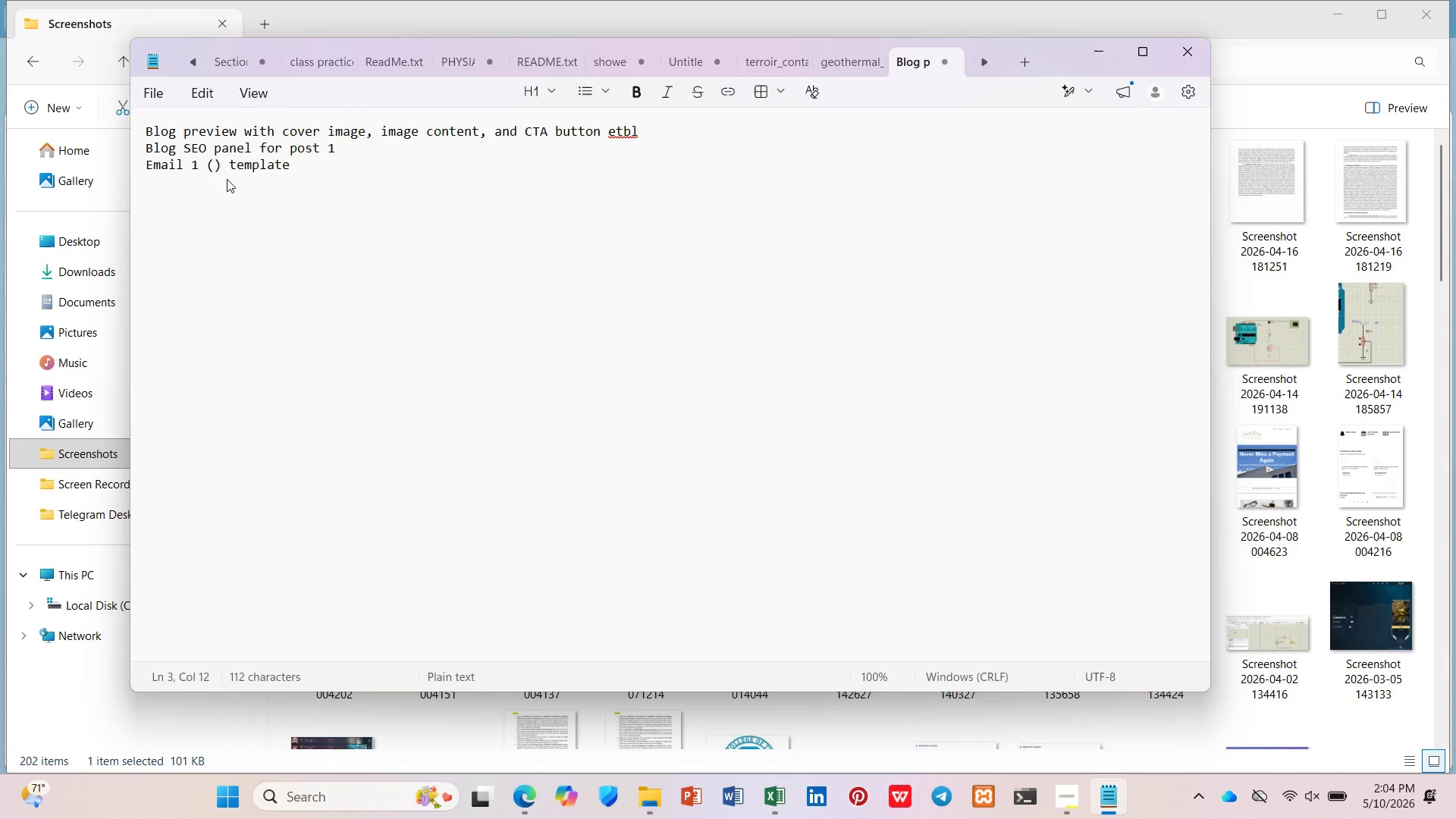 
key(ArrowLeft)
 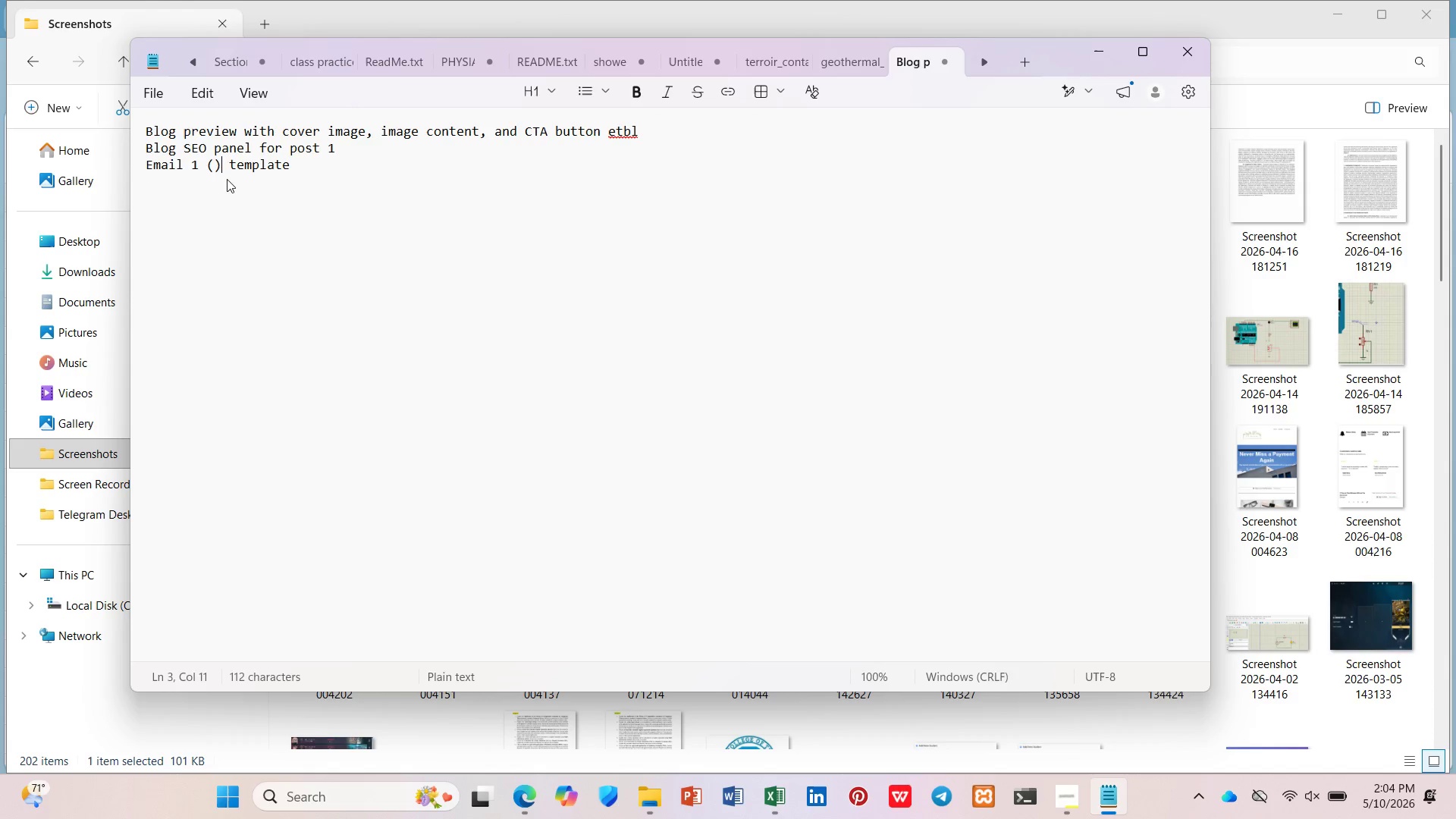 
key(ArrowLeft)
 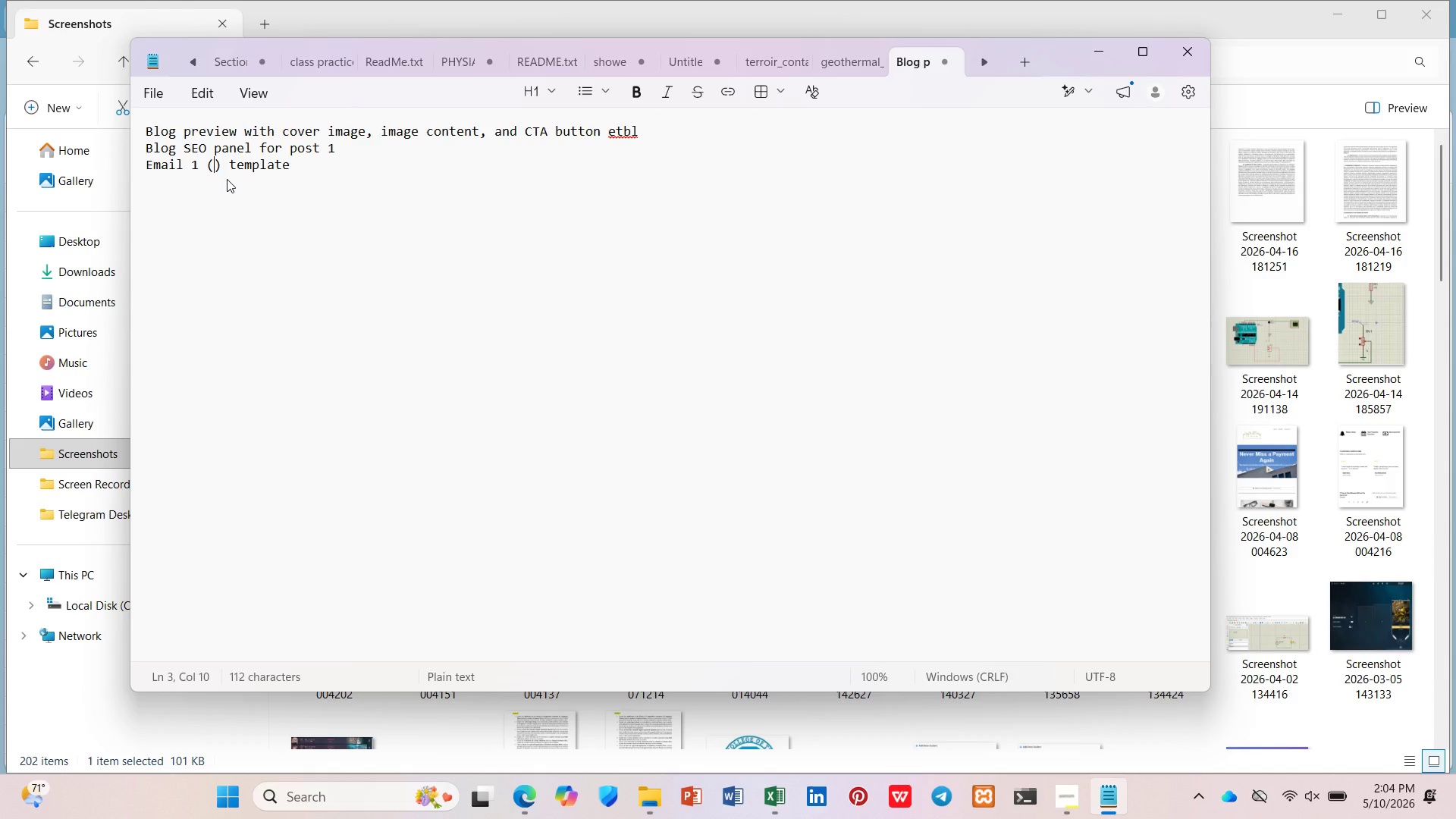 
type(Announcement)
 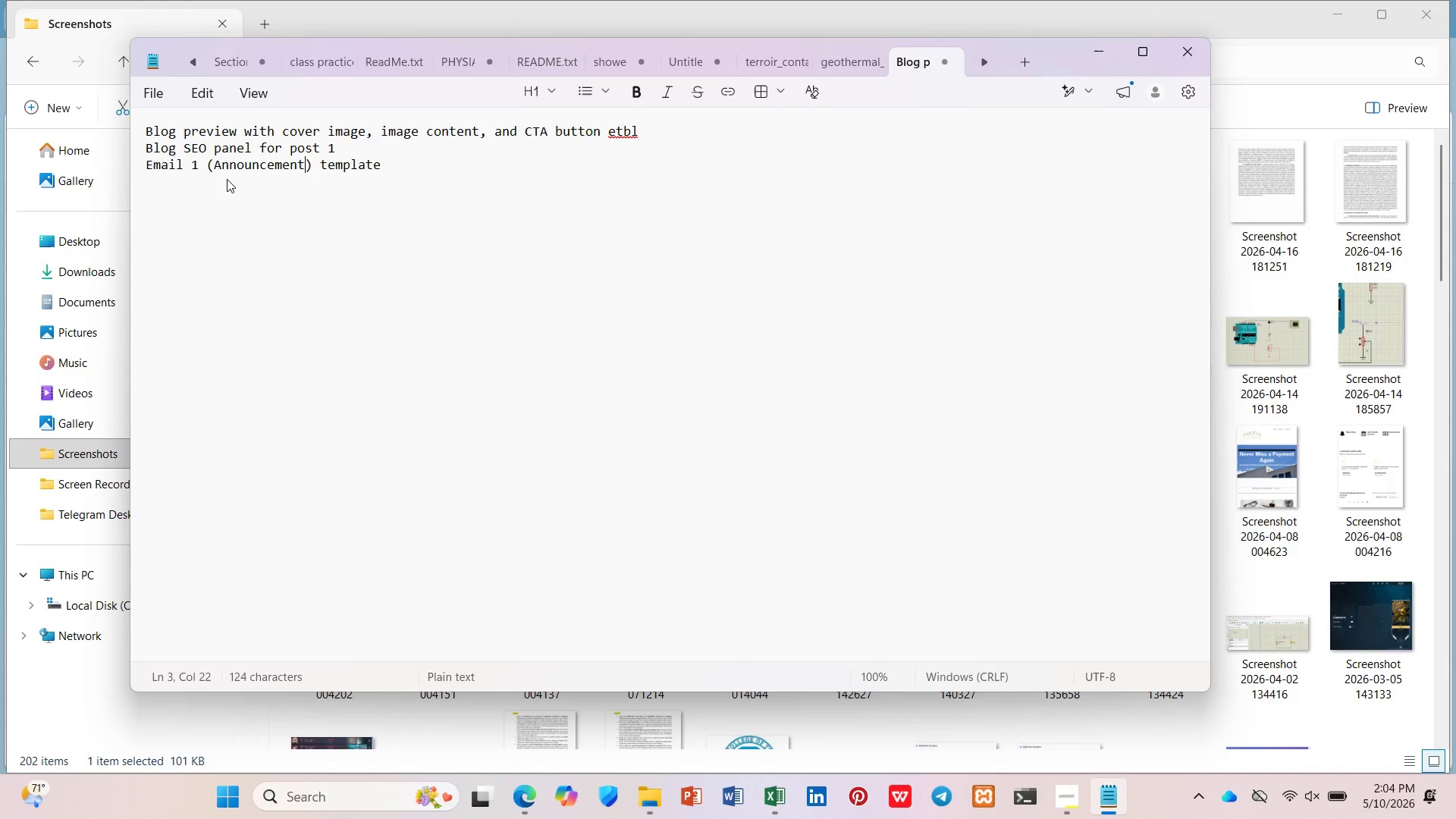 
key(ArrowDown)
 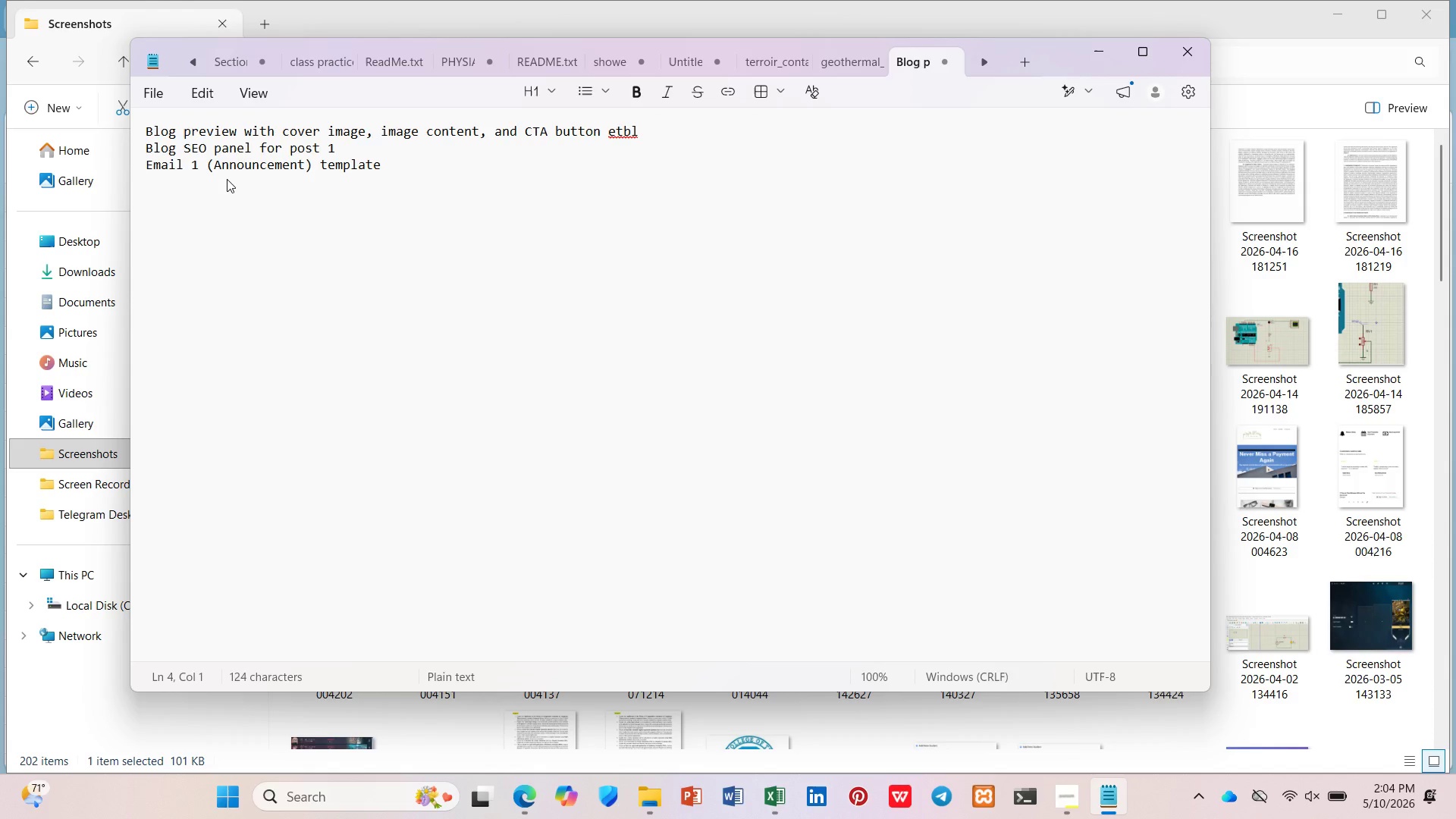 
type(Emal )
key(Backspace)
type( 2 )
 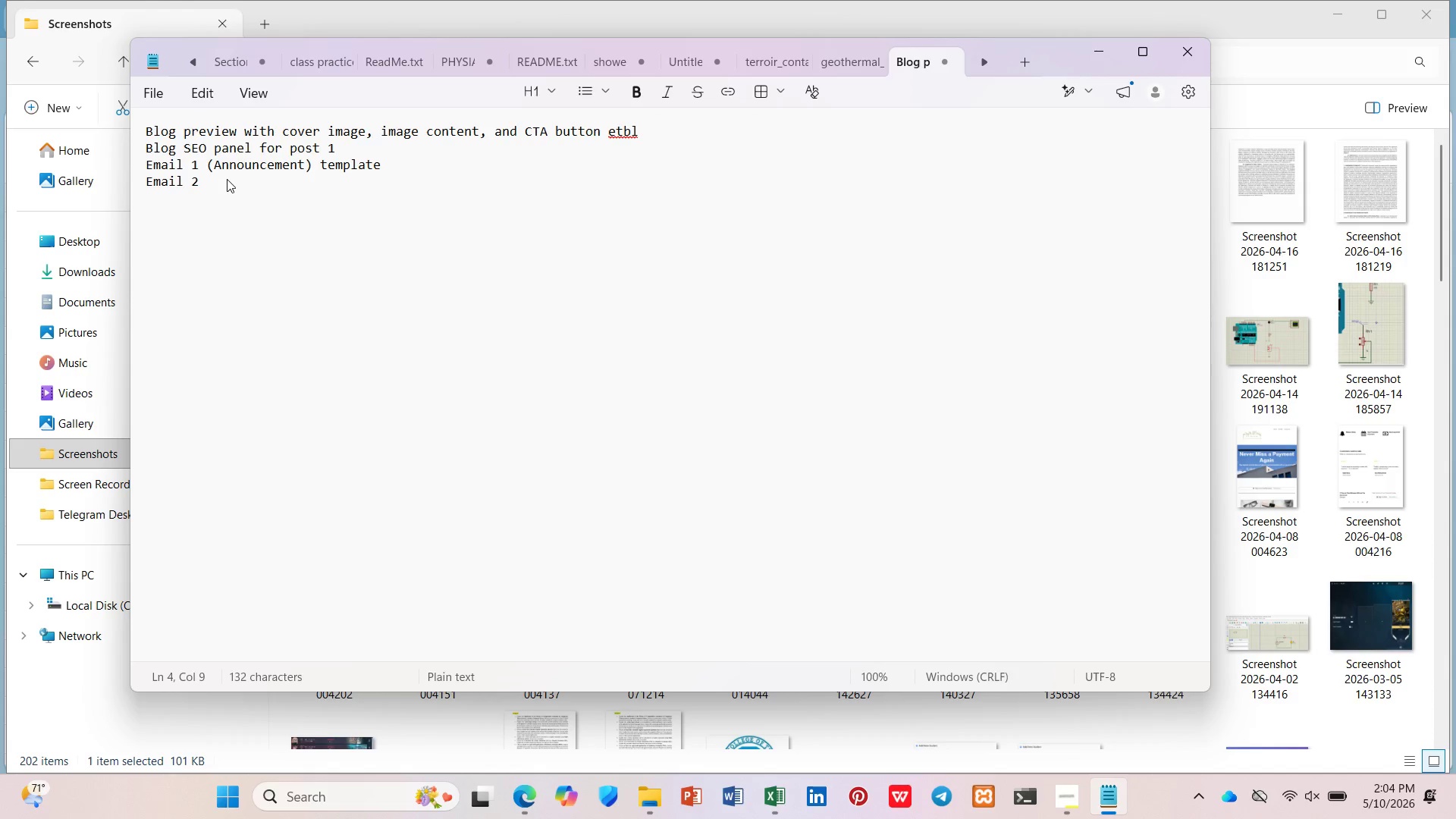 
hold_key(key=I, duration=0.52)
 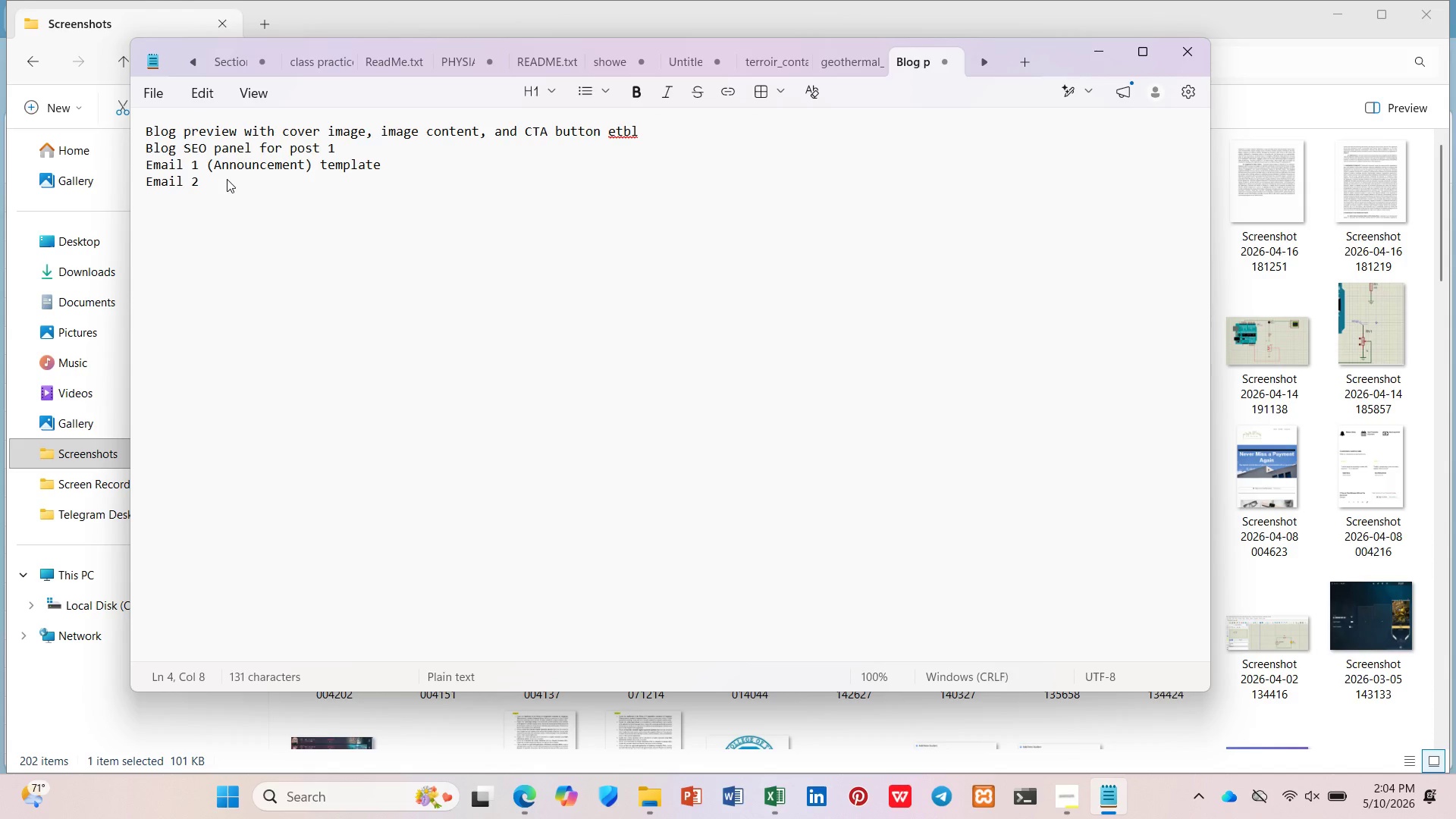 
type(())
 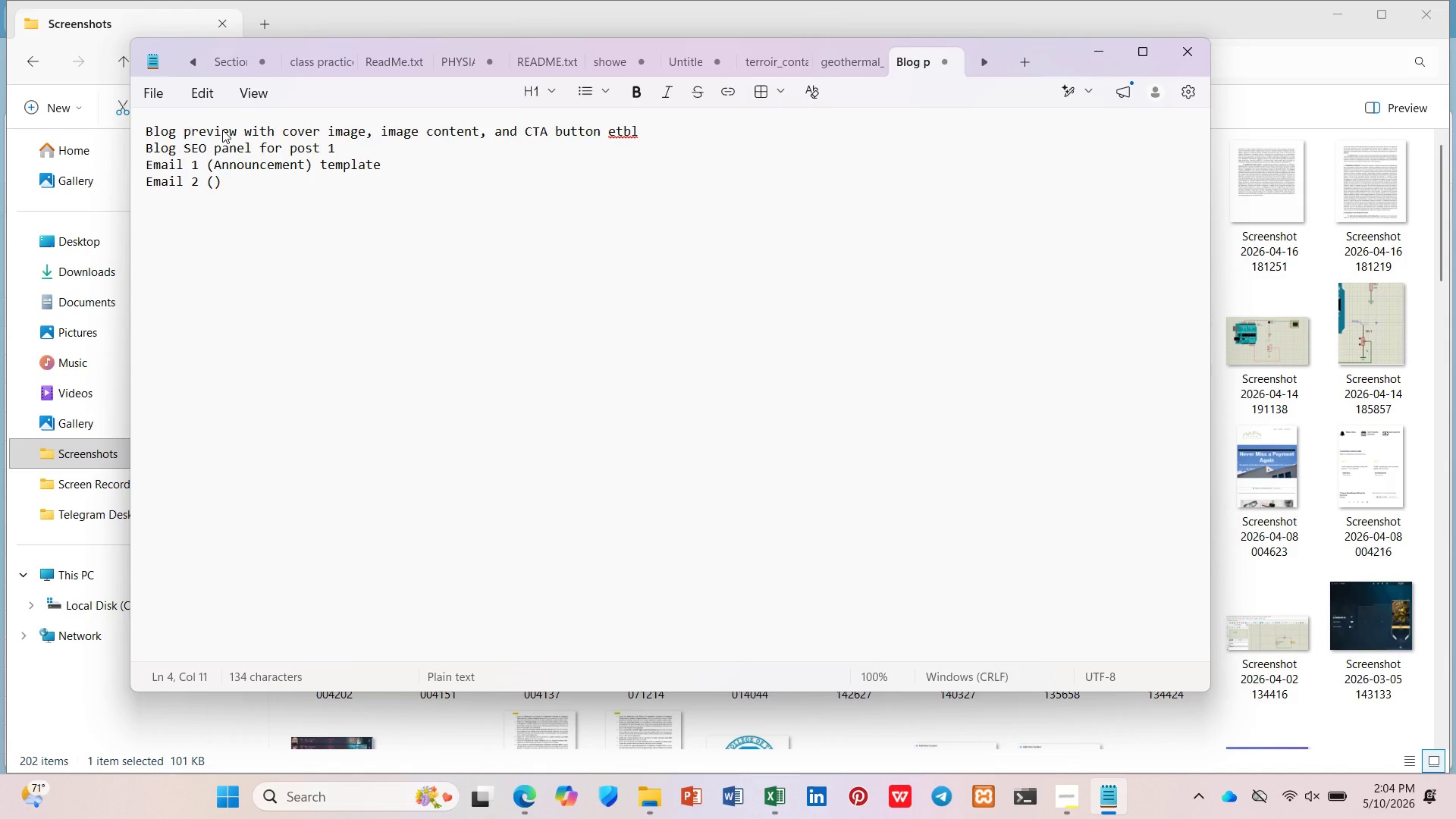 
key(ArrowLeft)
 